 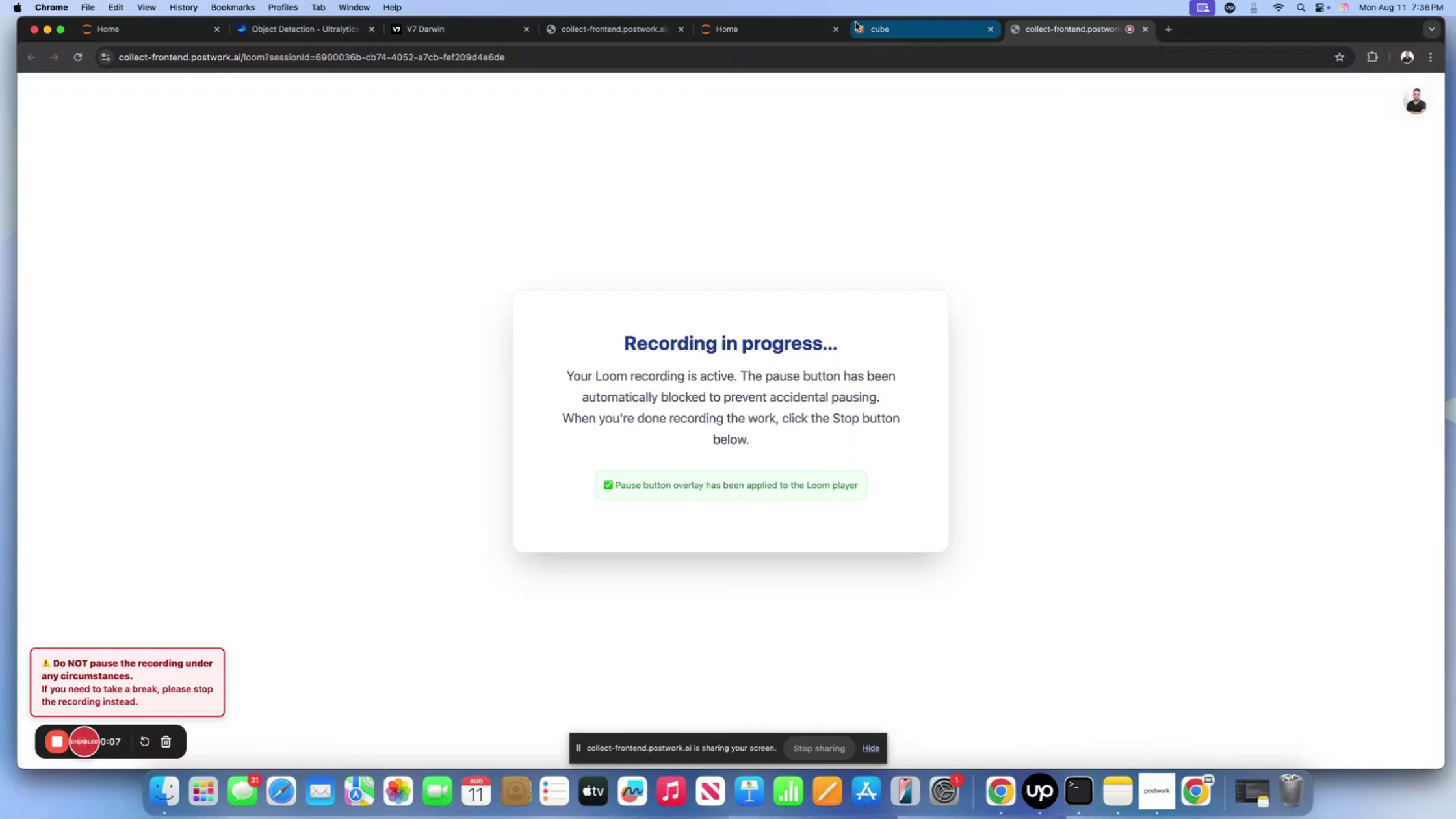 
left_click([904, 34])
 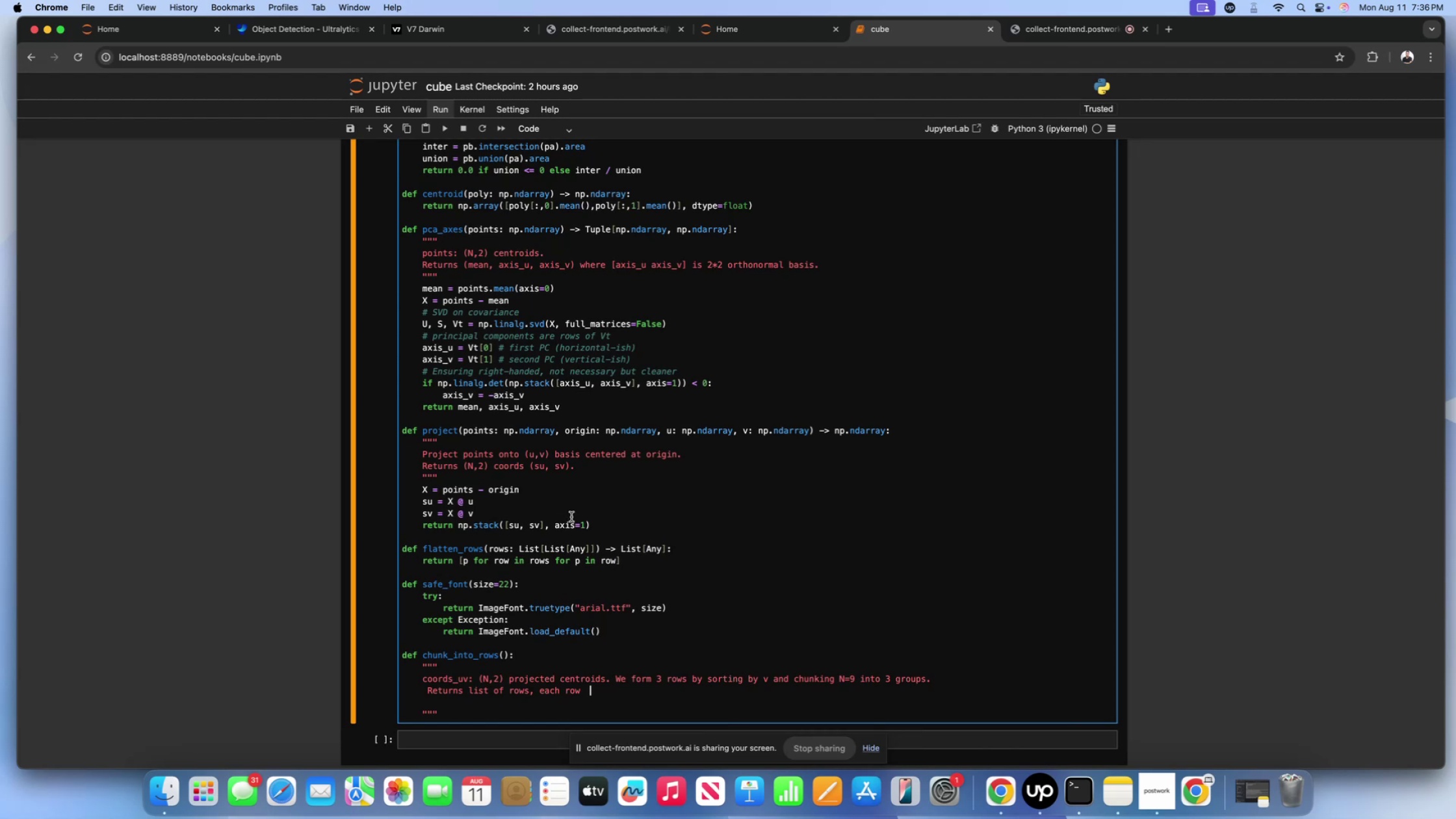 
scroll: coordinate [562, 554], scroll_direction: down, amount: 12.0
 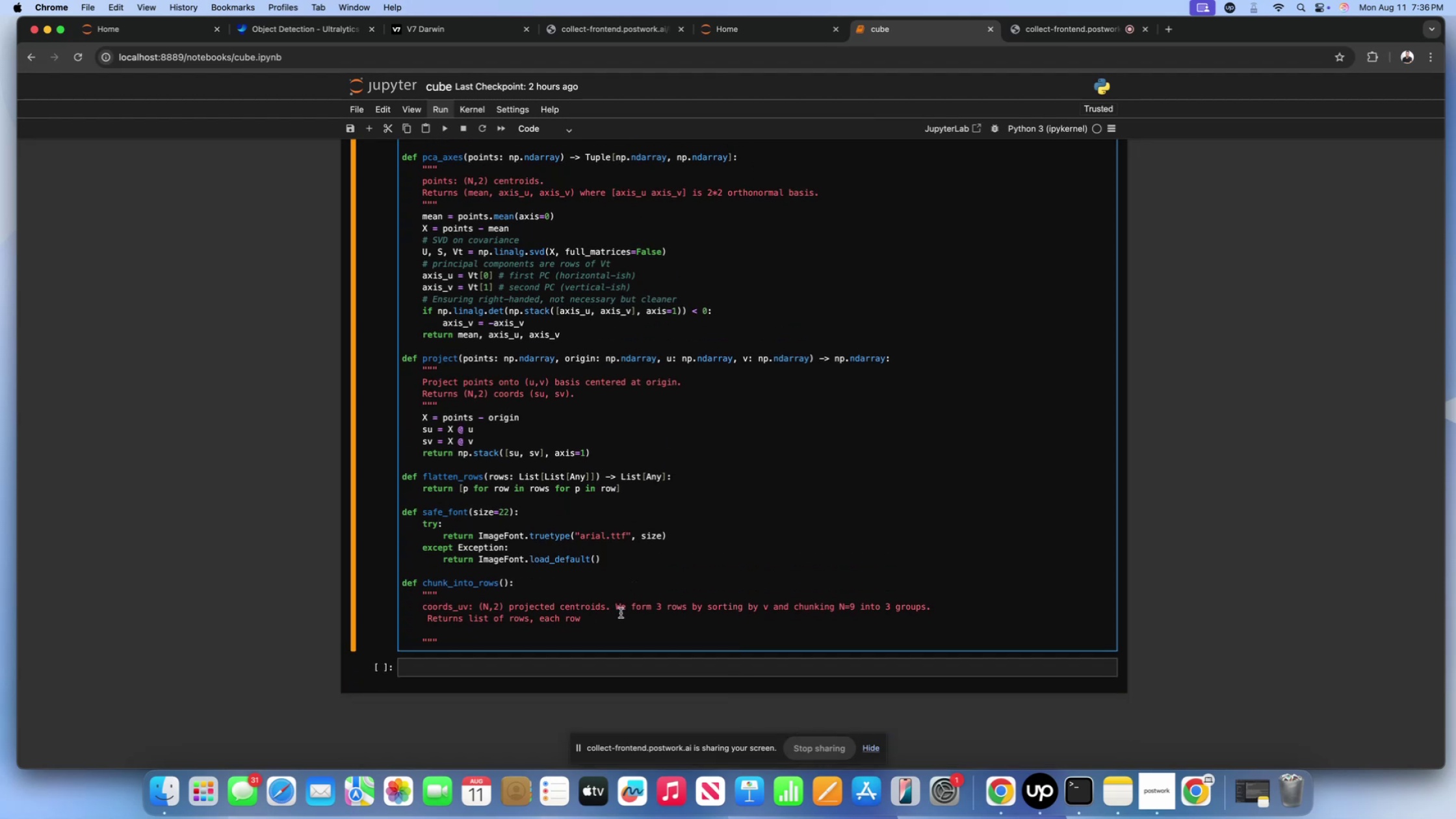 
wait(11.24)
 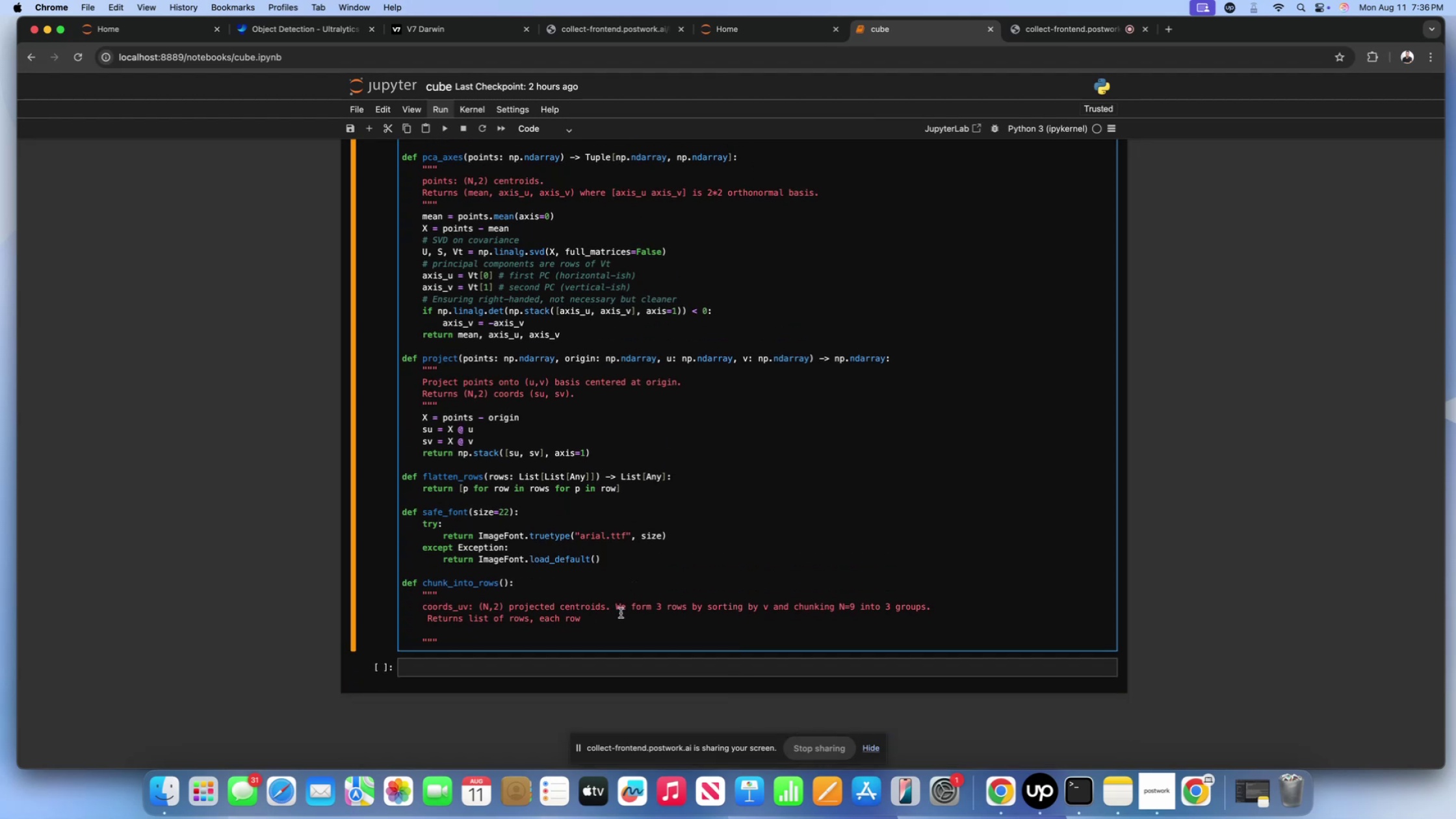 
type(a )
key(Backspace)
key(Backspace)
key(Backspace)
key(Backspace)
type( a list of )
 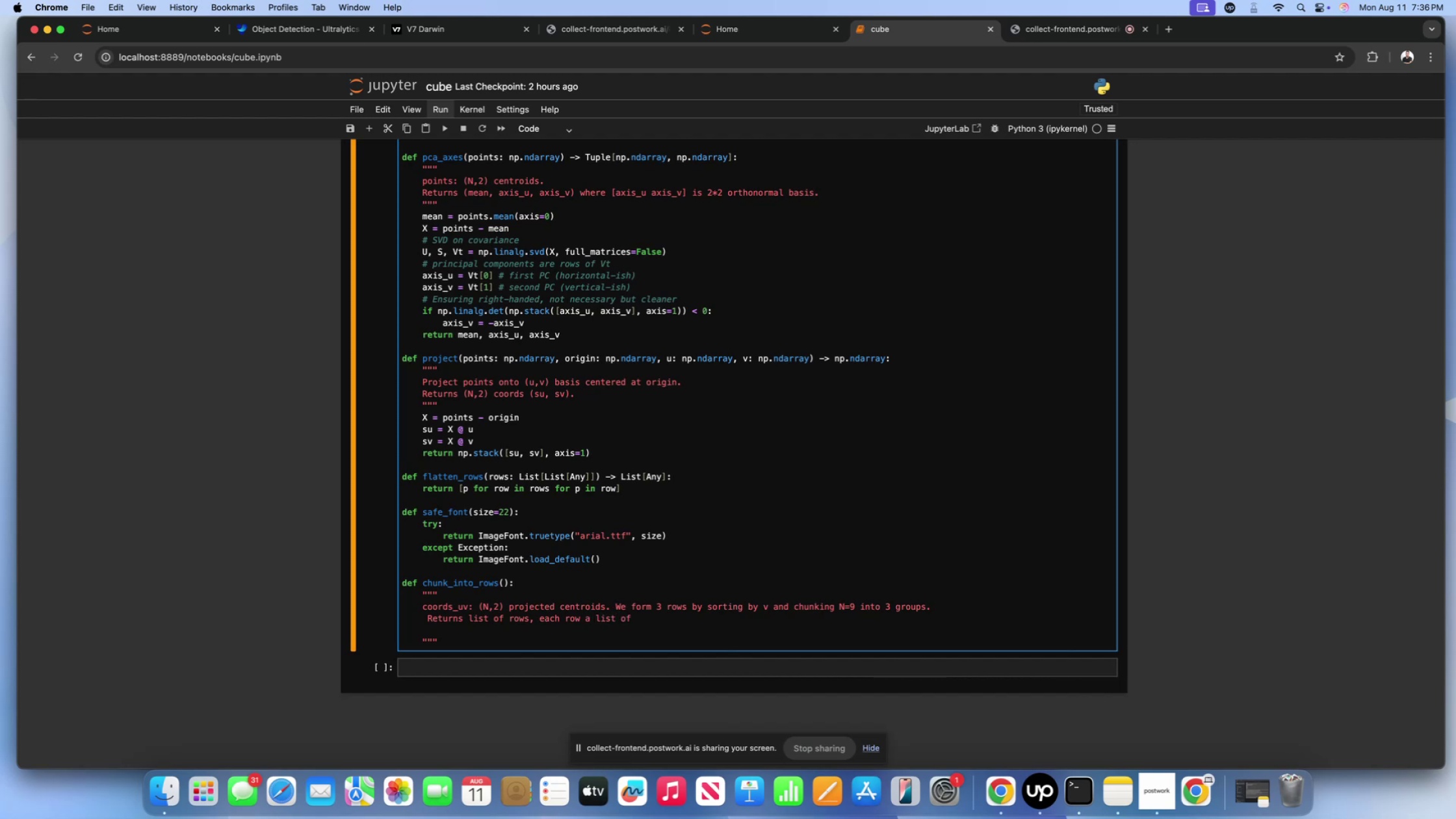 
type(polygons ordered lef)
 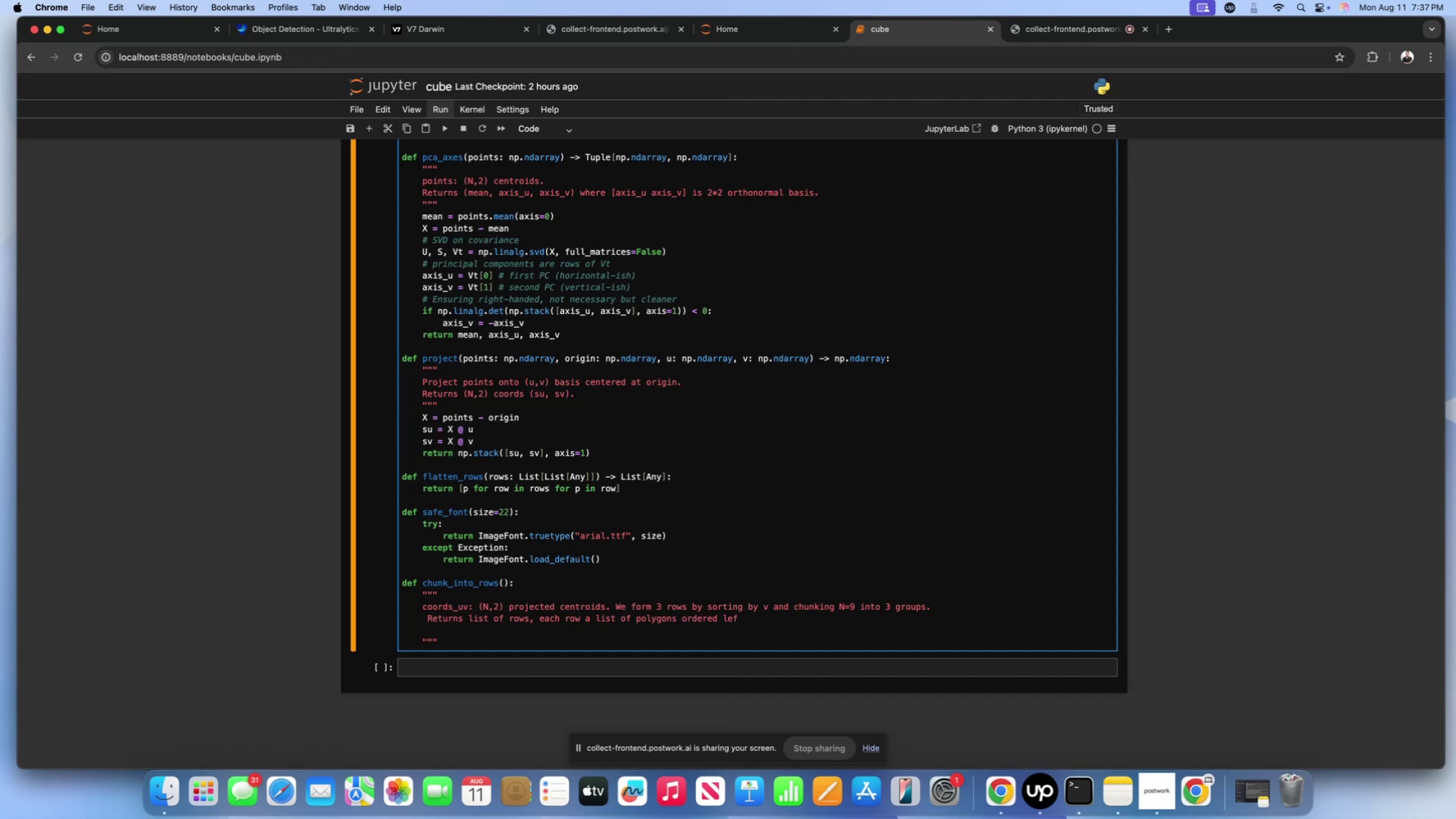 
type(->right by u.)
 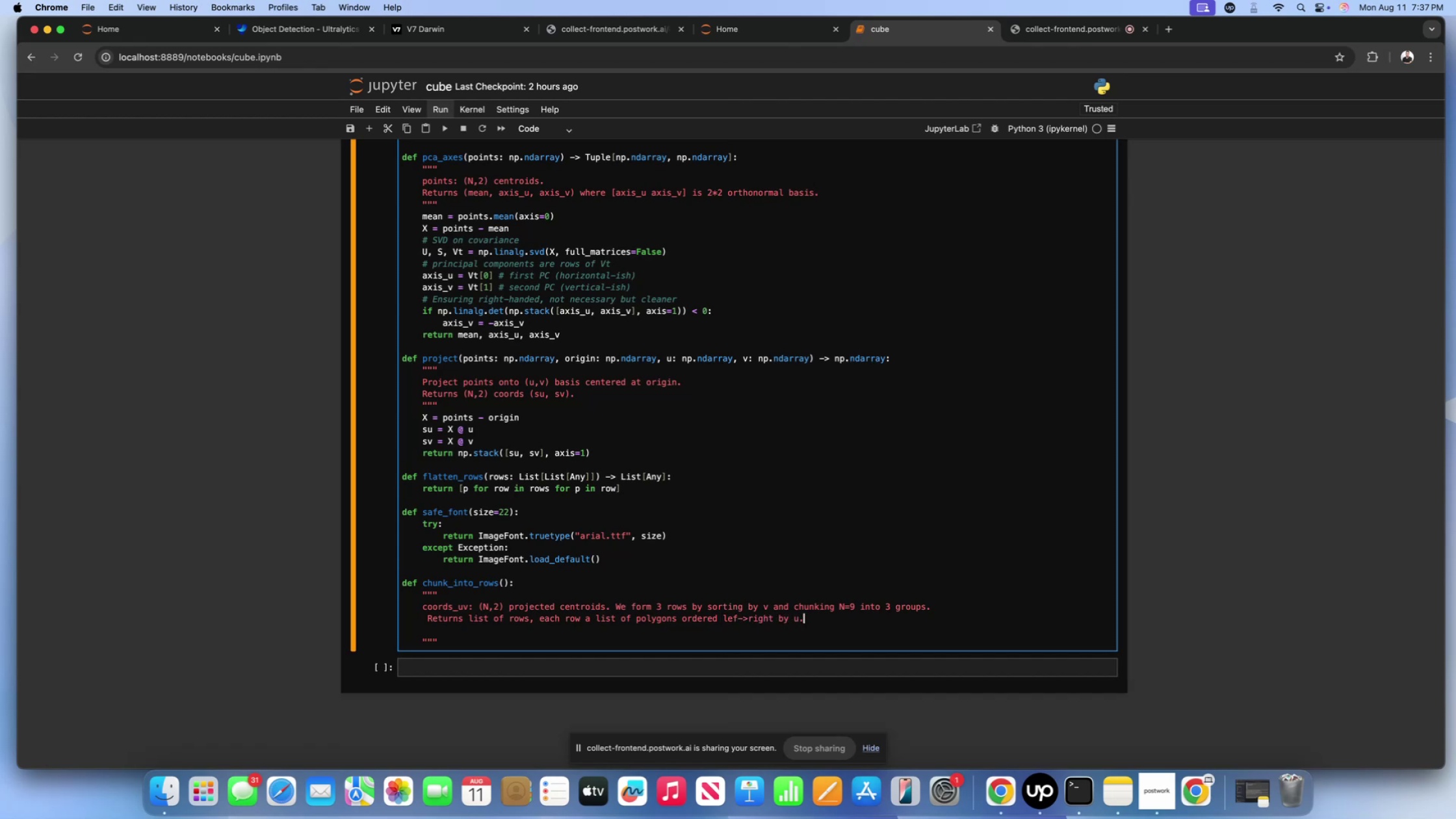 
key(Enter)
 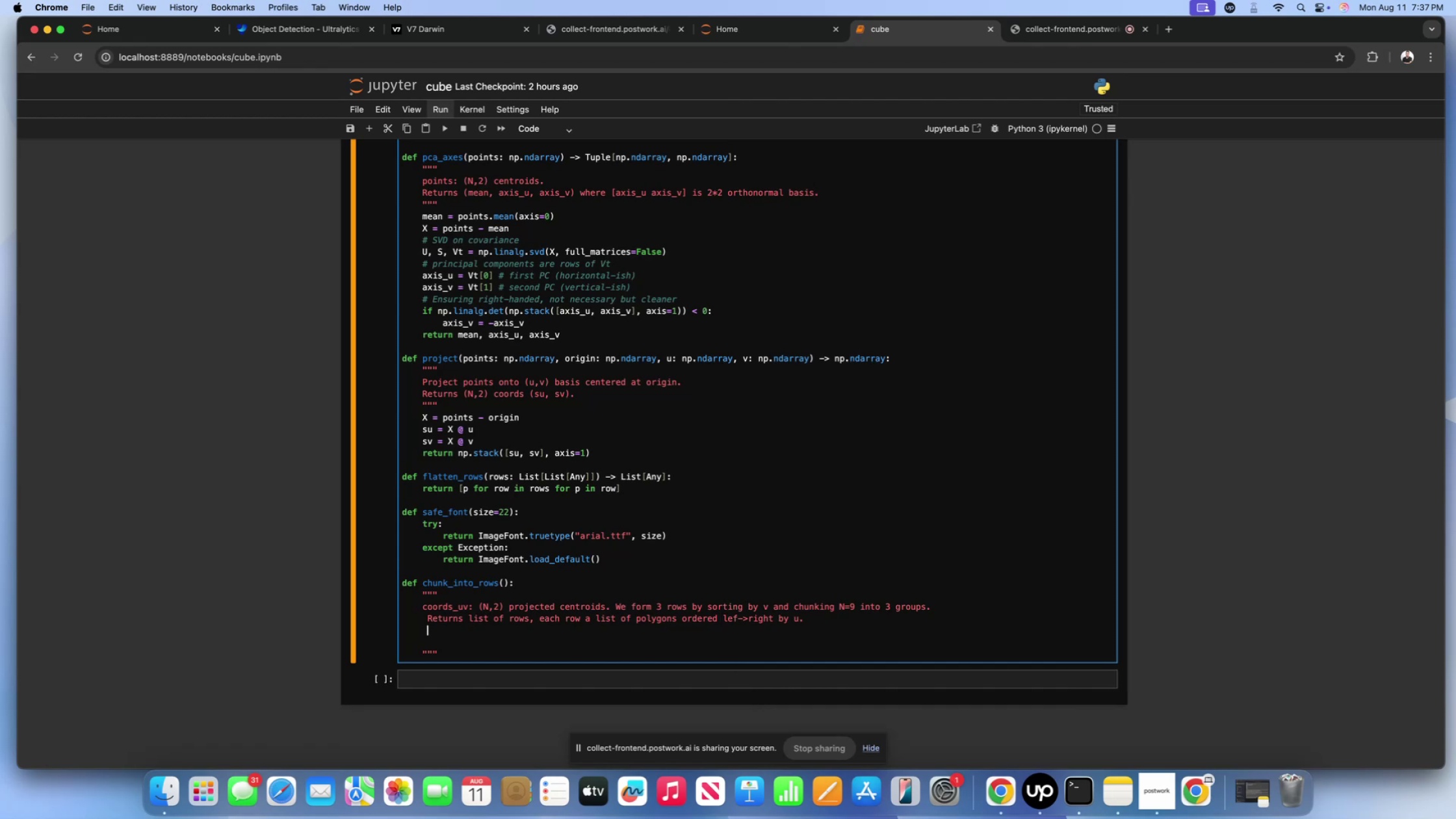 
type(if N1)
key(Backspace)
type(!-)
key(Backspace)
type(=)
key(Backspace)
key(Backspace)
type( 1=9)
key(Backspace)
key(Backspace)
key(Backspace)
type(!= 9, we still form yp t)
key(Backspace)
key(Backspace)
key(Backspace)
key(Backspace)
type(up to )
 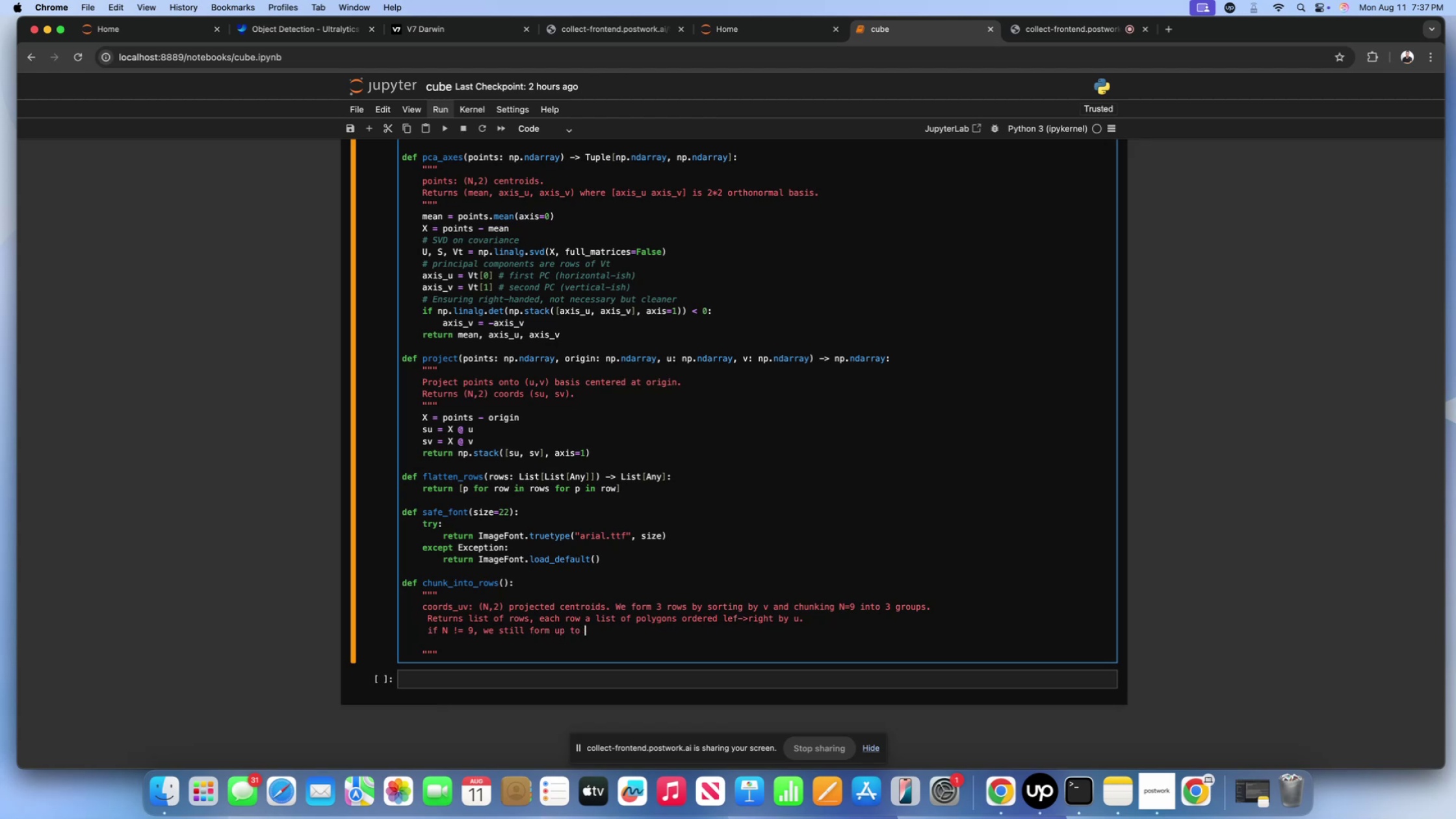 
wait(6.18)
 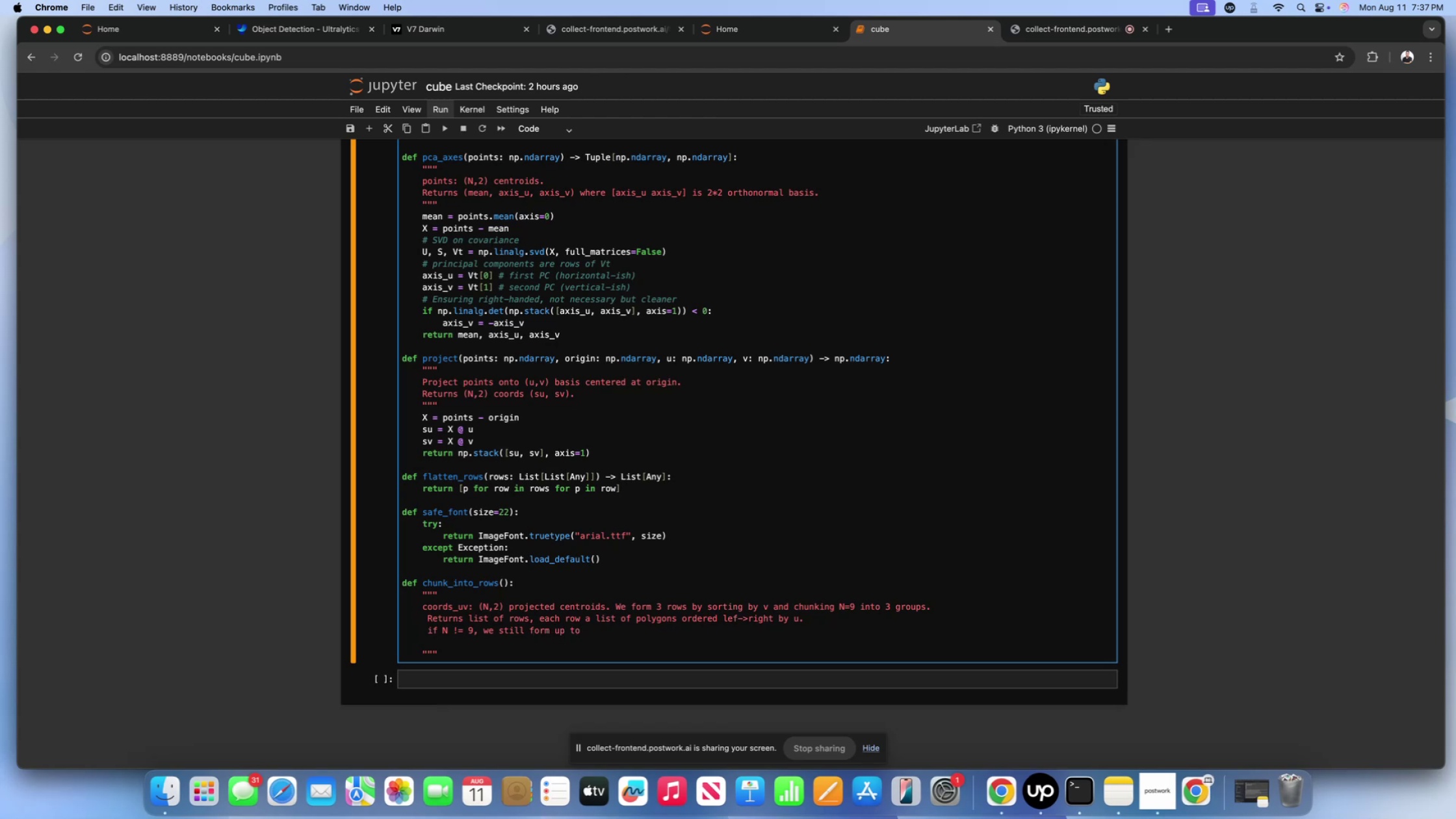 
type(3 rows wo)
key(Backspace)
type(ith ceil())
 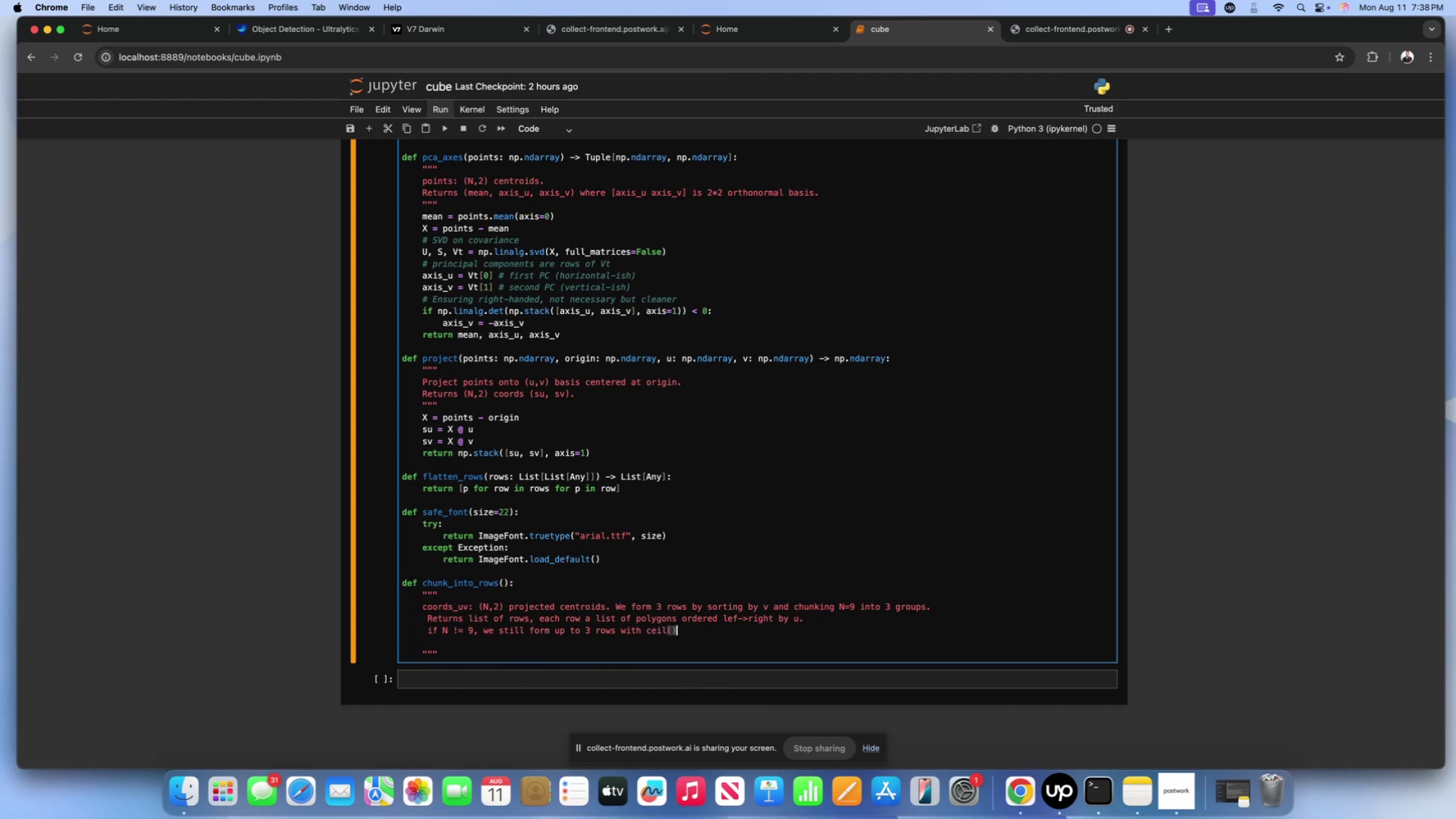 
key(ArrowLeft)
 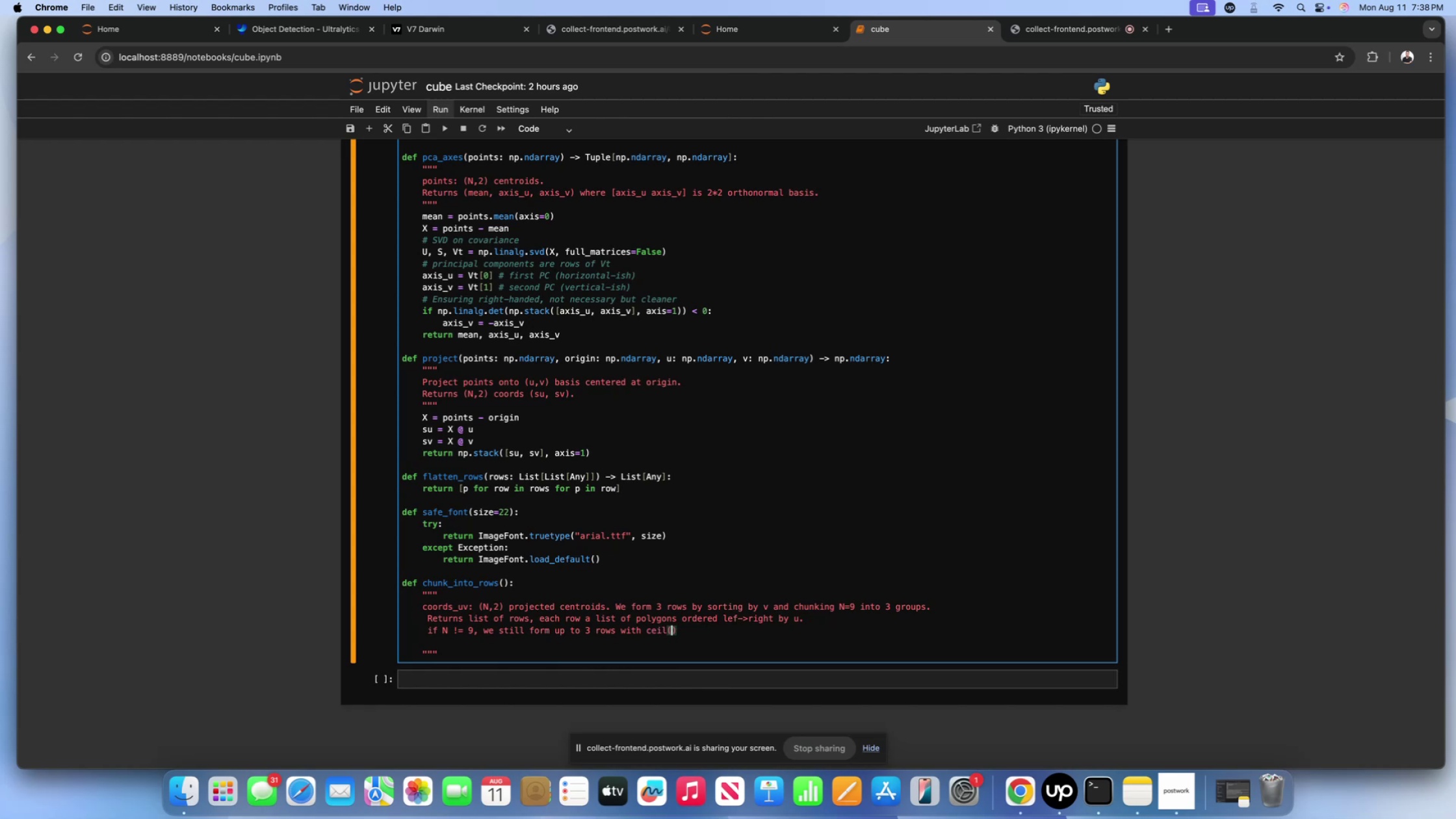 
key(CapsLock)
 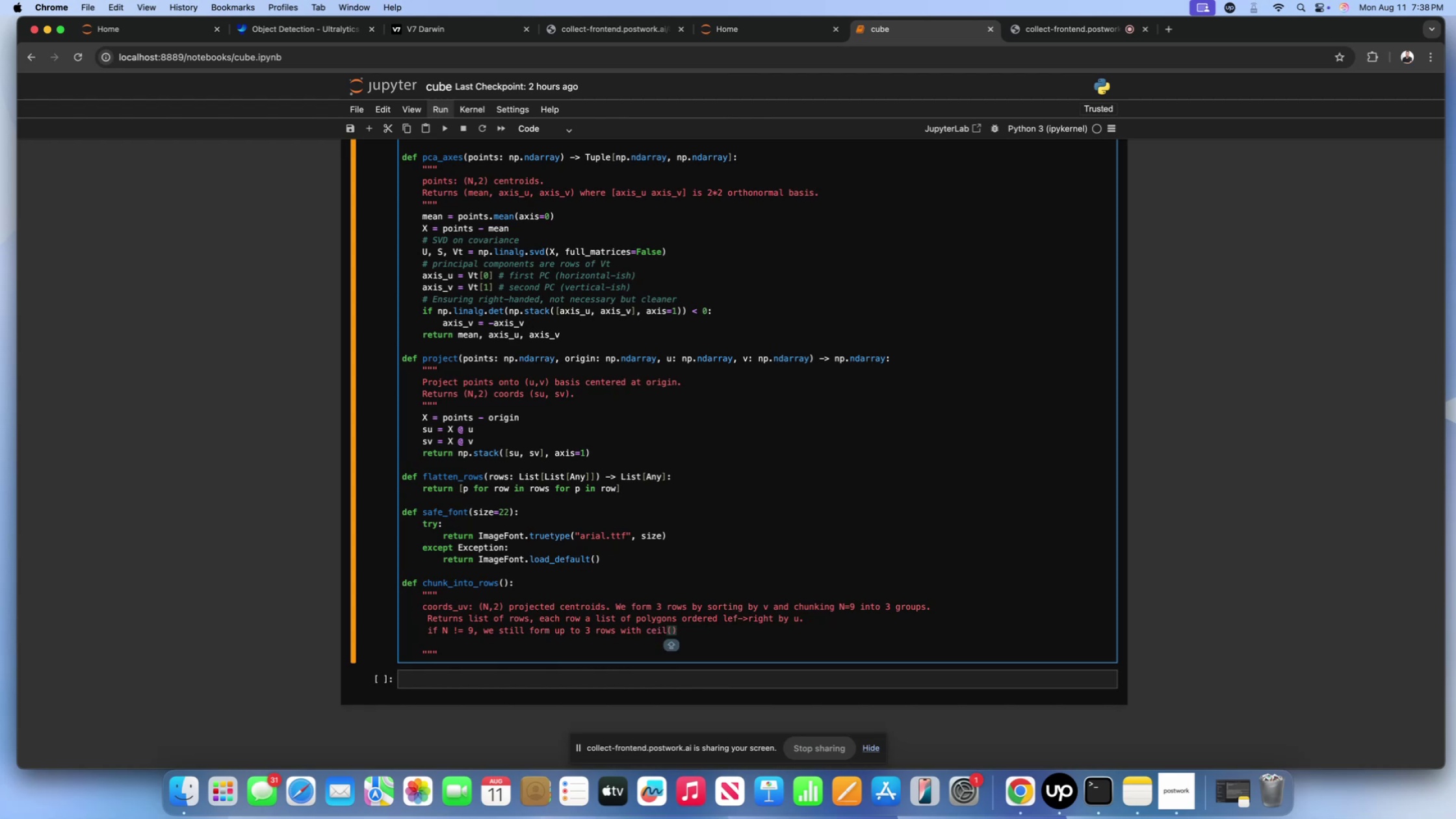 
key(N)
 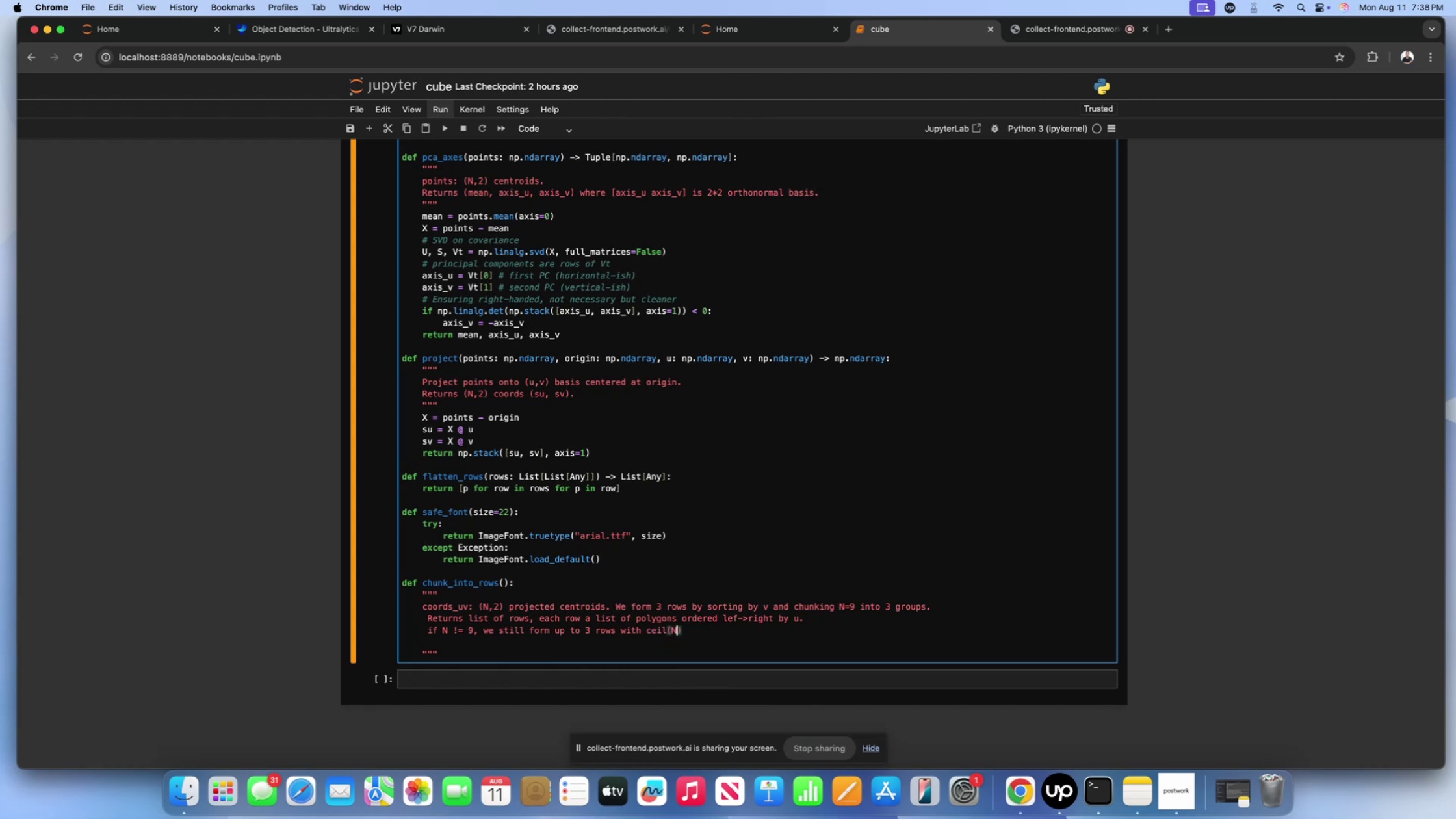 
key(CapsLock)
 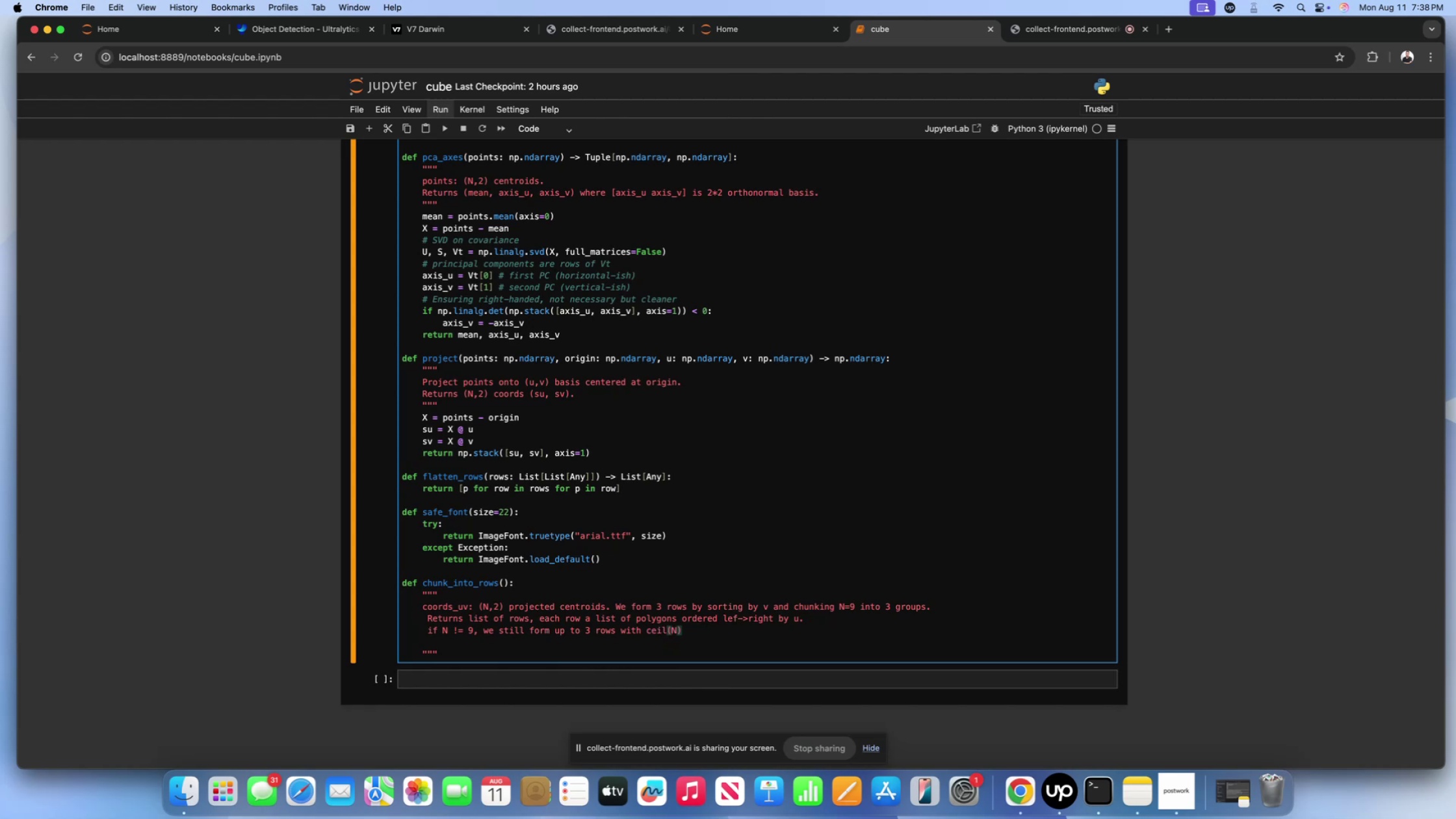 
key(Slash)
 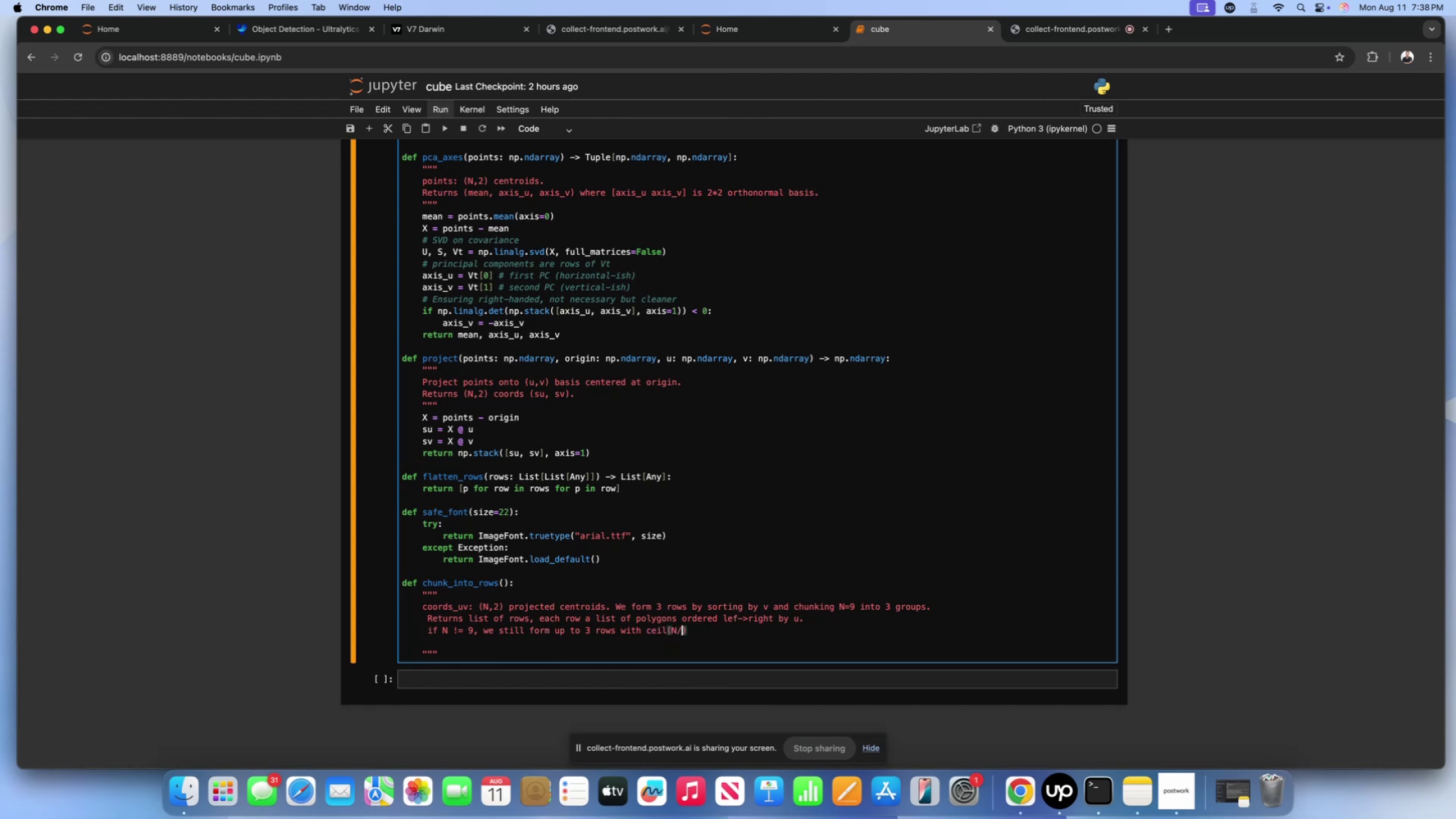 
key(3)
 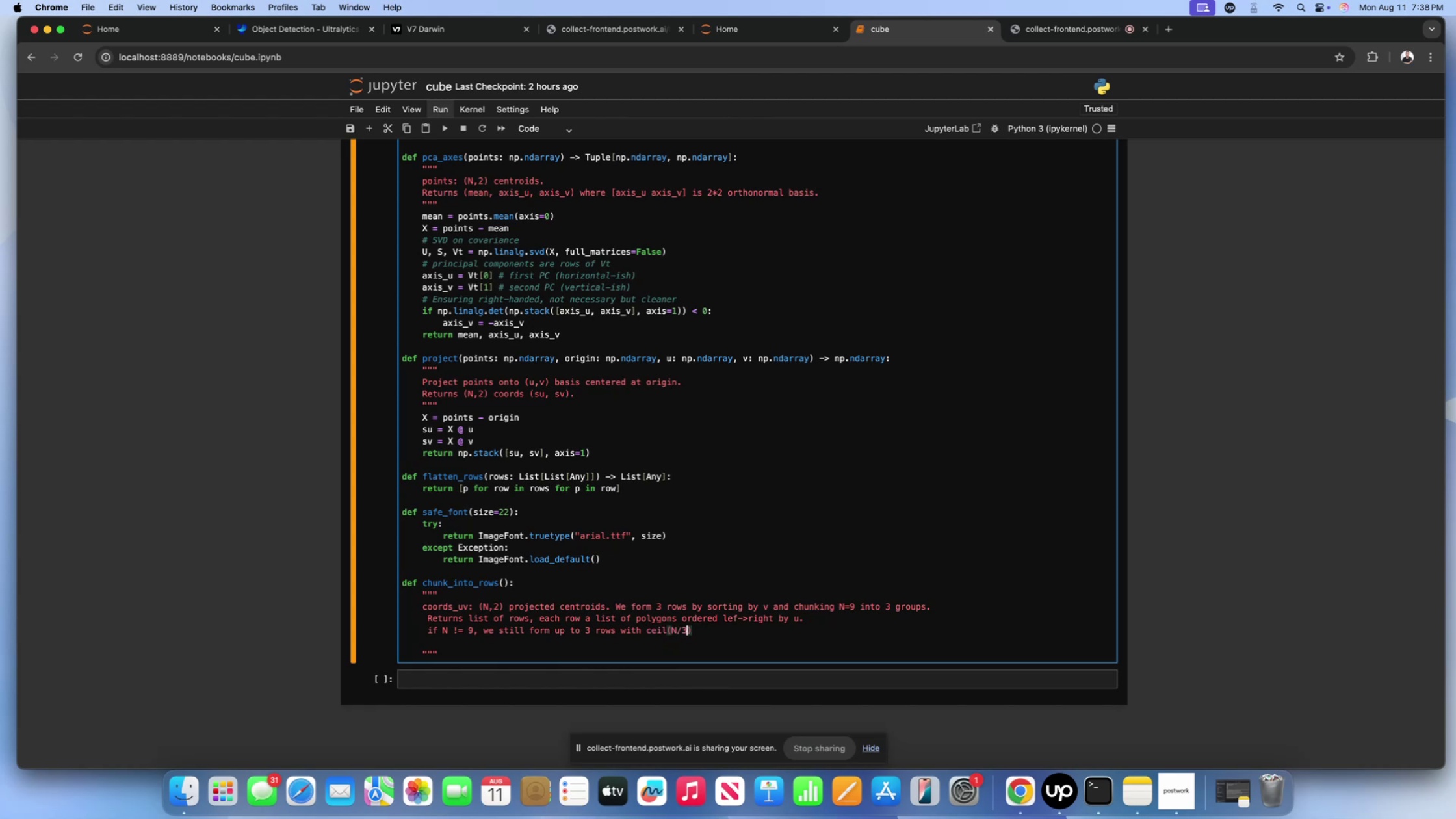 
key(ArrowRight)
 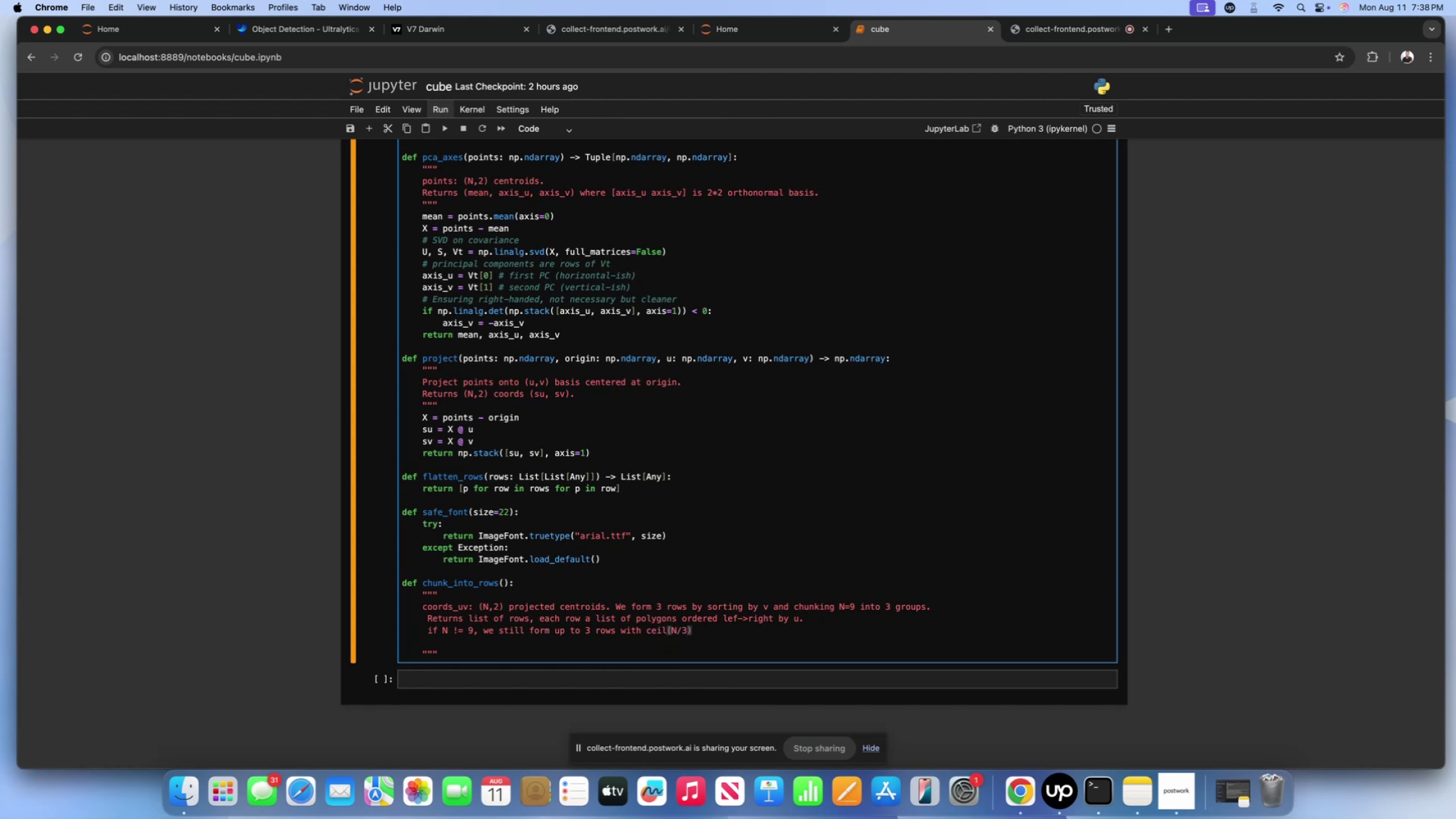 
type( per row)
 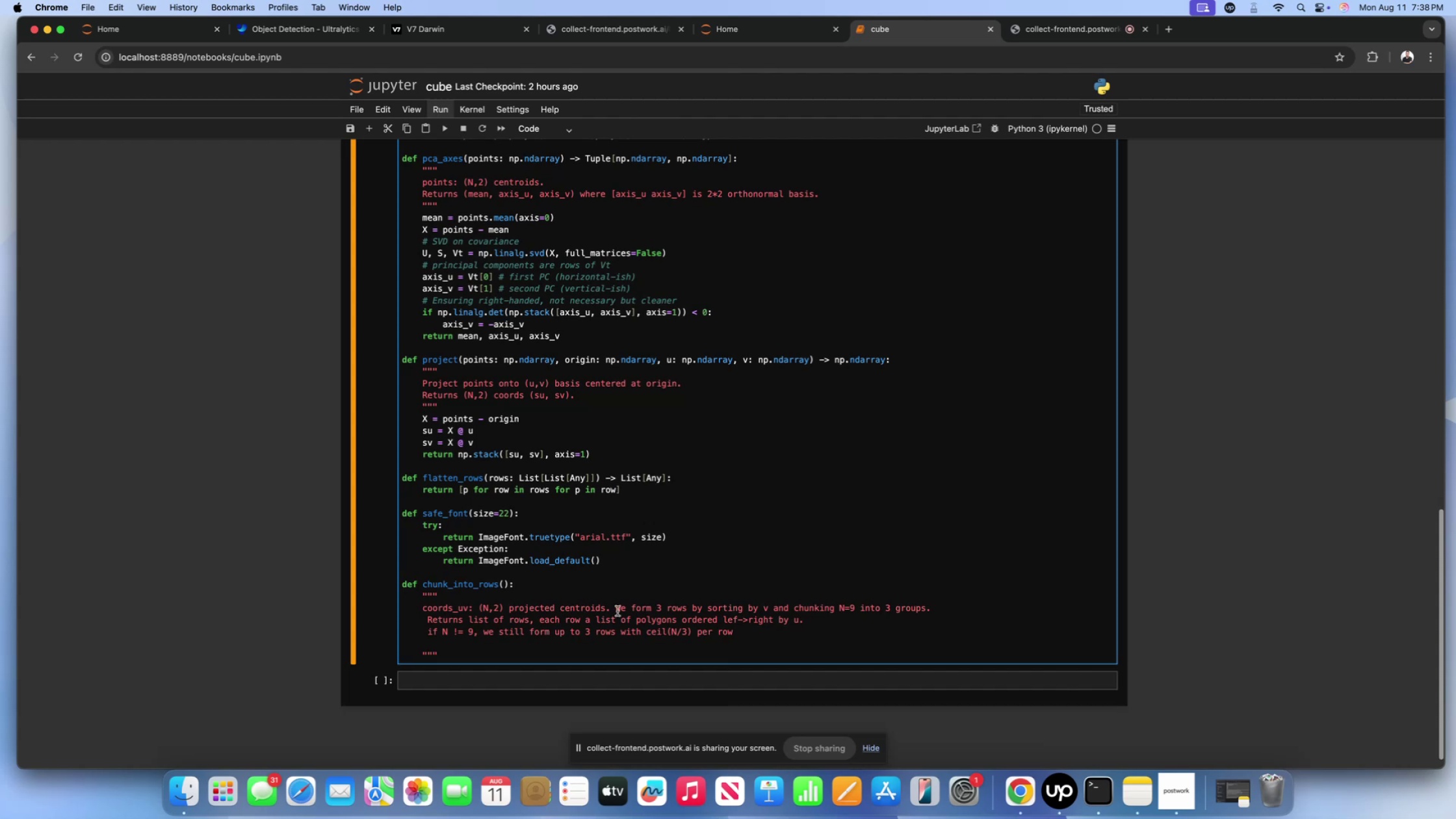 
scroll: coordinate [567, 577], scroll_direction: down, amount: 4.0
 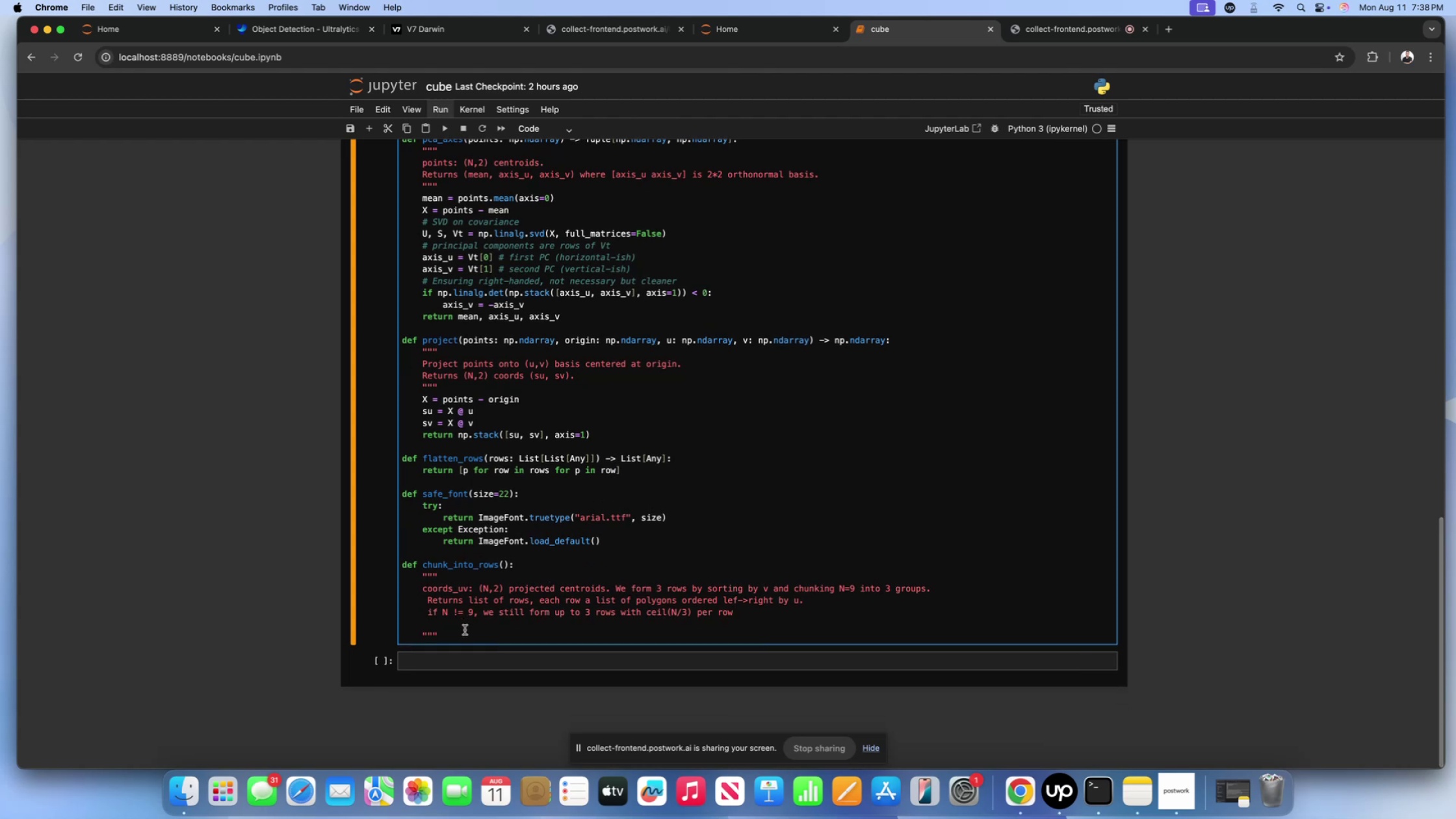 
left_click([465, 630])
 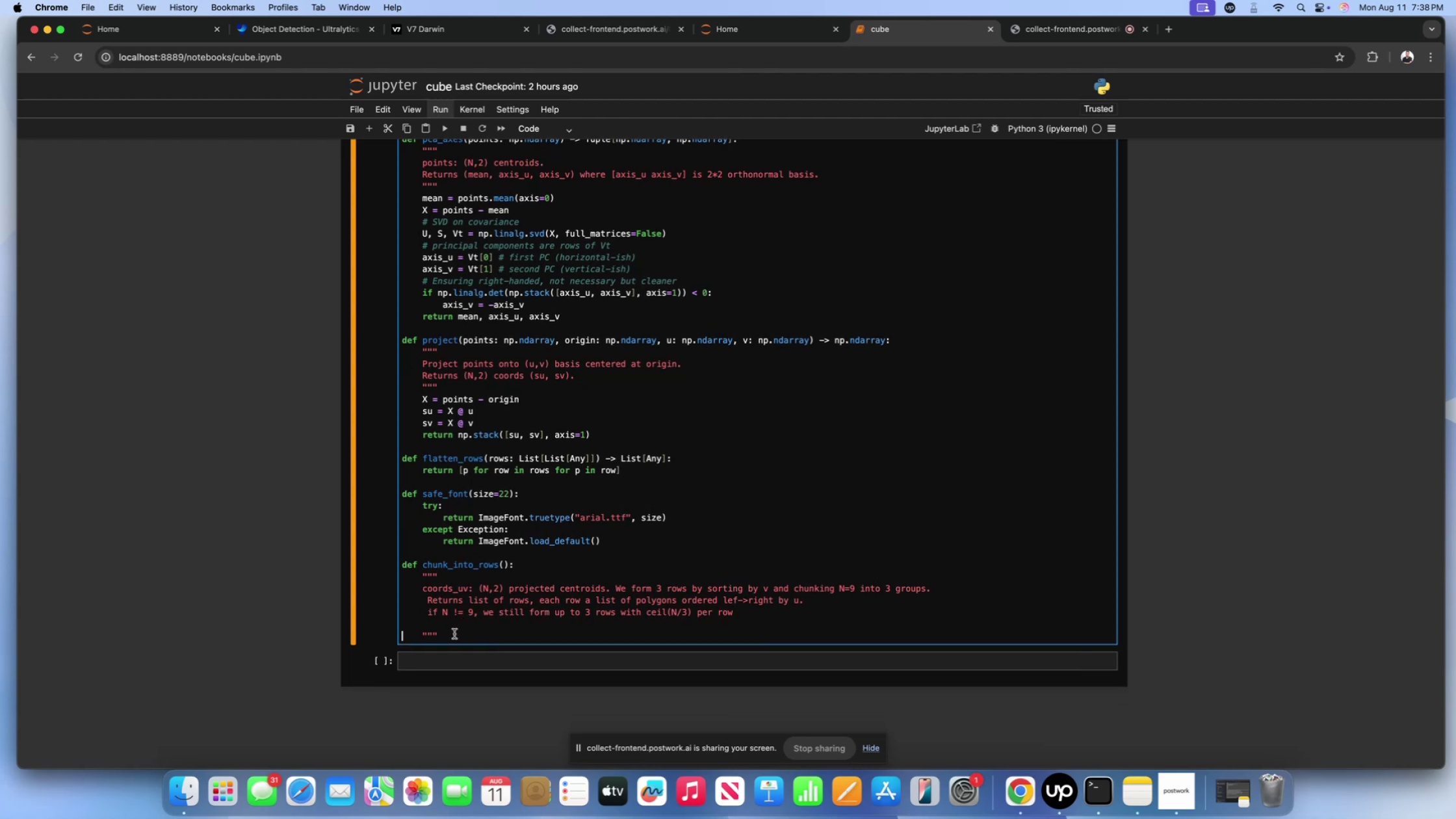 
left_click([463, 631])
 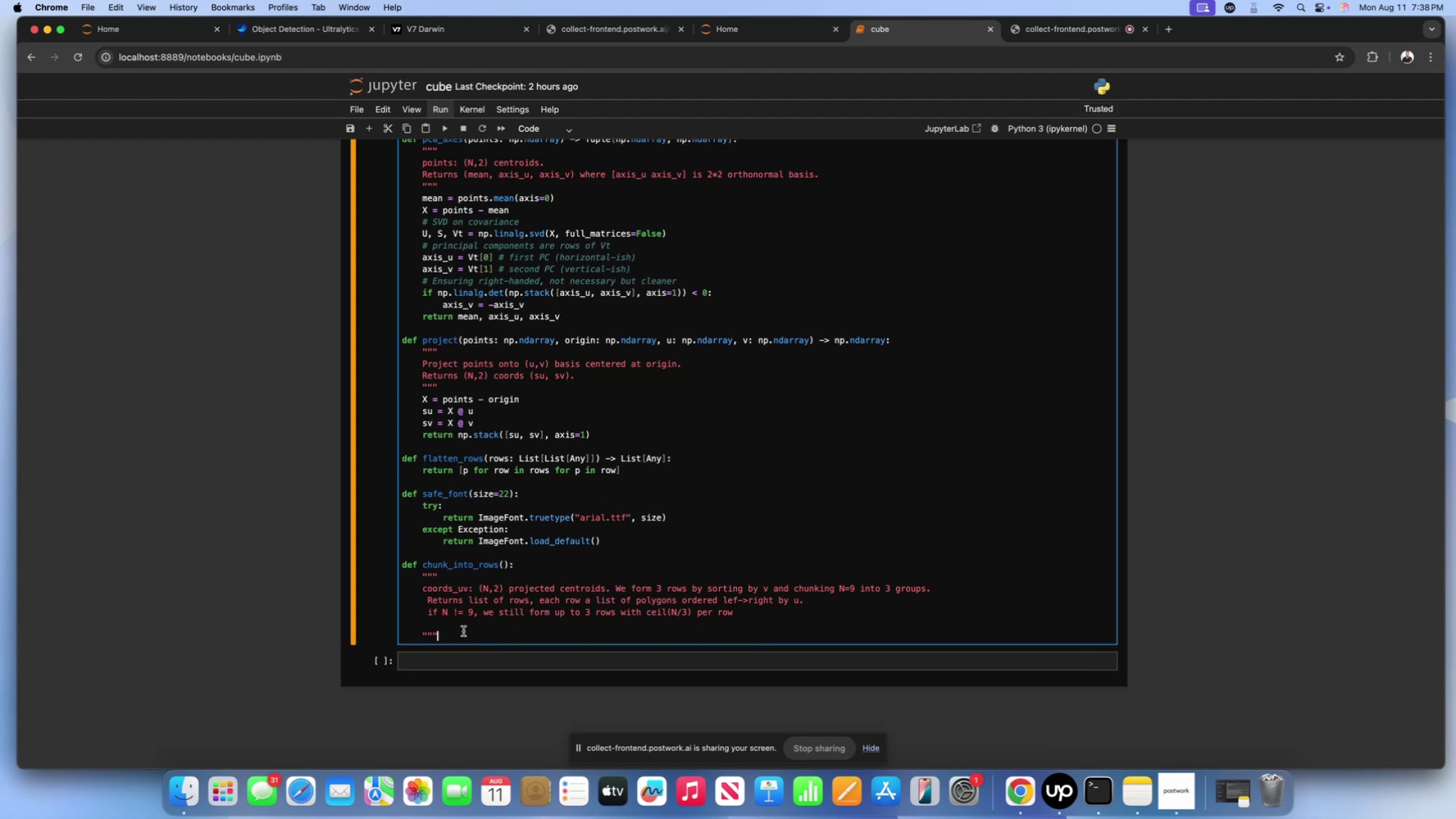 
key(Enter)
 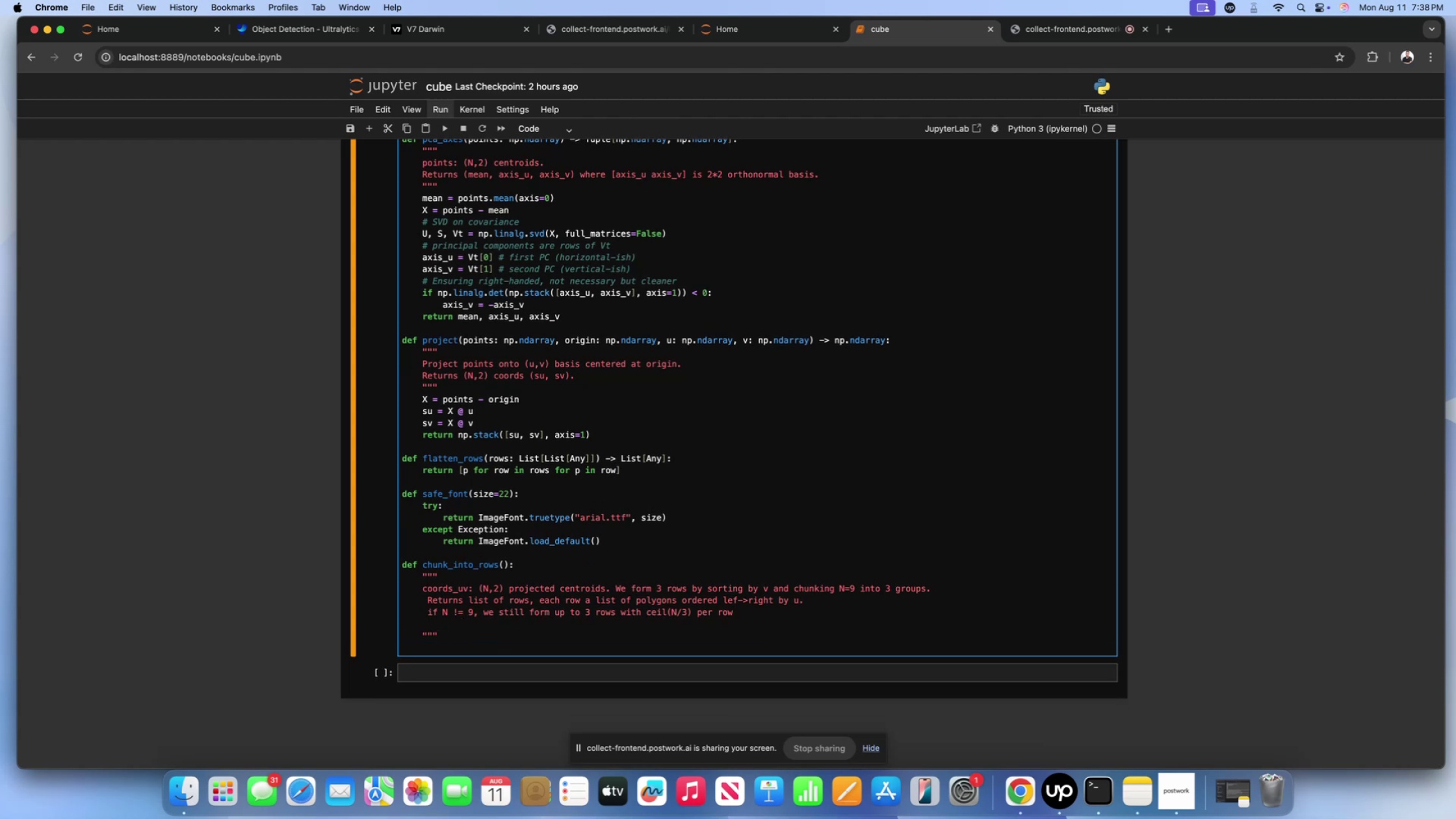 
key(CapsLock)
 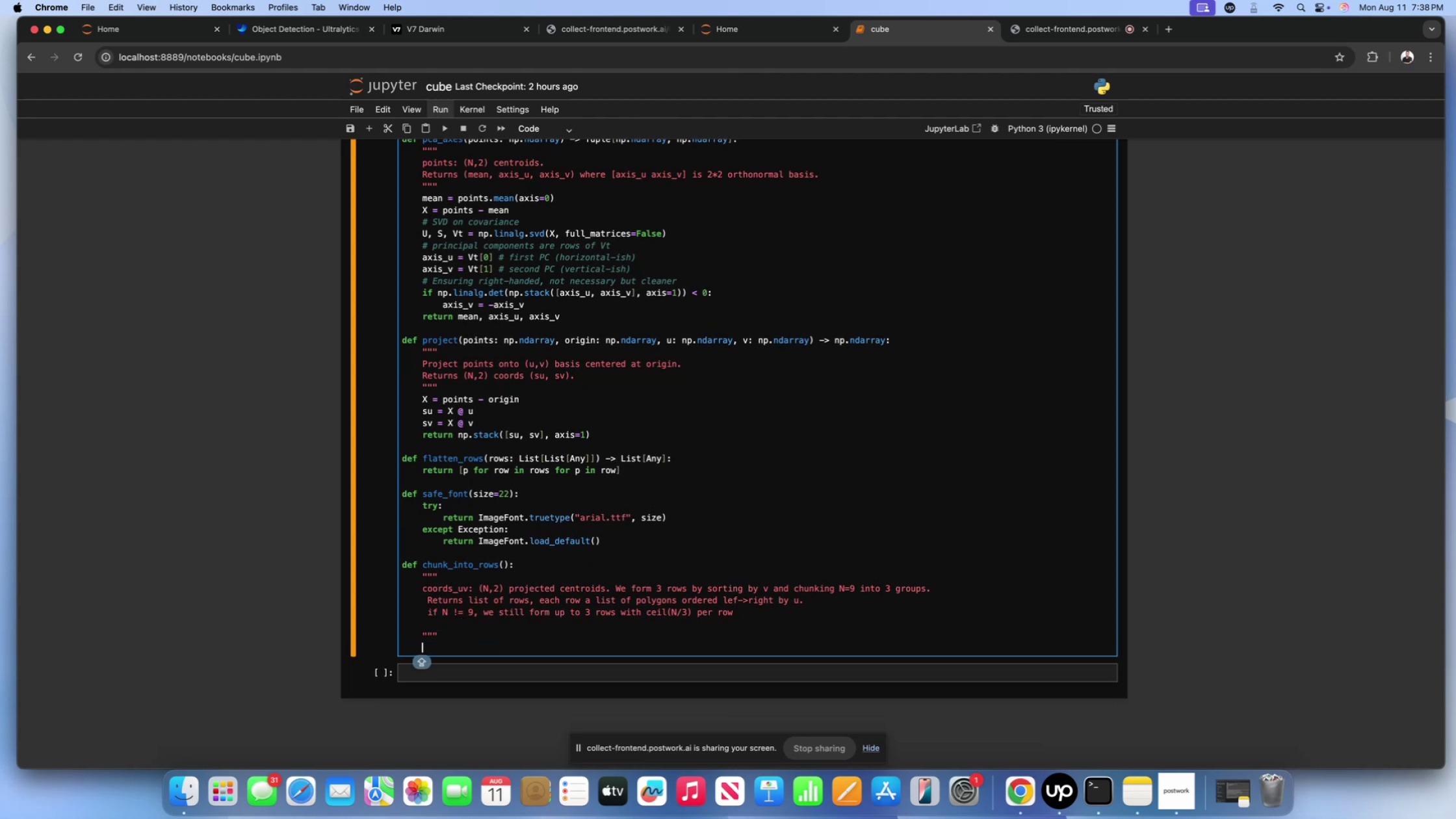 
key(N)
 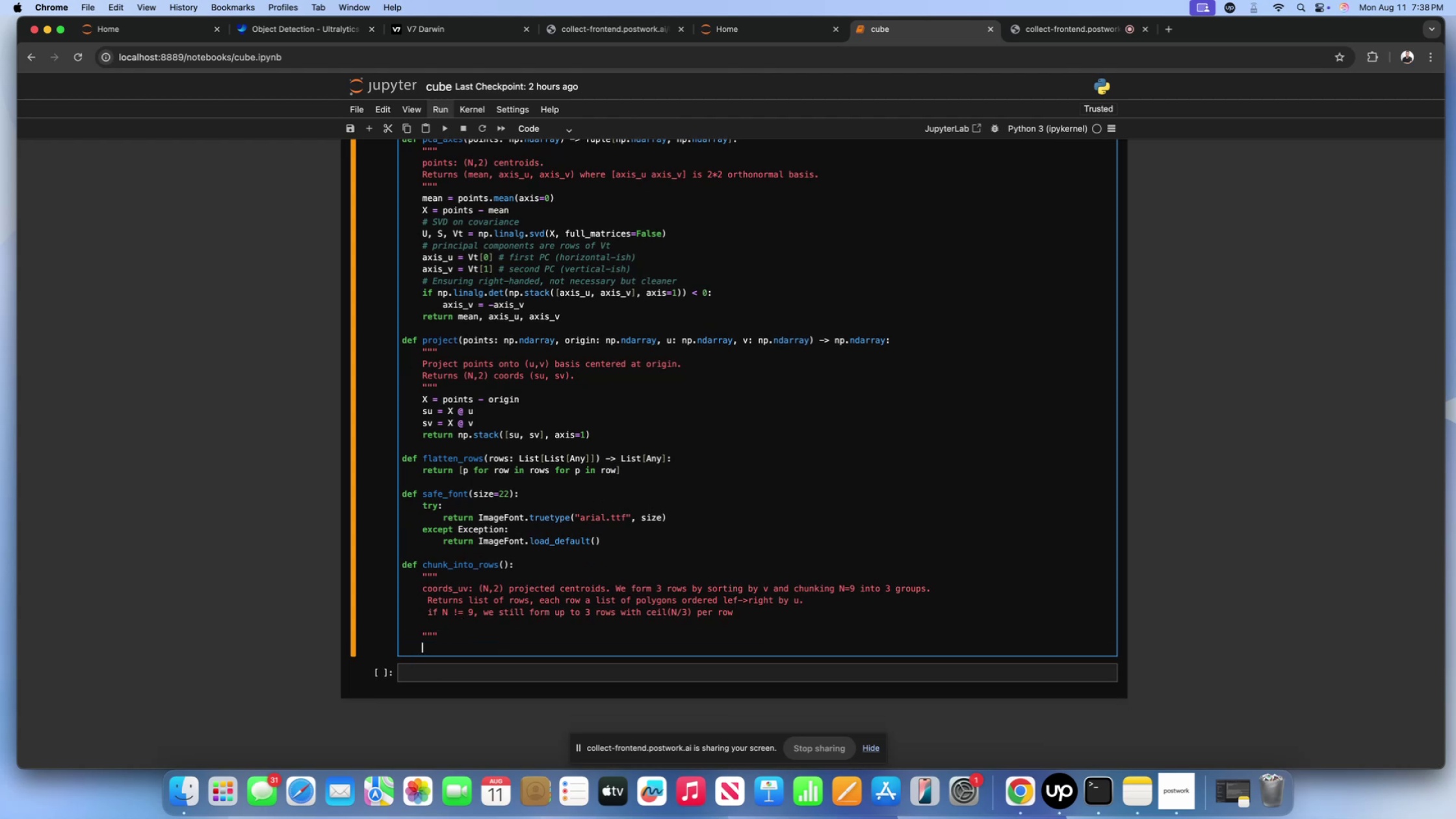 
key(CapsLock)
 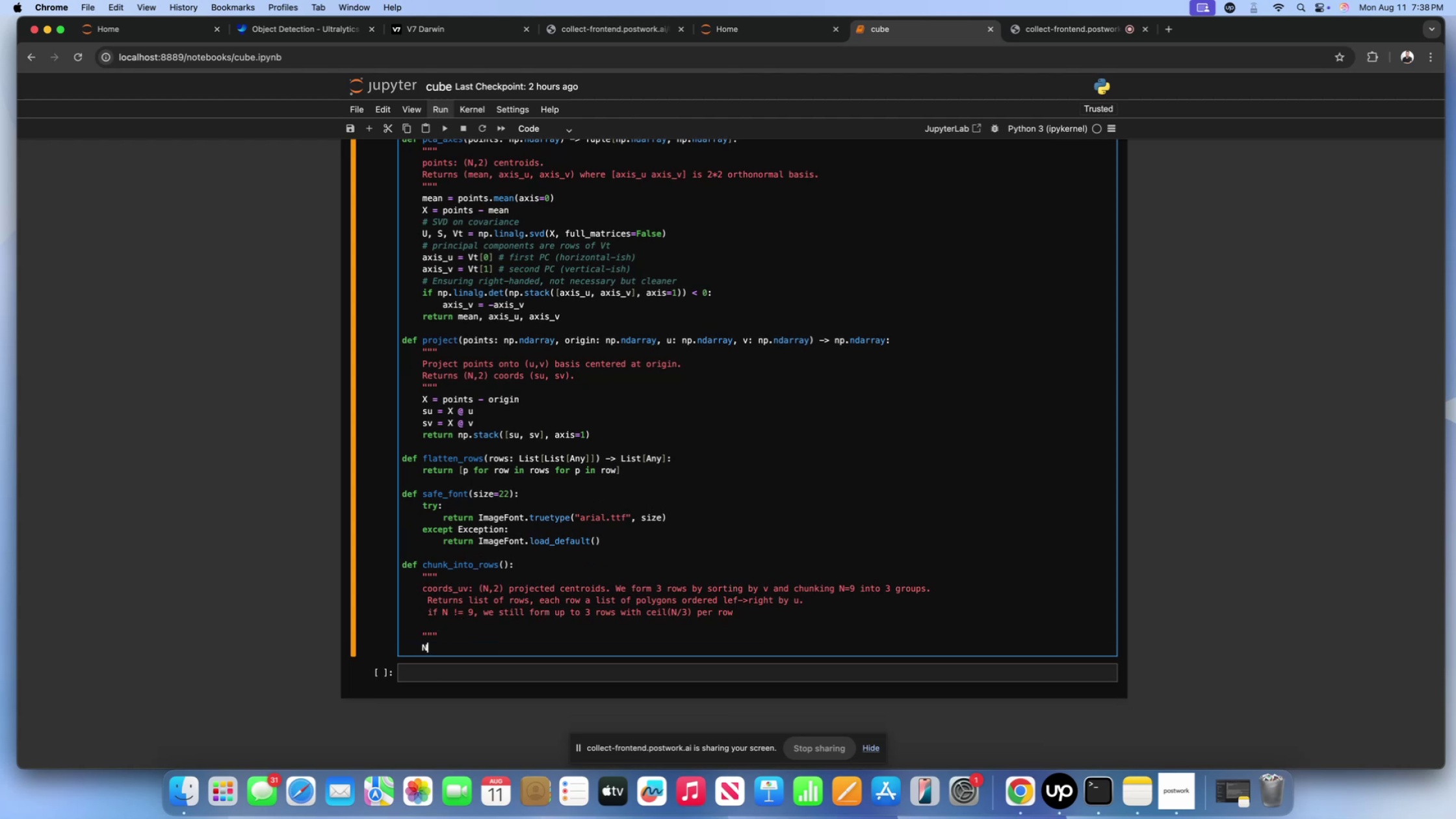 
key(Space)
 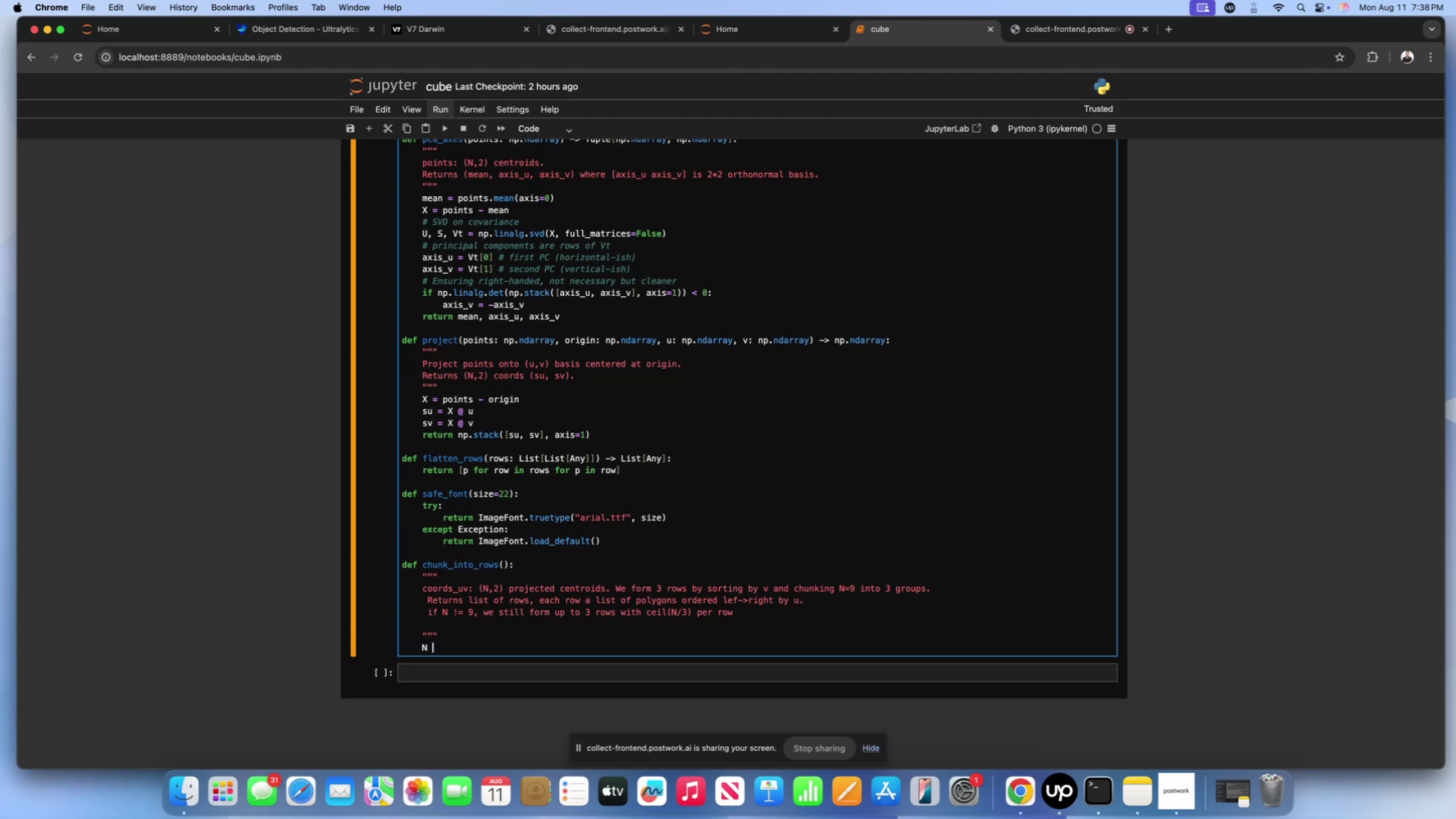 
key(Equal)
 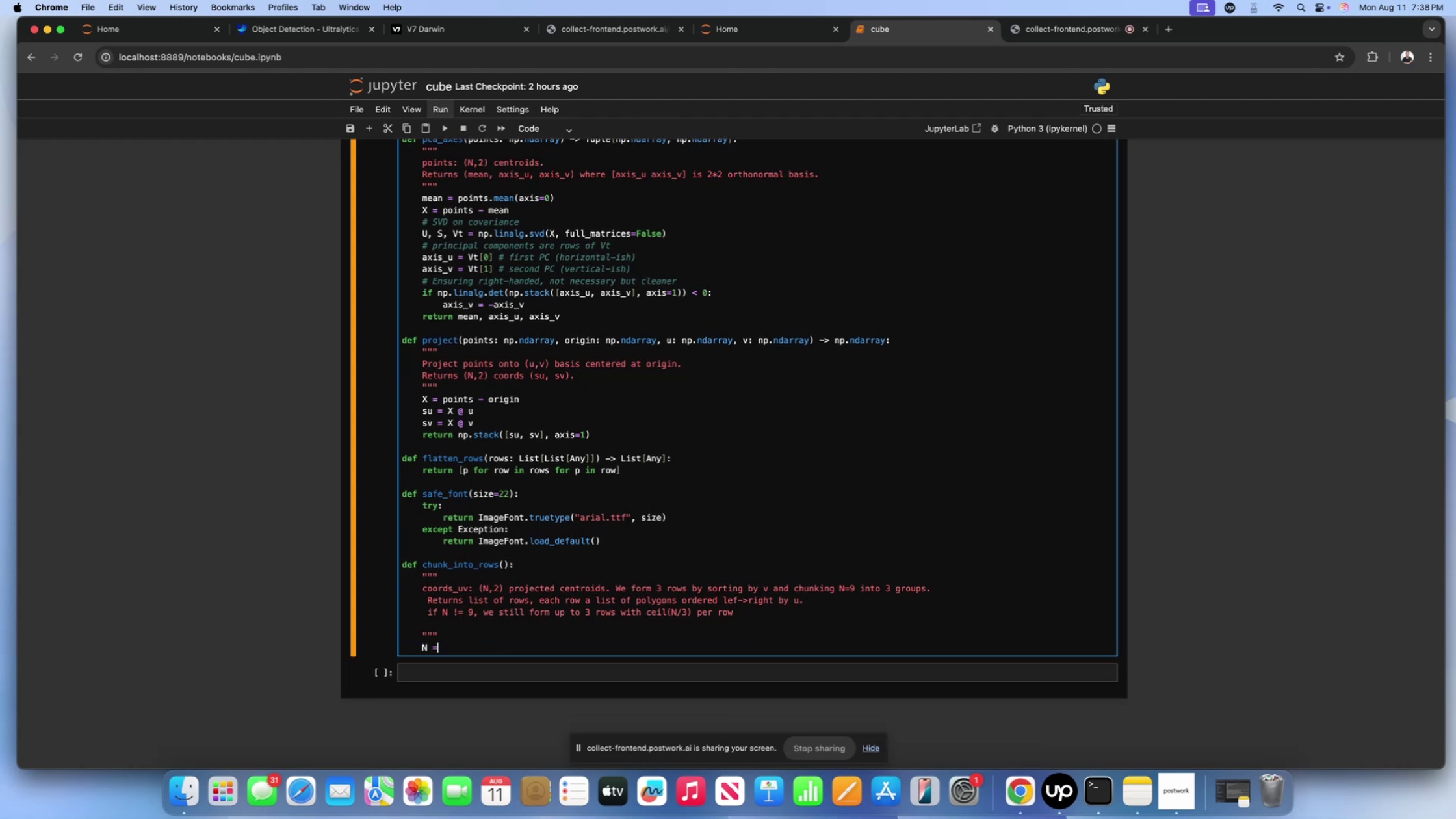 
key(Space)
 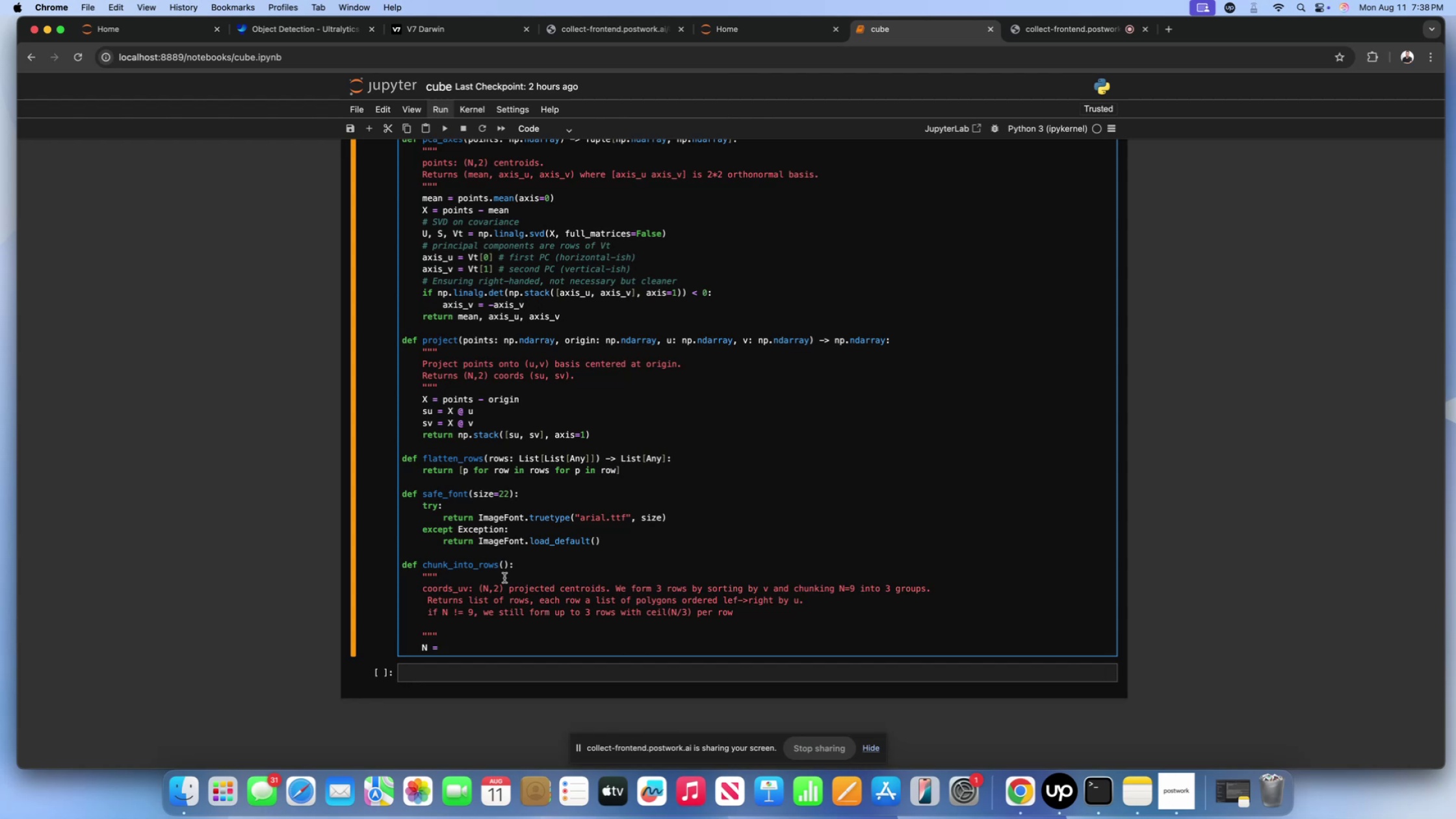 
wait(5.9)
 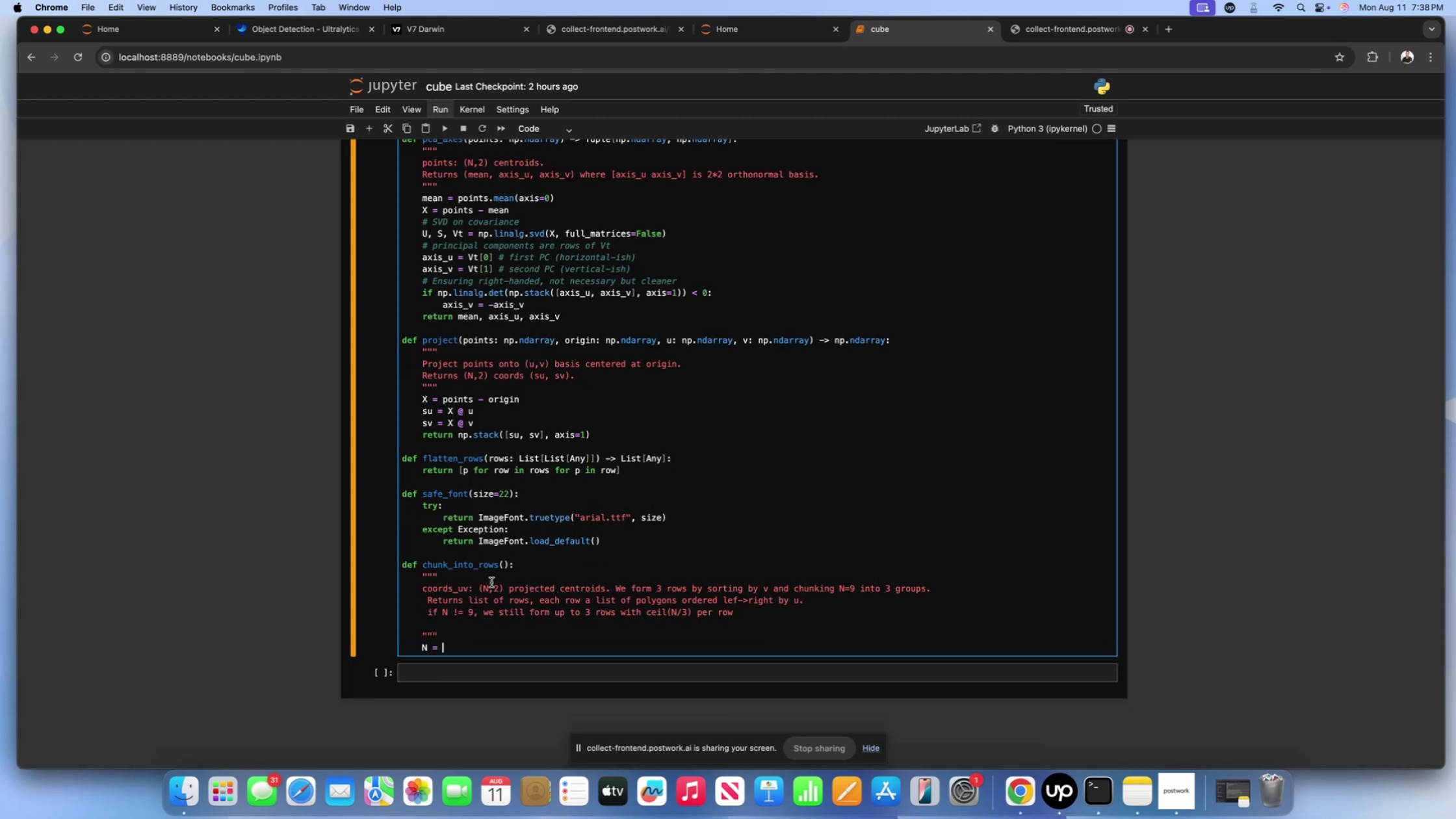 
scroll: coordinate [577, 476], scroll_direction: up, amount: 69.0
 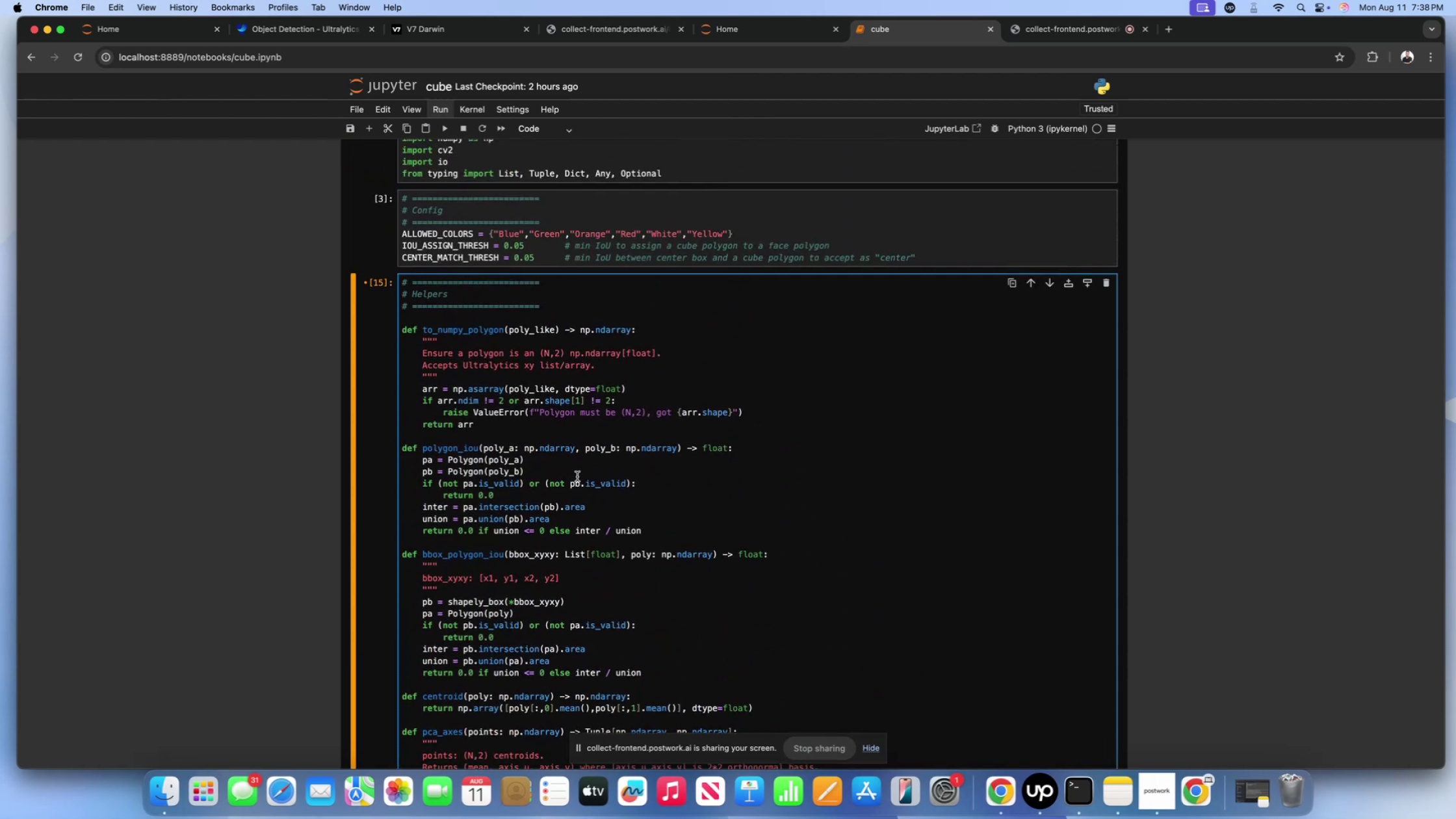 
wait(8.11)
 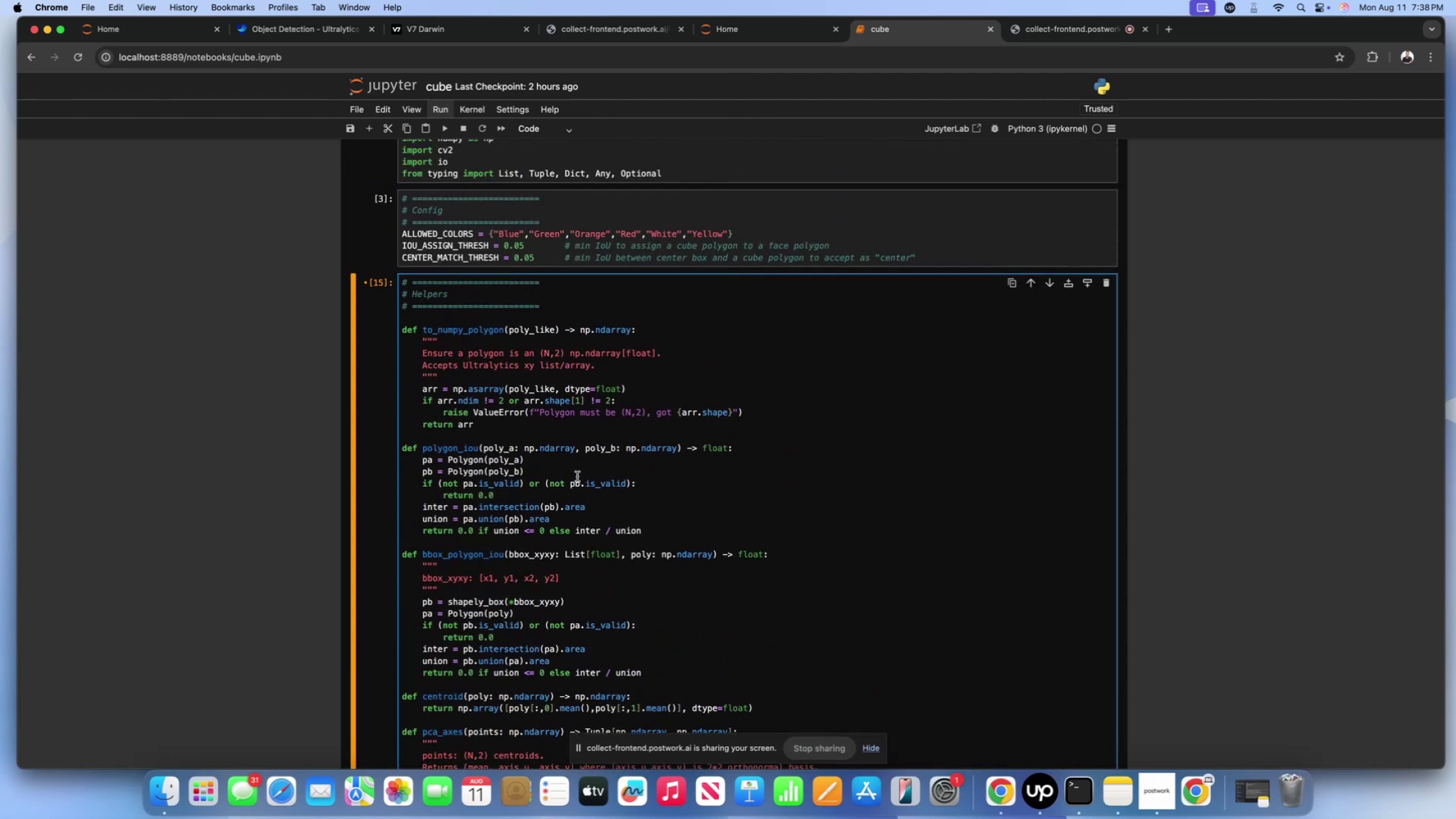 
double_click([657, 237])
 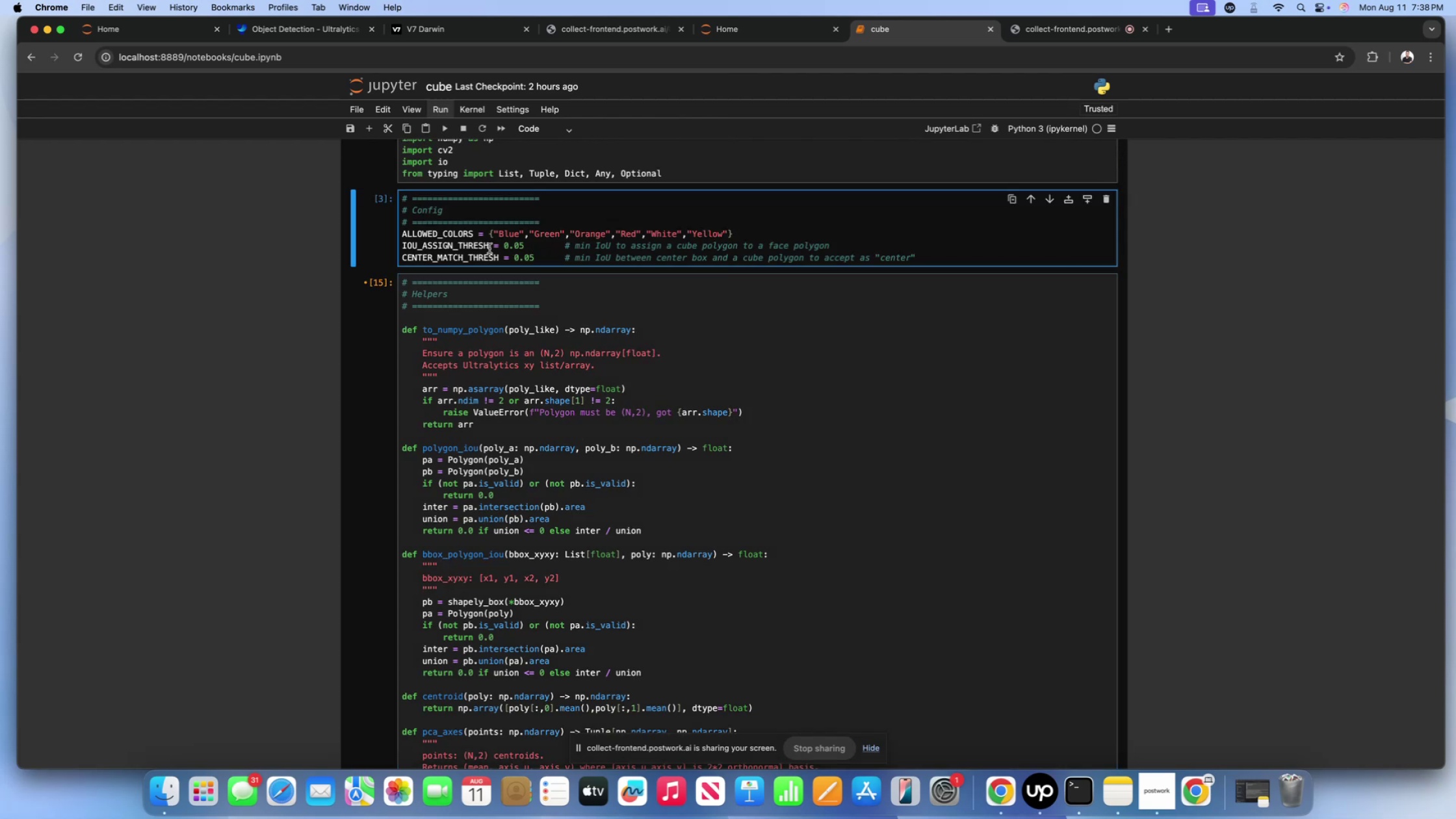 
left_click_drag(start_coordinate=[491, 246], to_coordinate=[409, 248])
 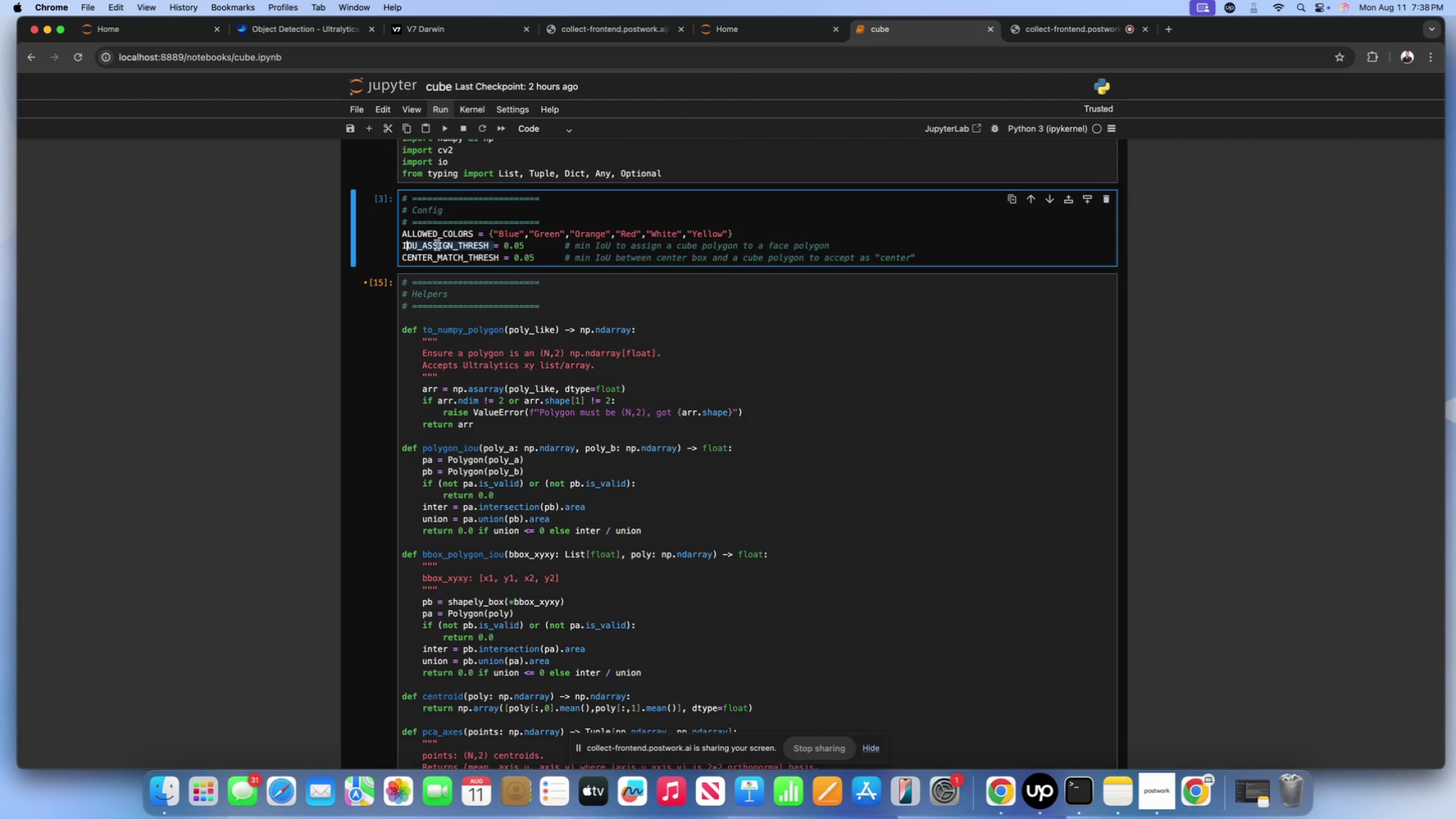 
left_click([437, 245])
 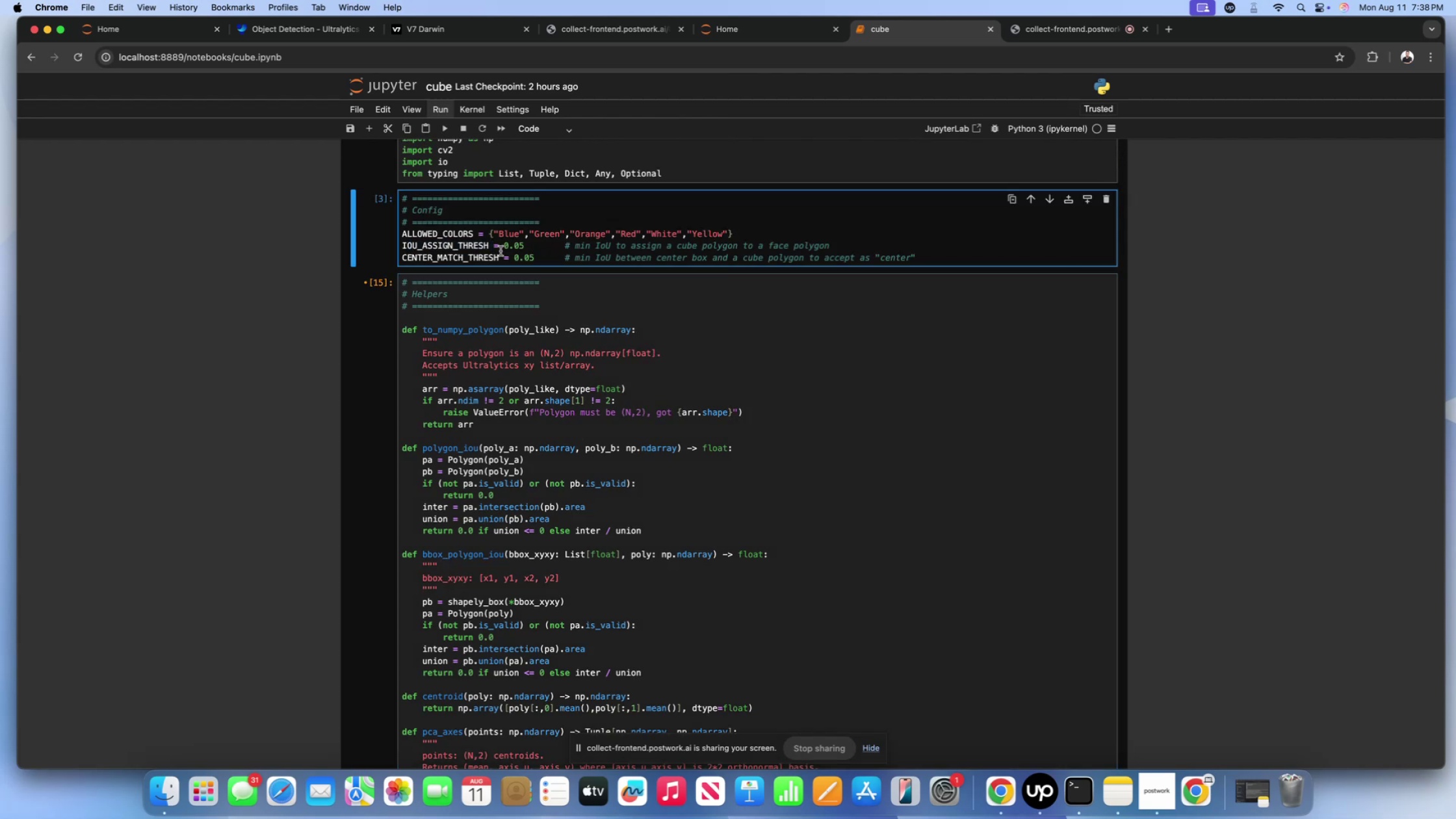 
left_click([499, 250])
 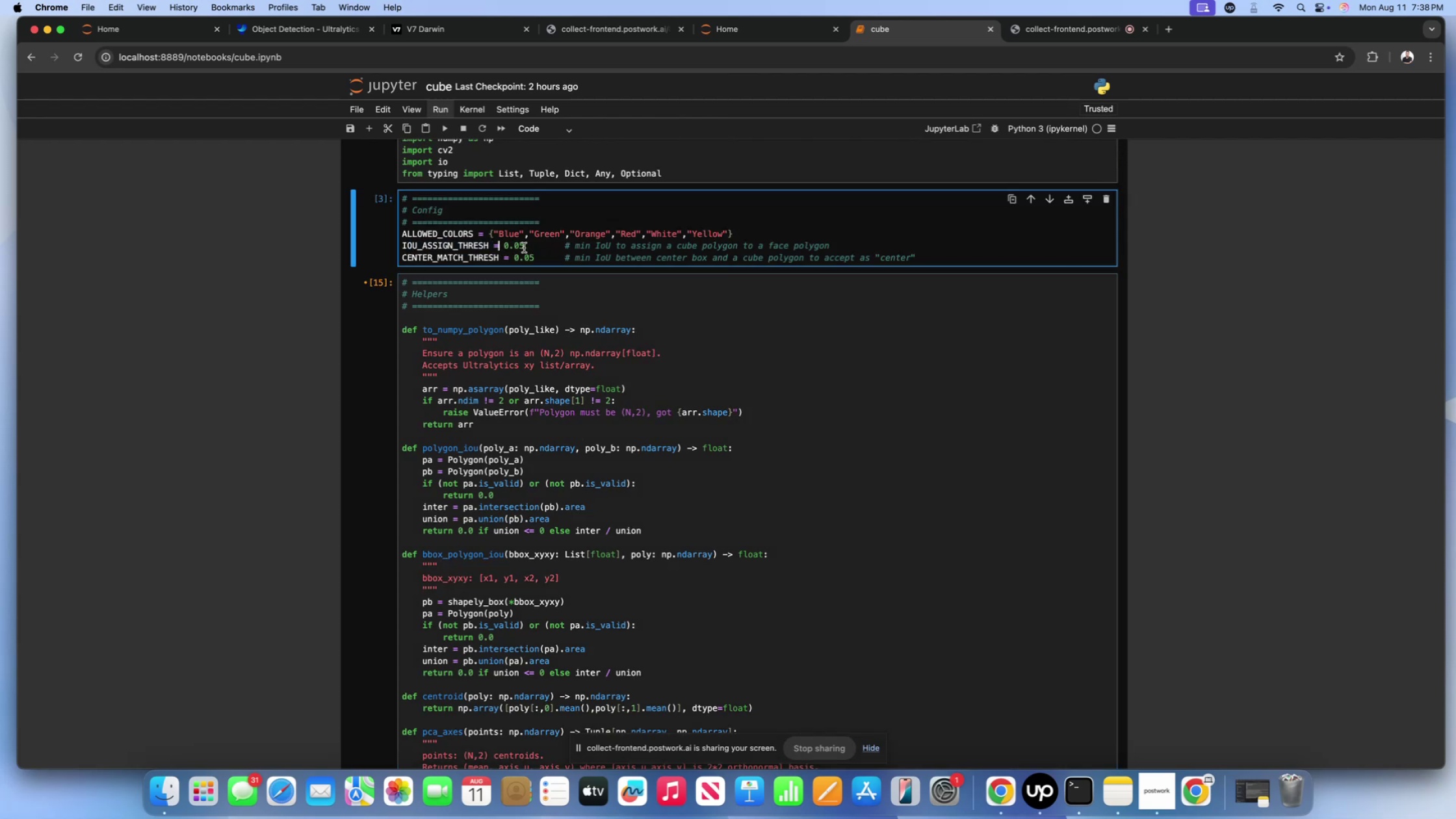 
left_click([524, 248])
 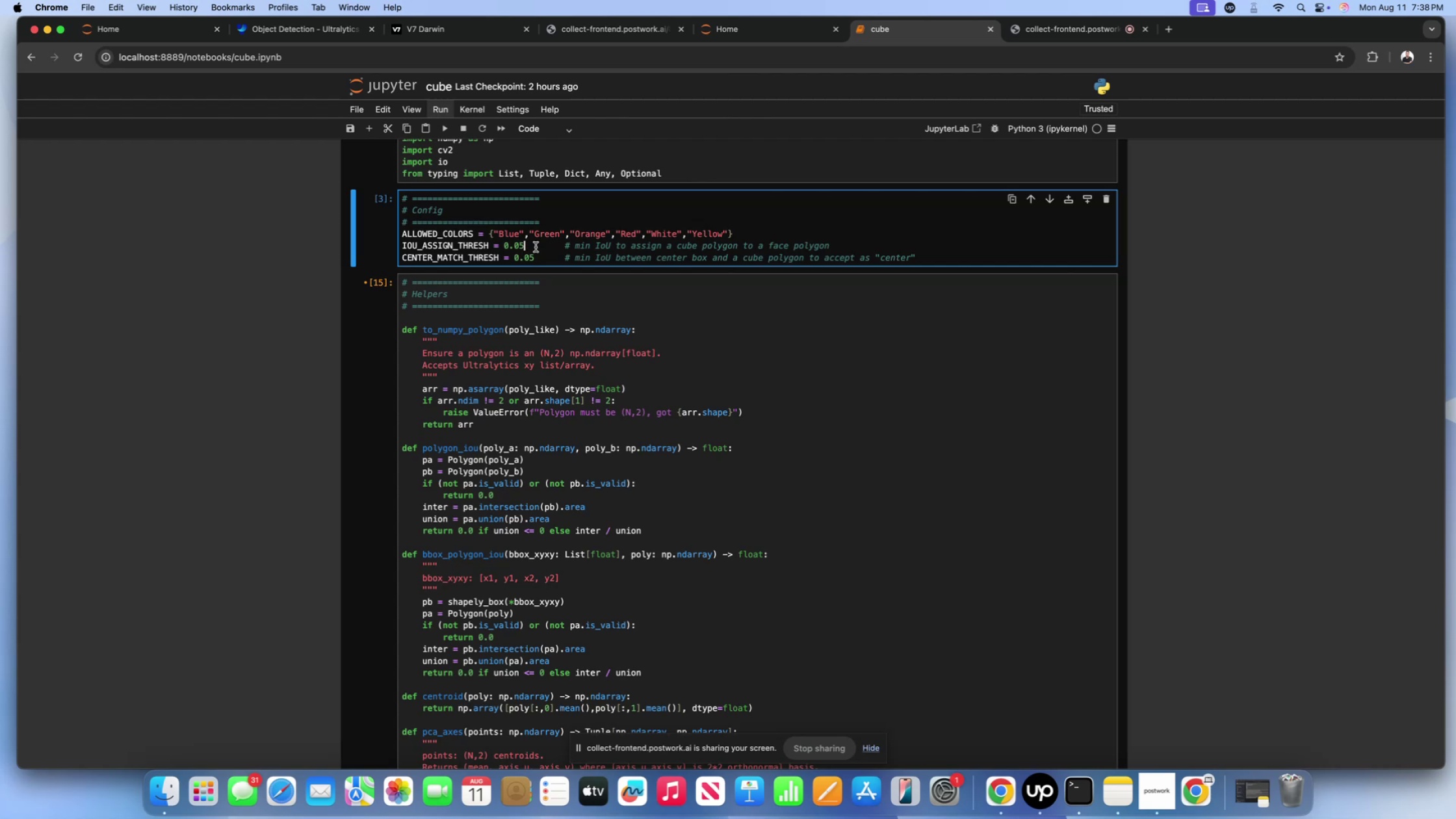 
wait(6.51)
 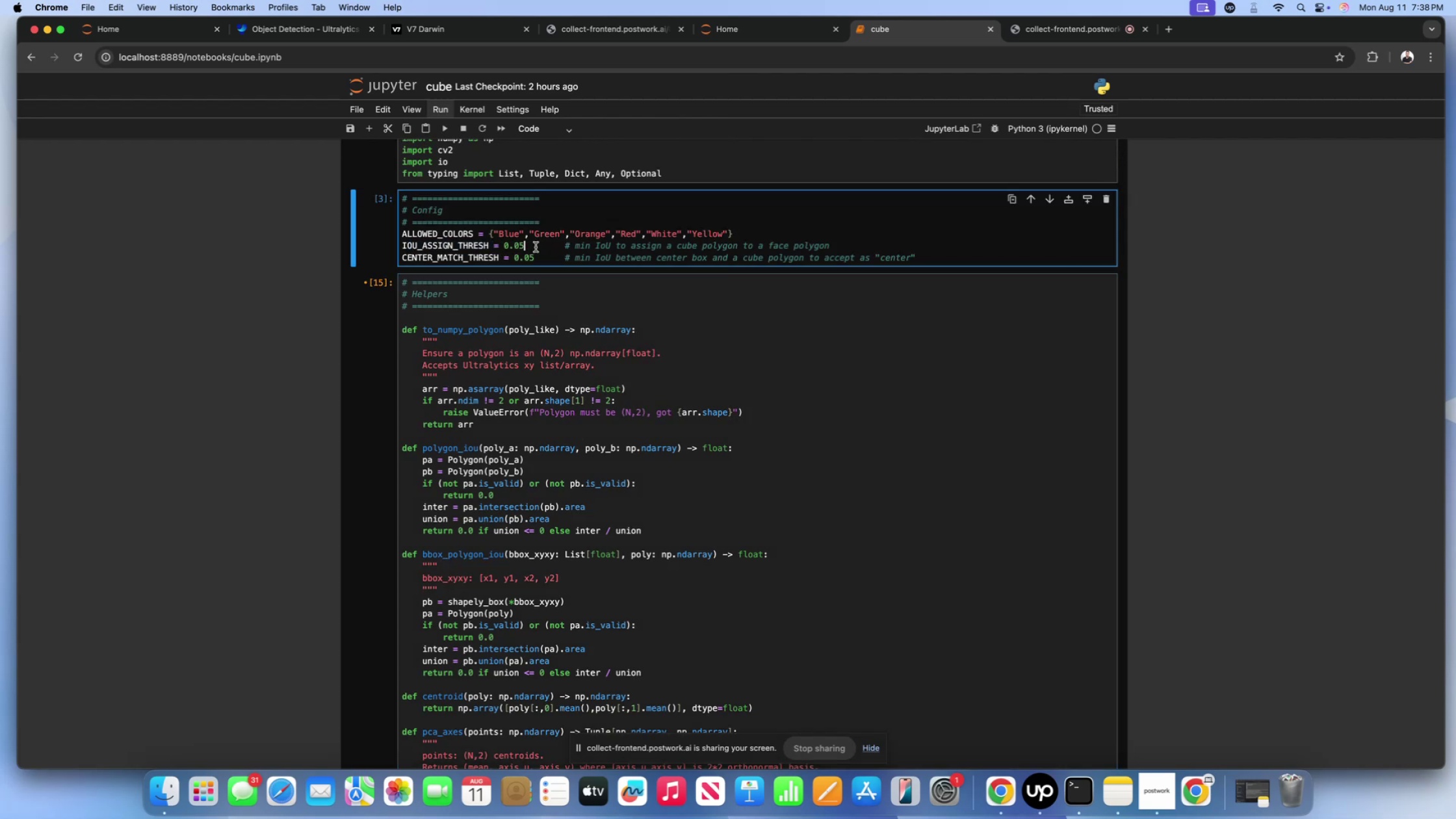 
left_click([539, 253])
 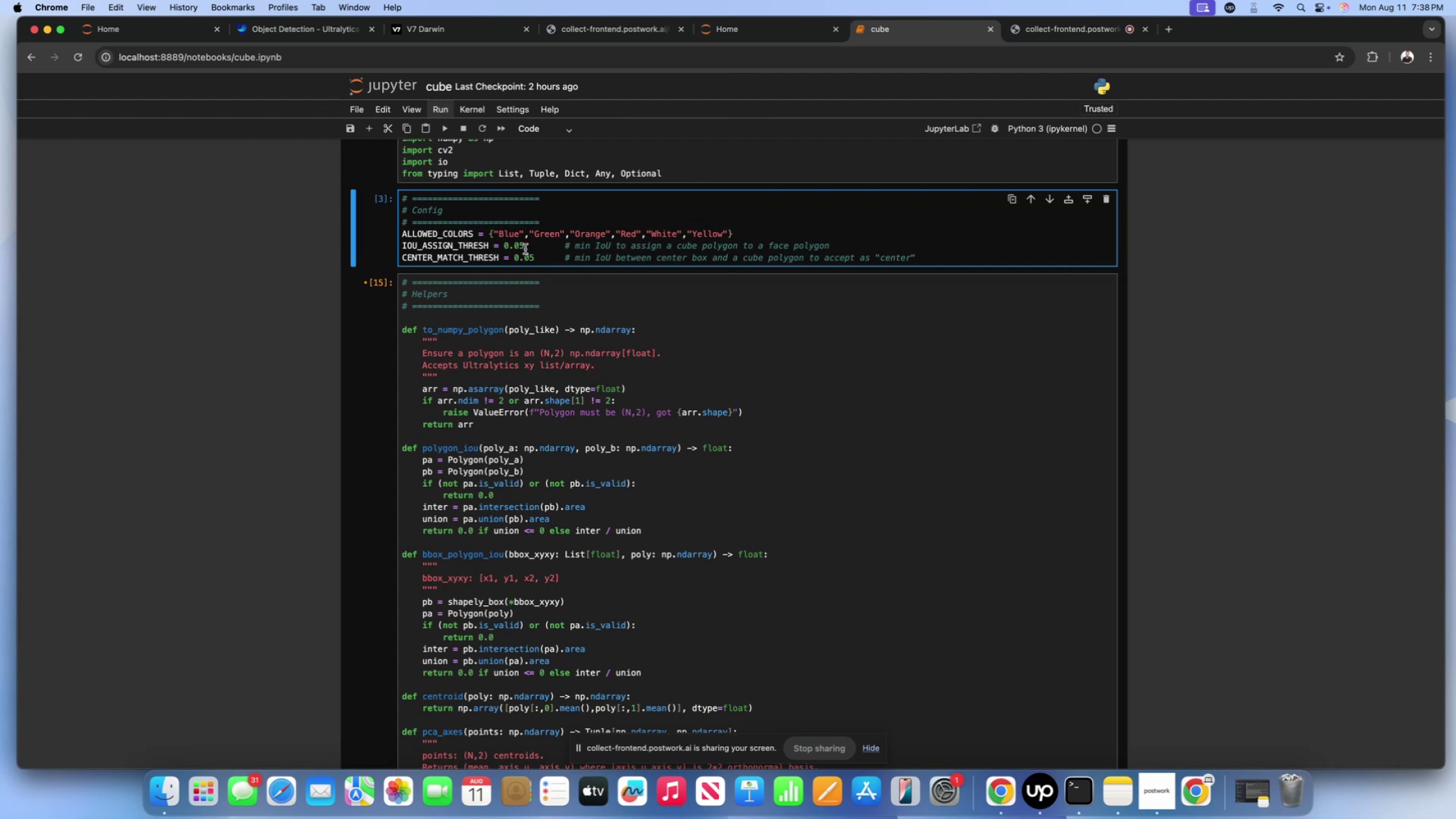 
left_click([525, 249])
 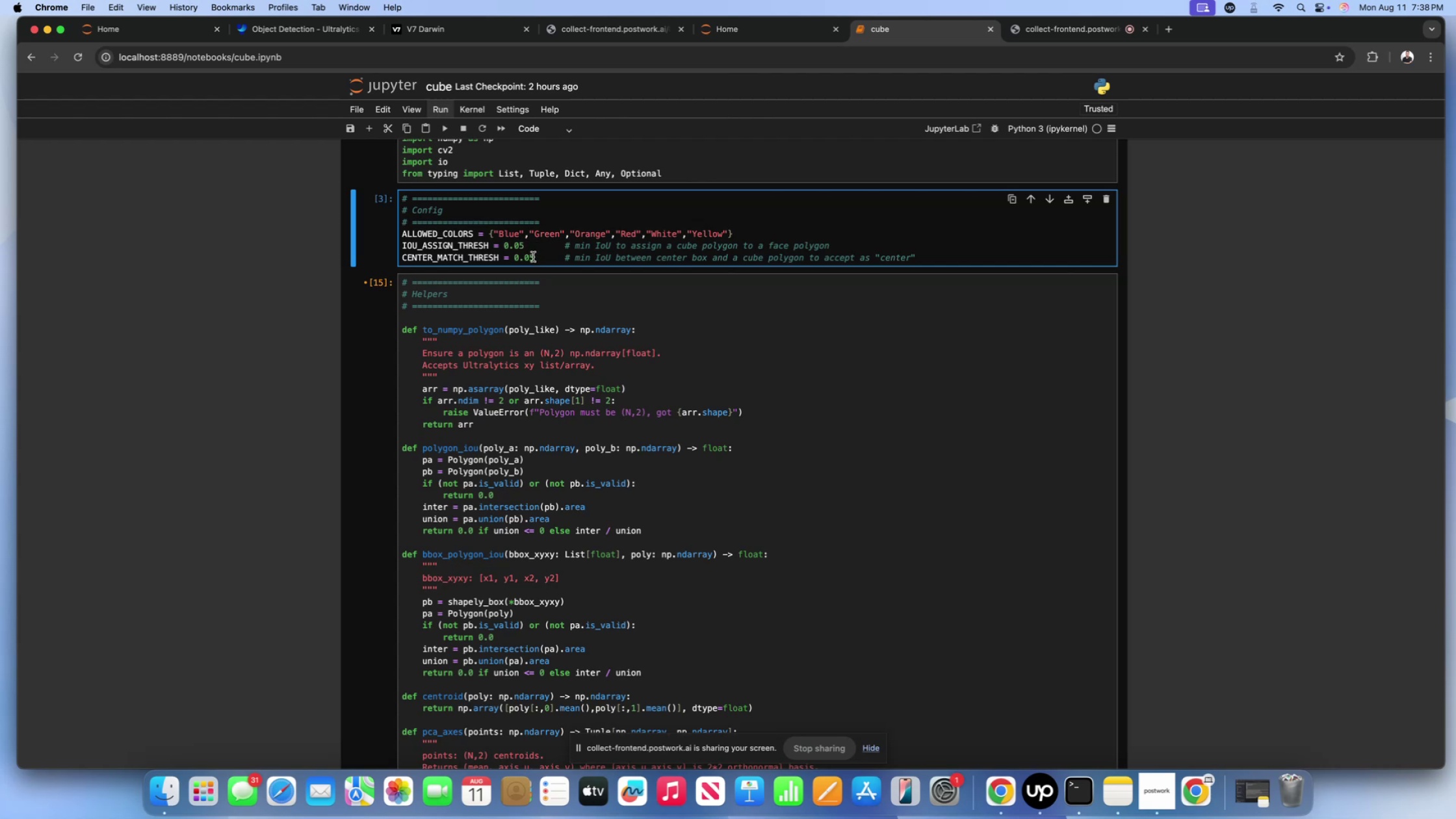 
left_click([533, 257])
 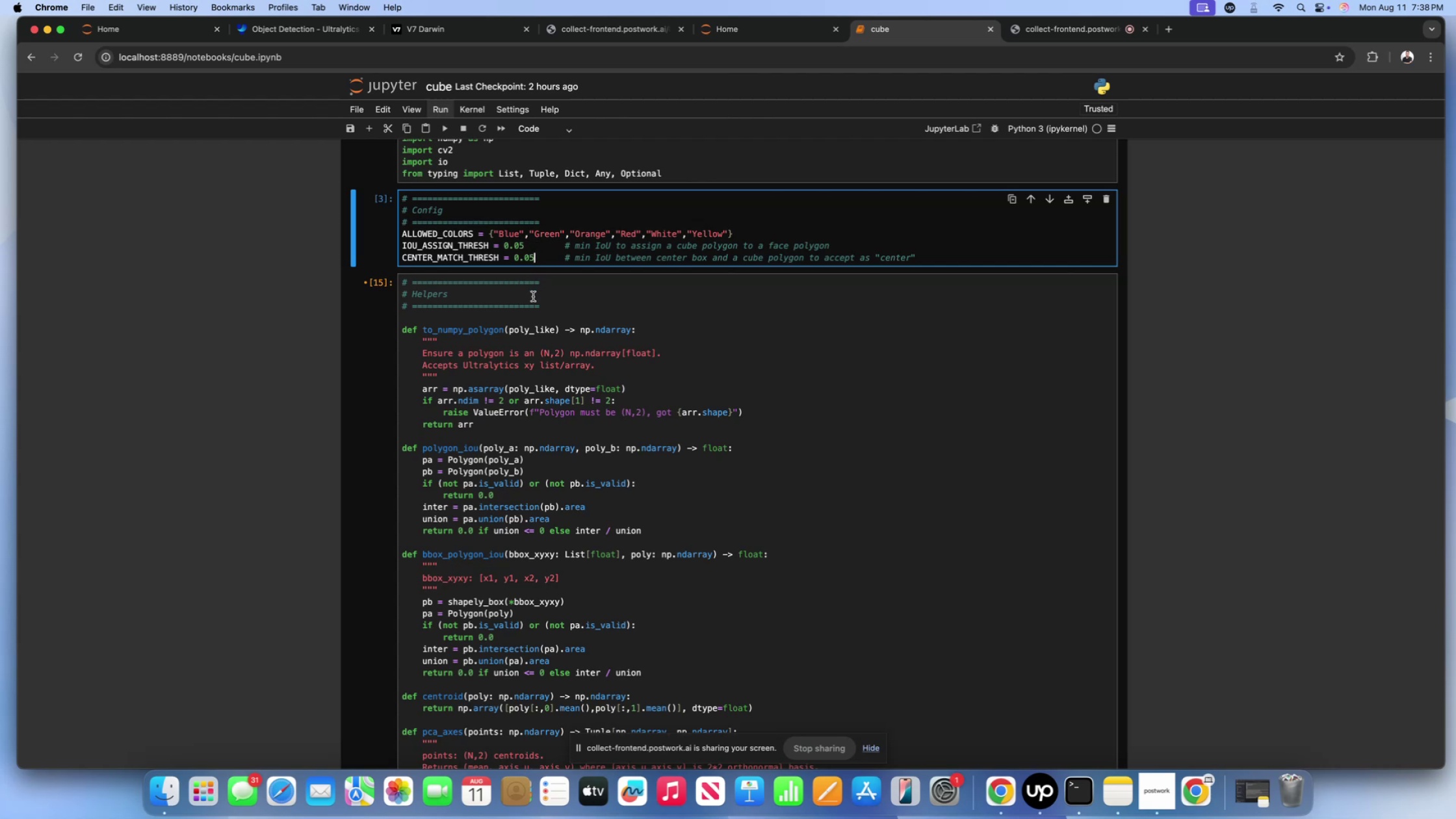 
scroll: coordinate [533, 297], scroll_direction: down, amount: 8.0
 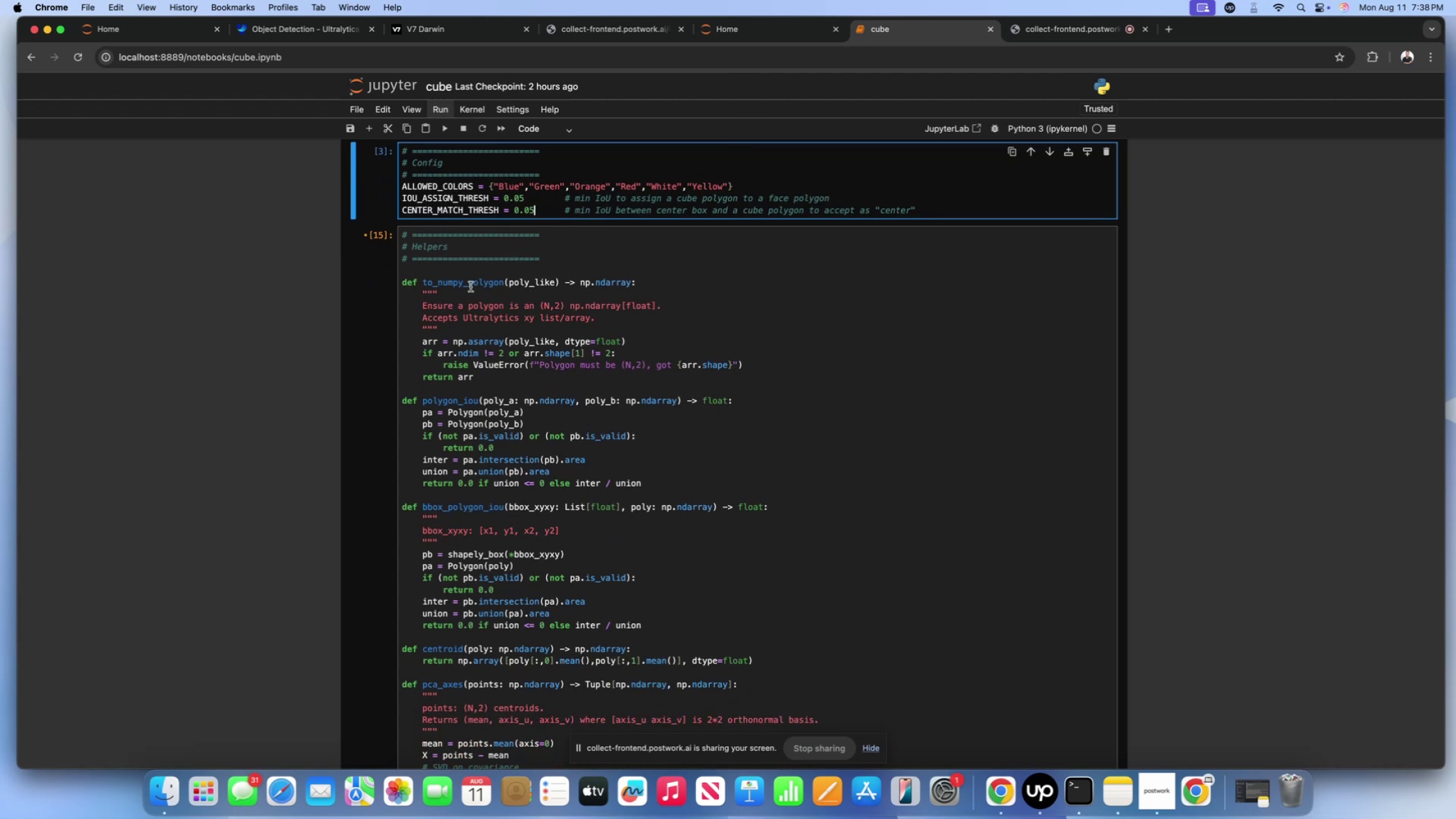 
left_click([471, 287])
 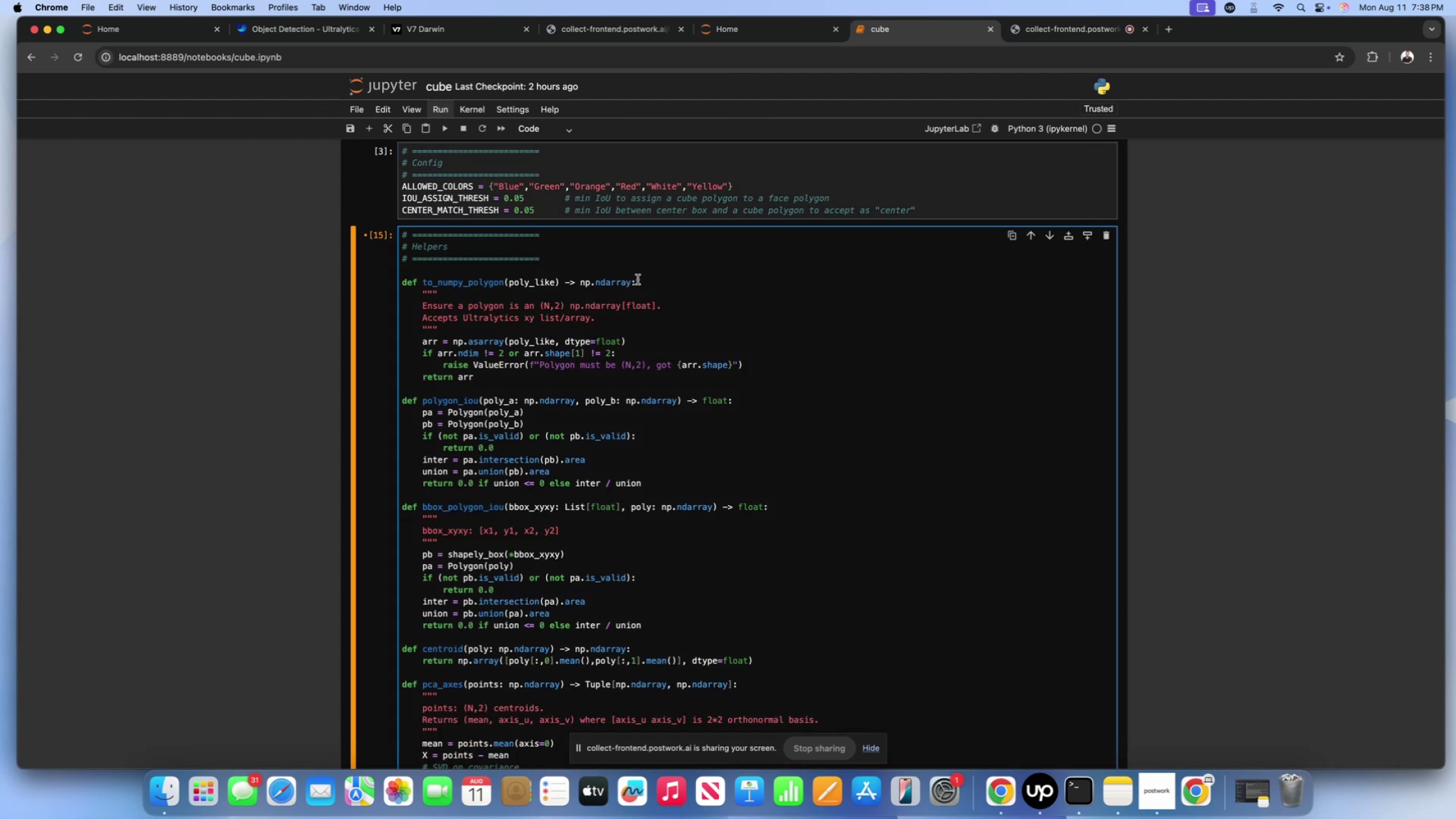 
left_click([638, 280])
 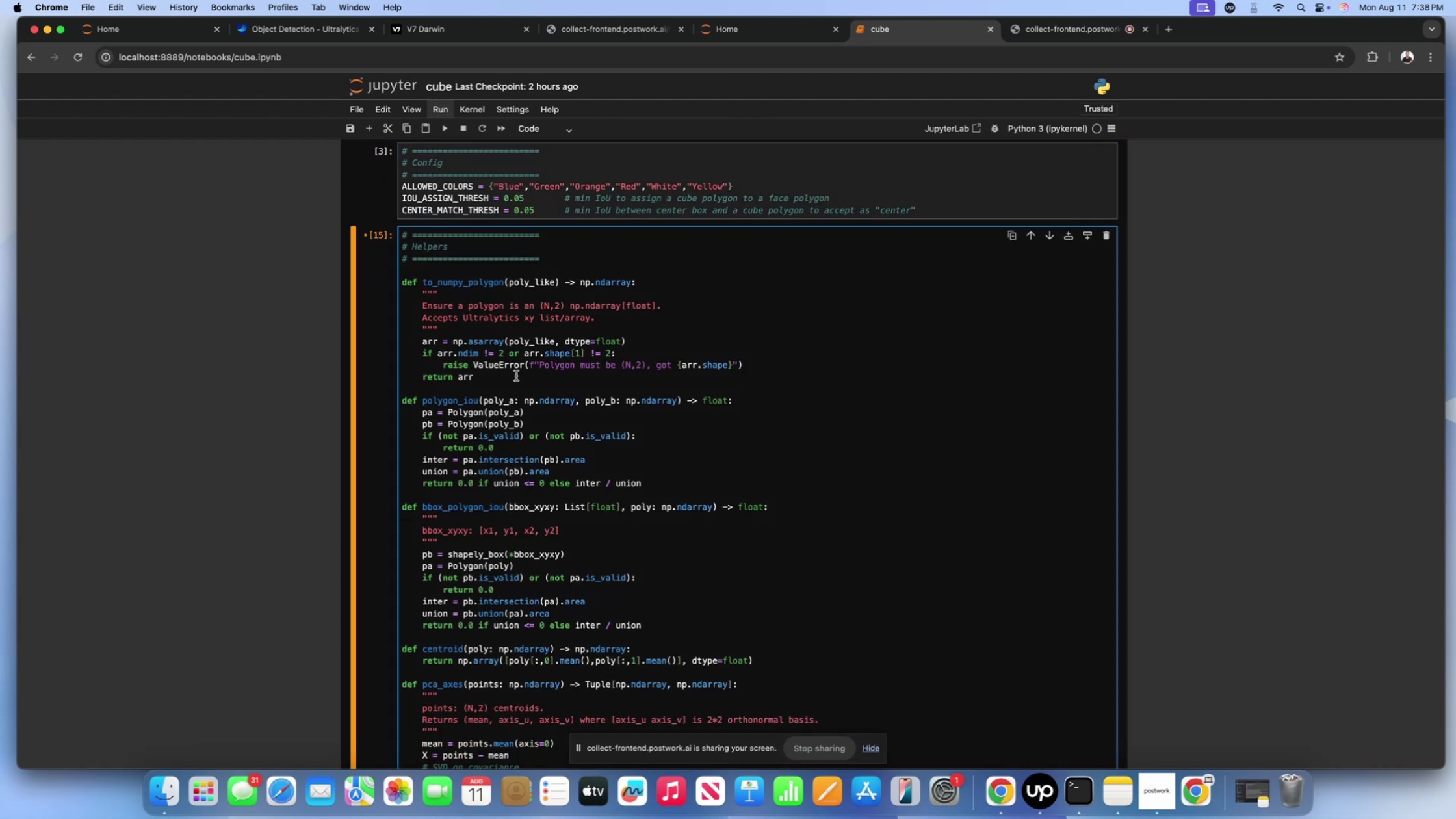 
left_click([515, 376])
 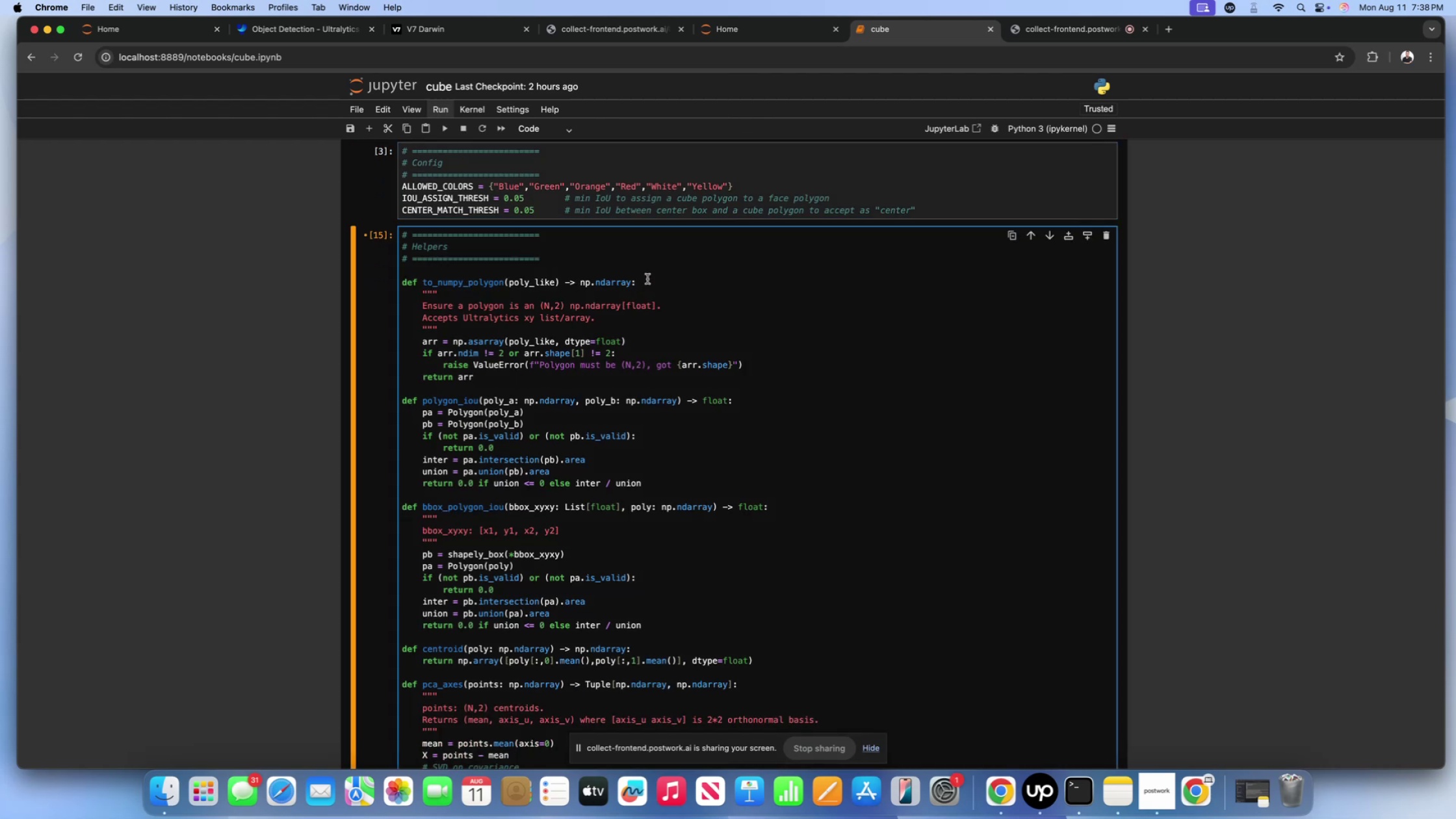 
left_click([647, 278])
 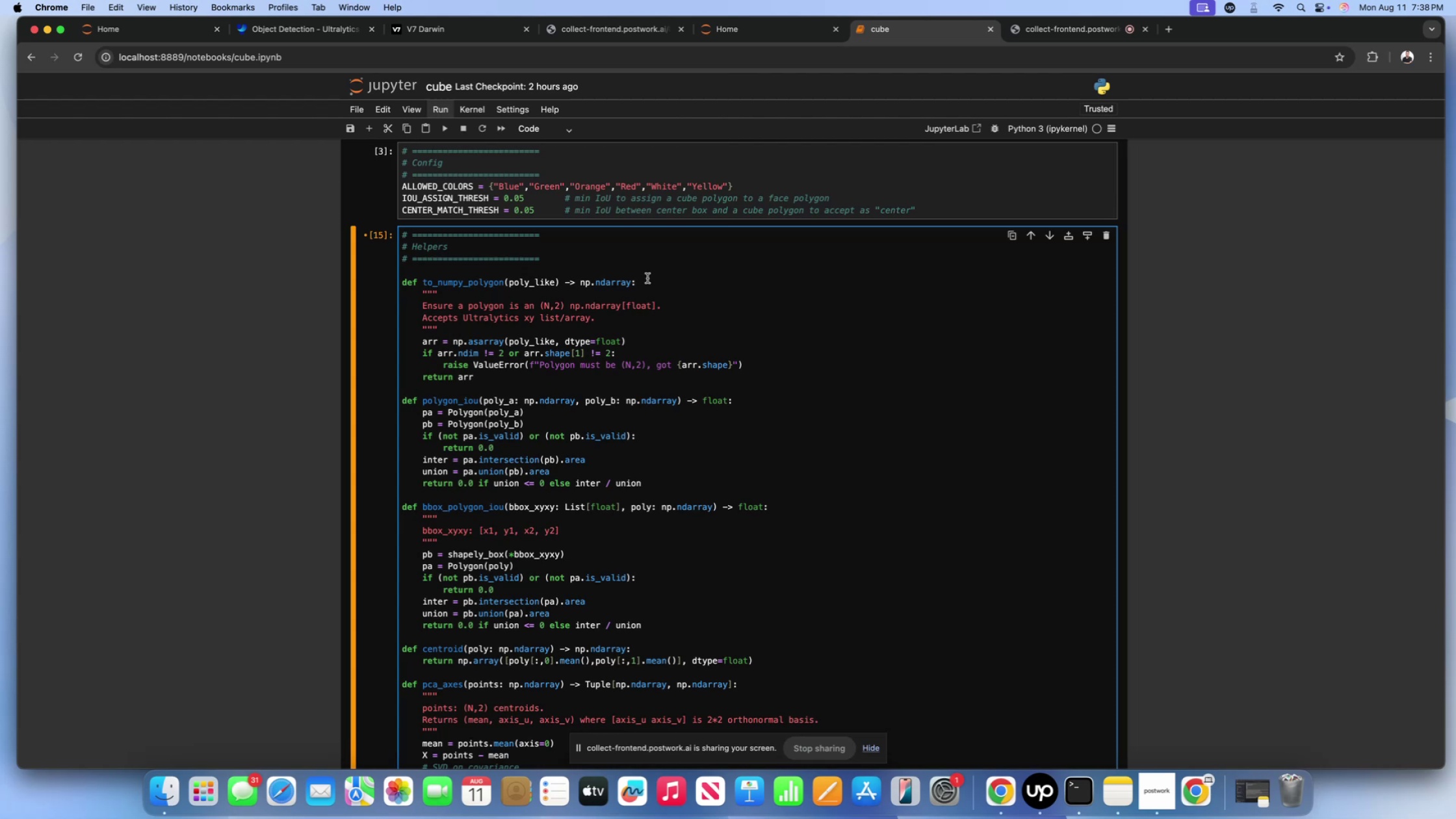 
wait(7.03)
 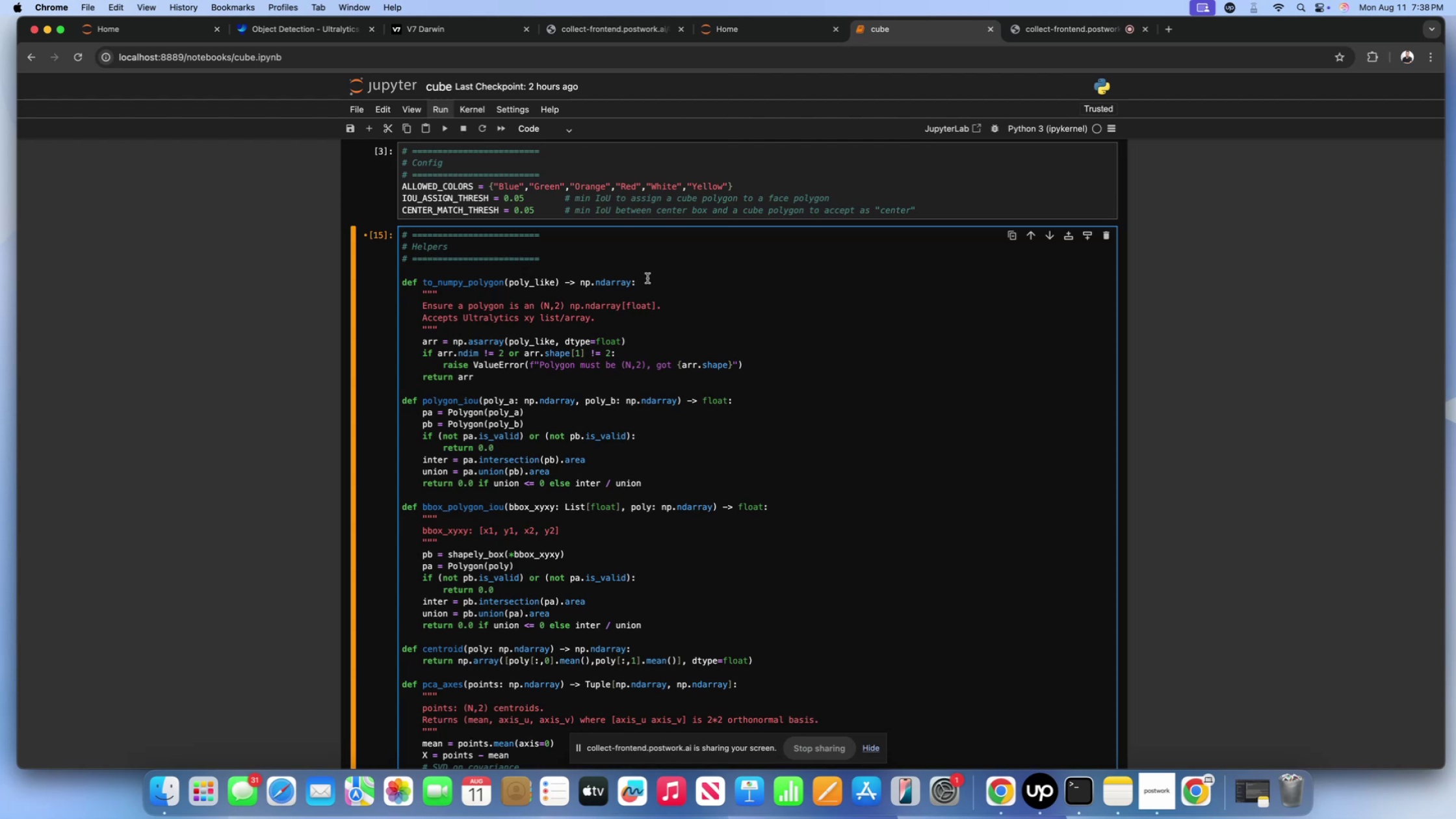 
left_click_drag(start_coordinate=[504, 283], to_coordinate=[424, 285])
 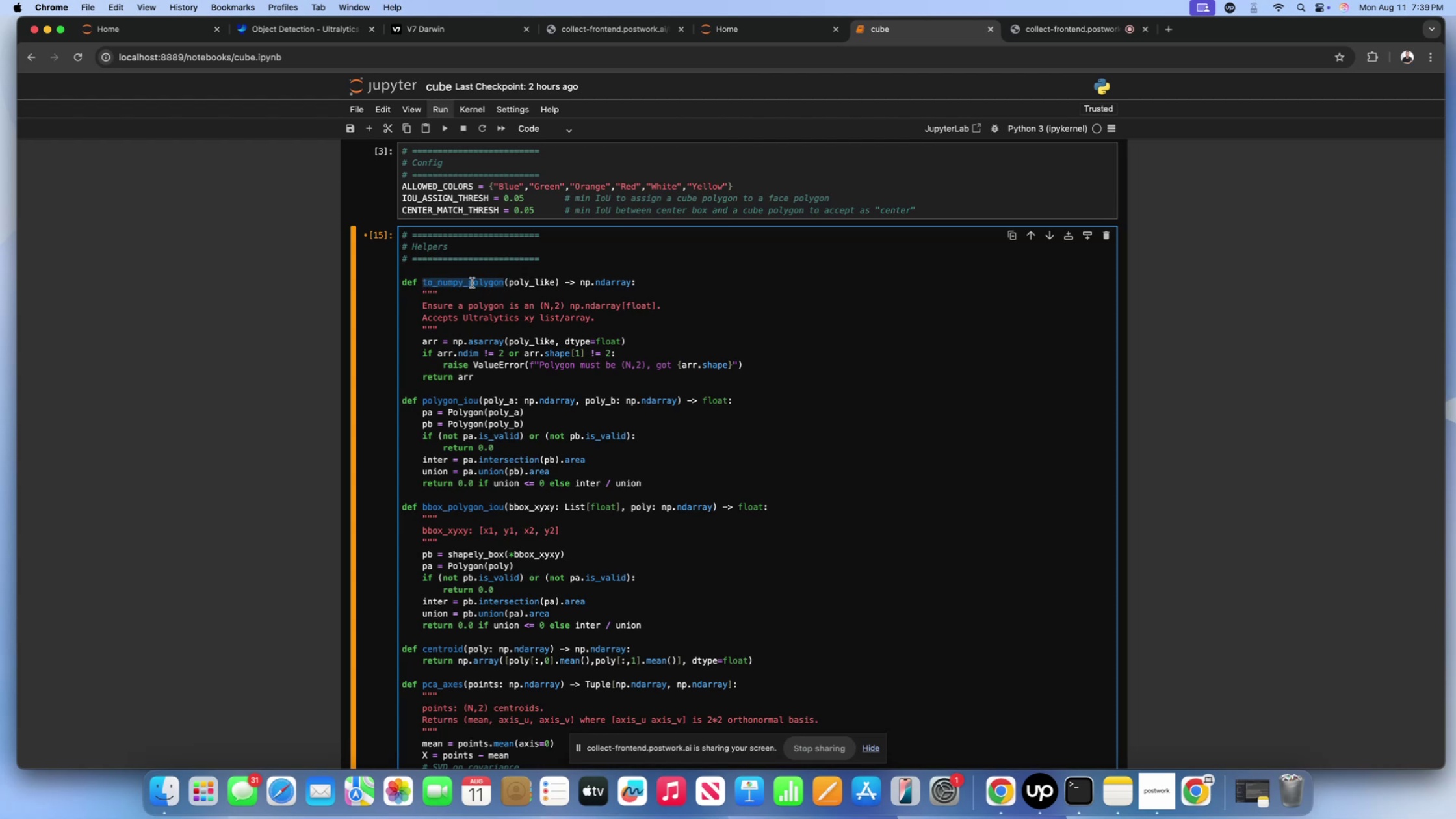 
left_click([472, 283])
 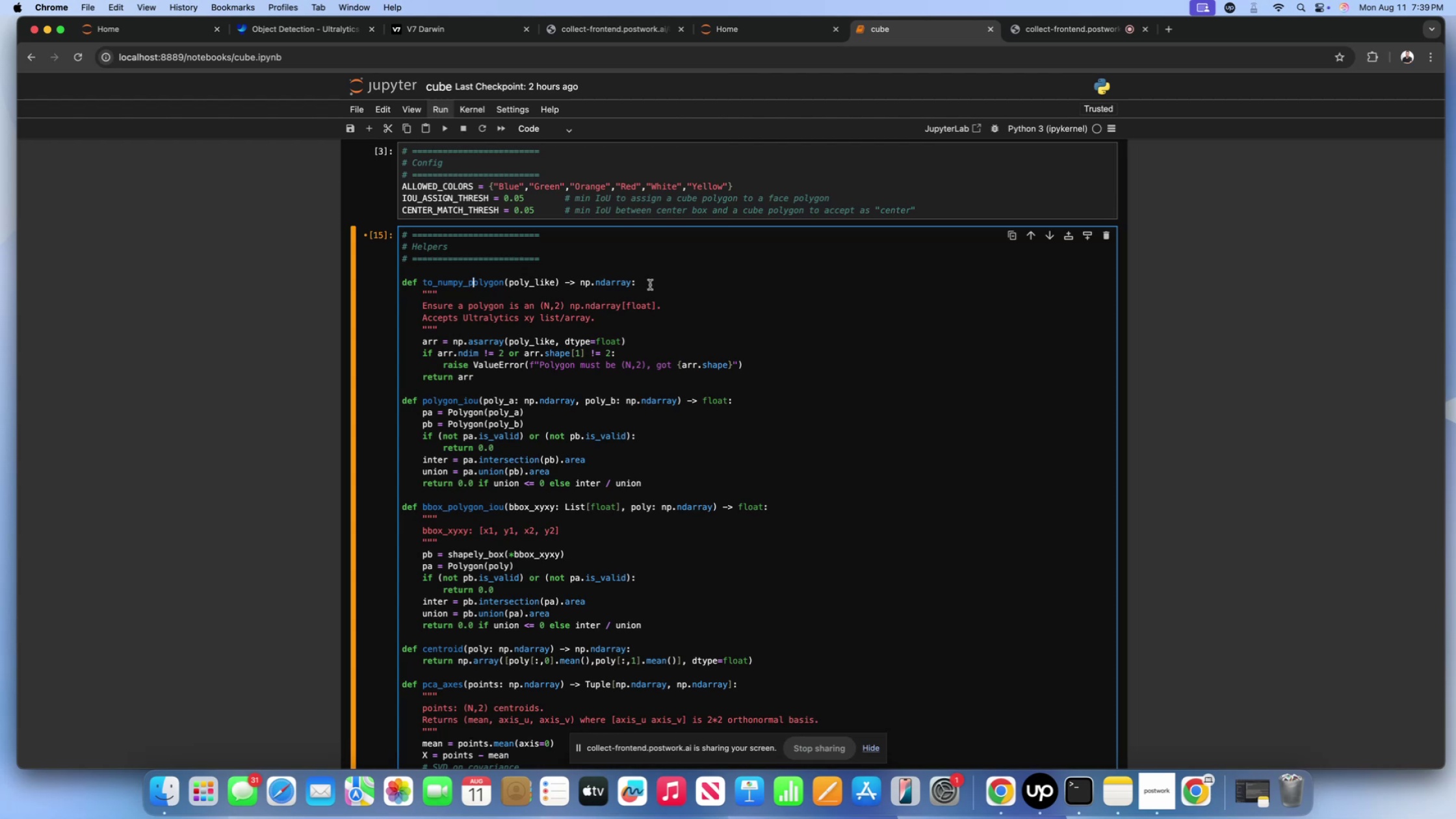 
left_click_drag(start_coordinate=[650, 285], to_coordinate=[611, 283])
 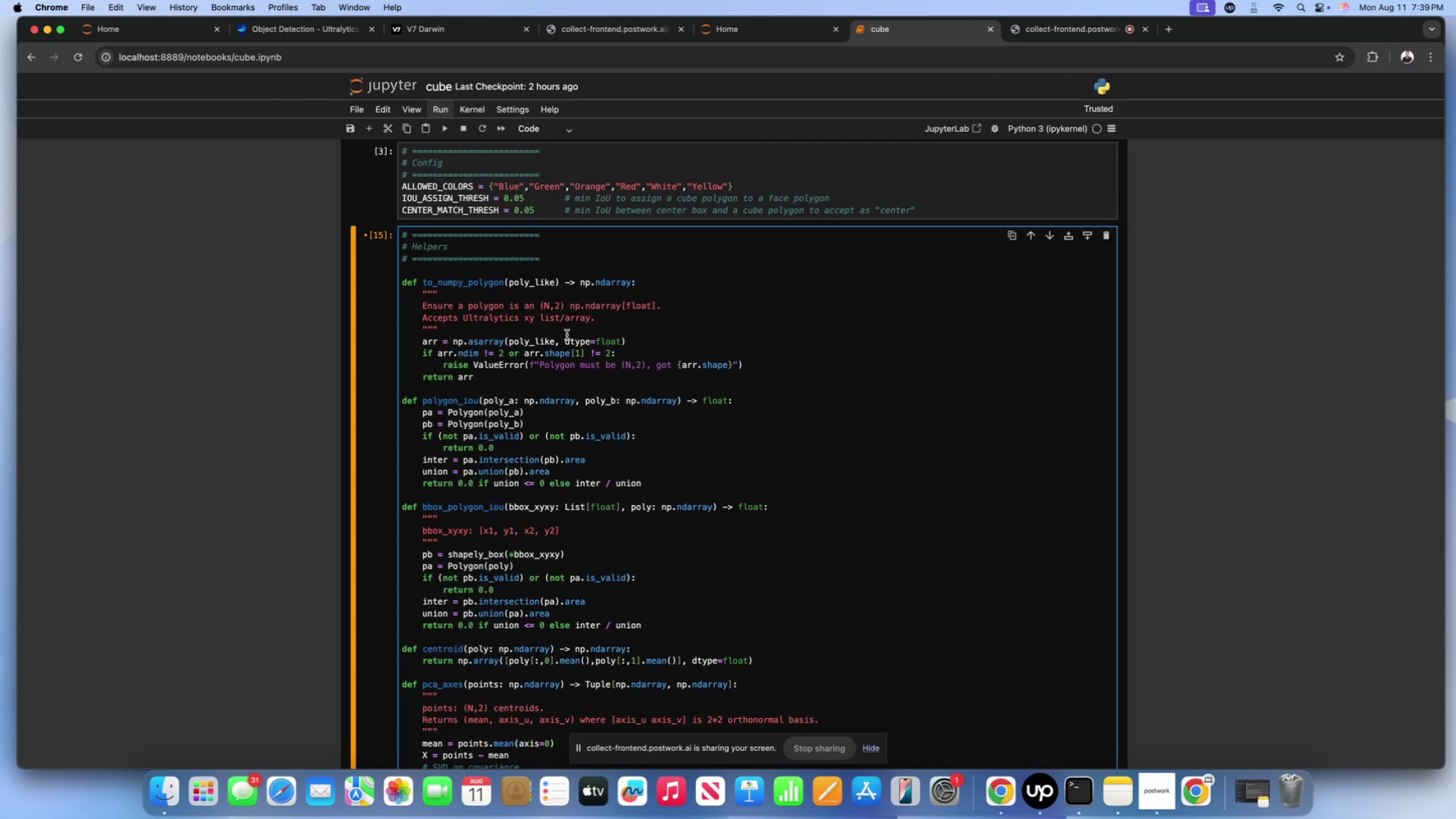 
wait(8.37)
 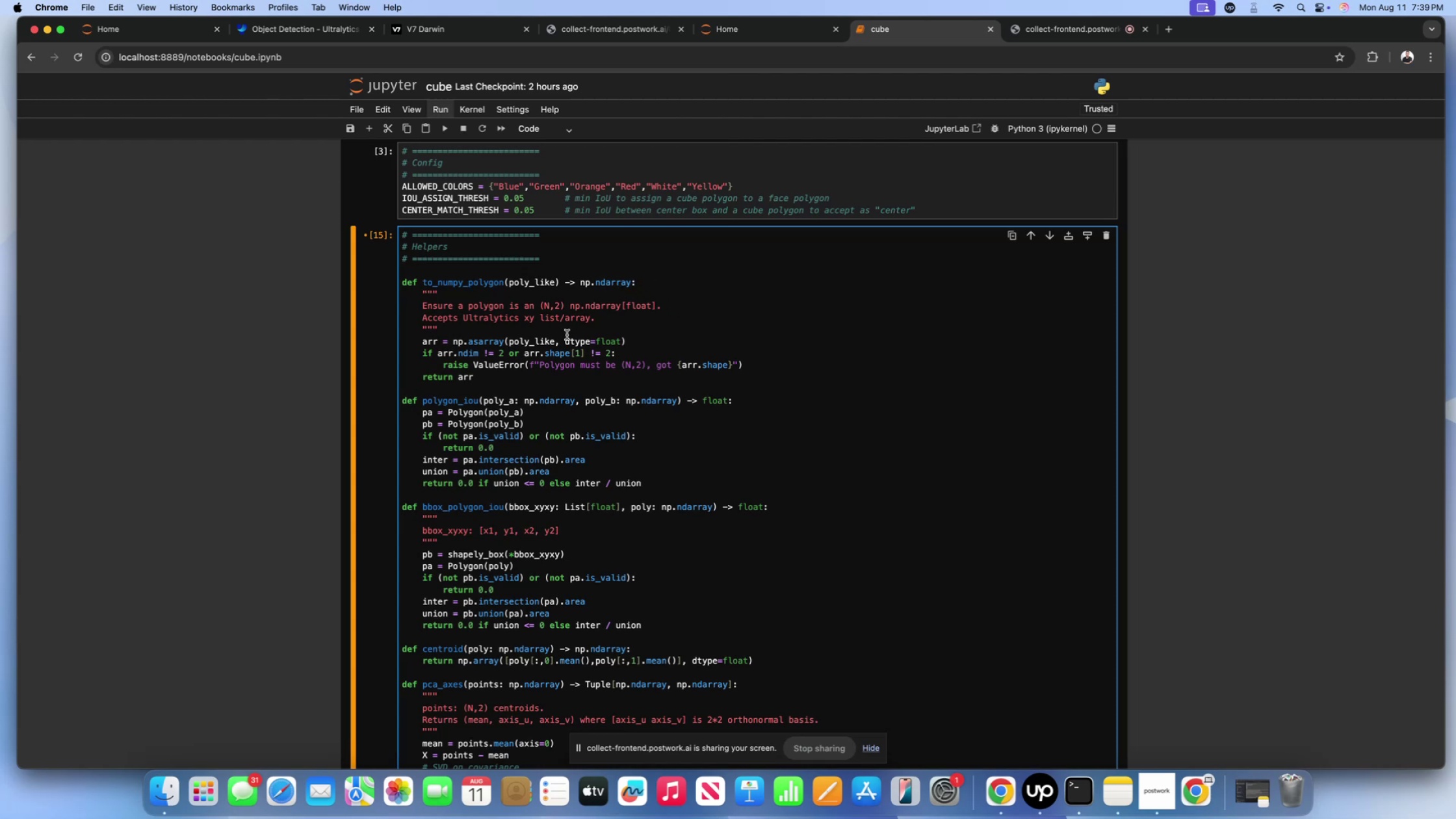 
left_click_drag(start_coordinate=[644, 341], to_coordinate=[563, 336])
 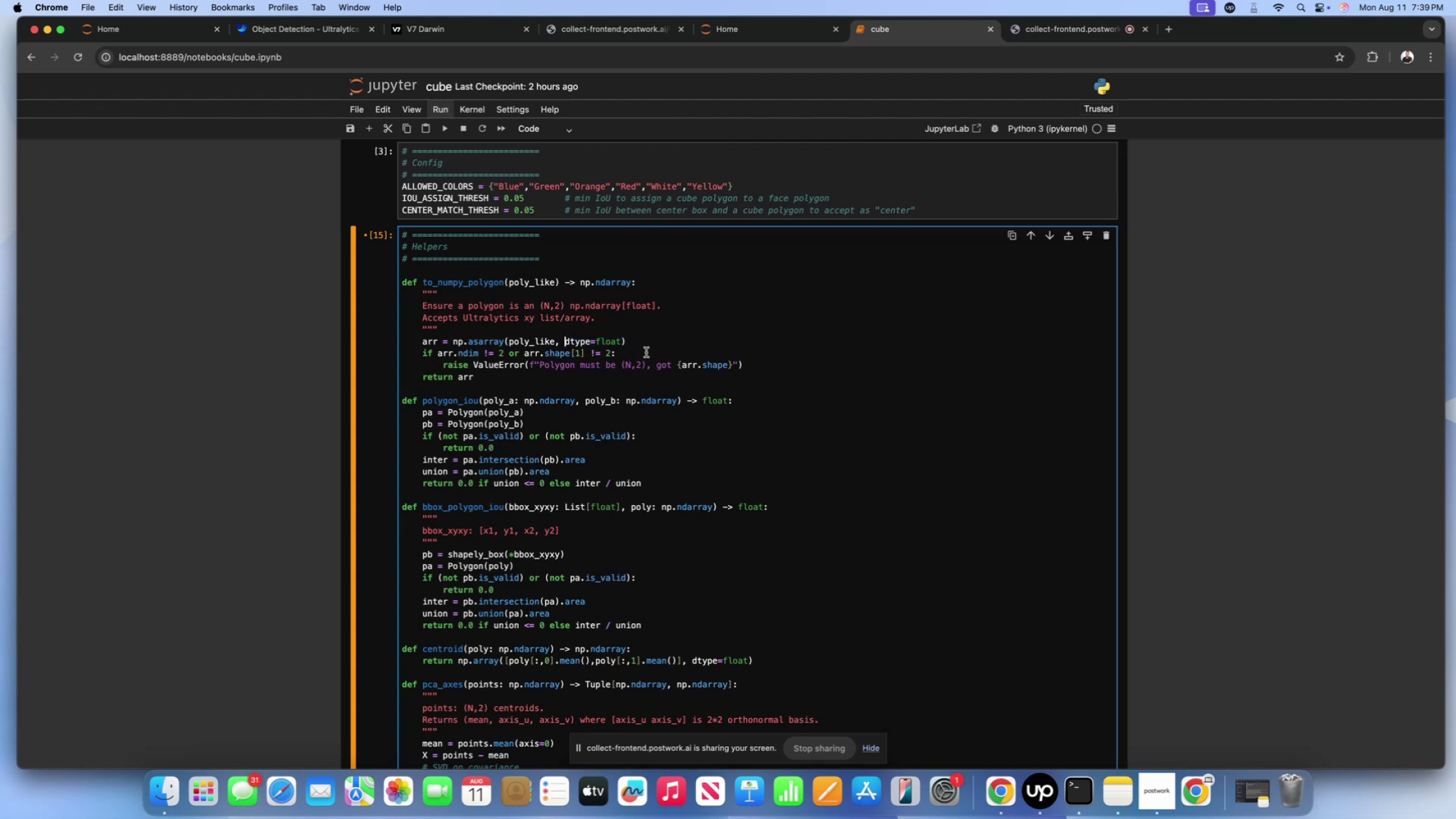 
wait(6.93)
 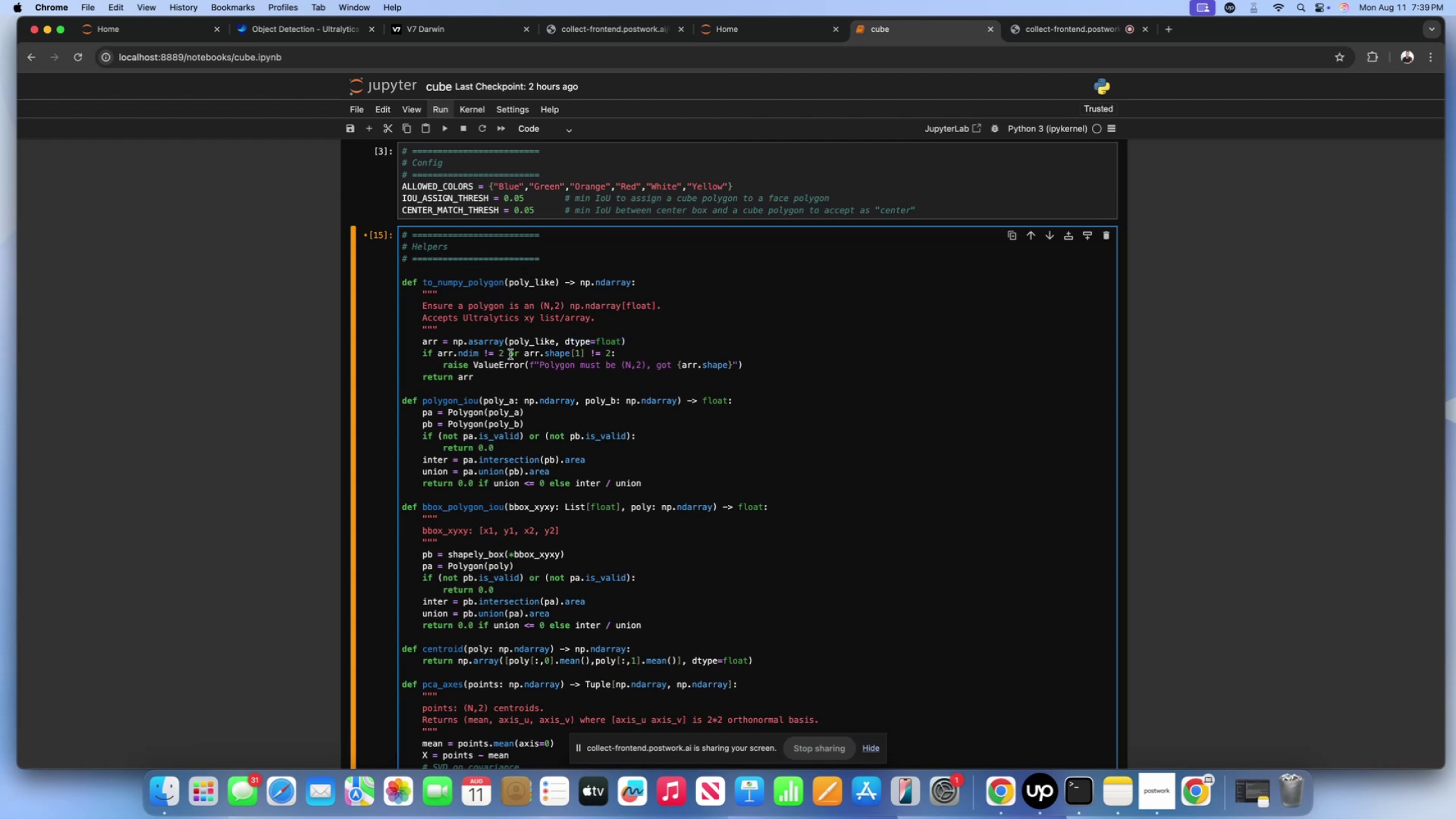 
left_click([514, 376])
 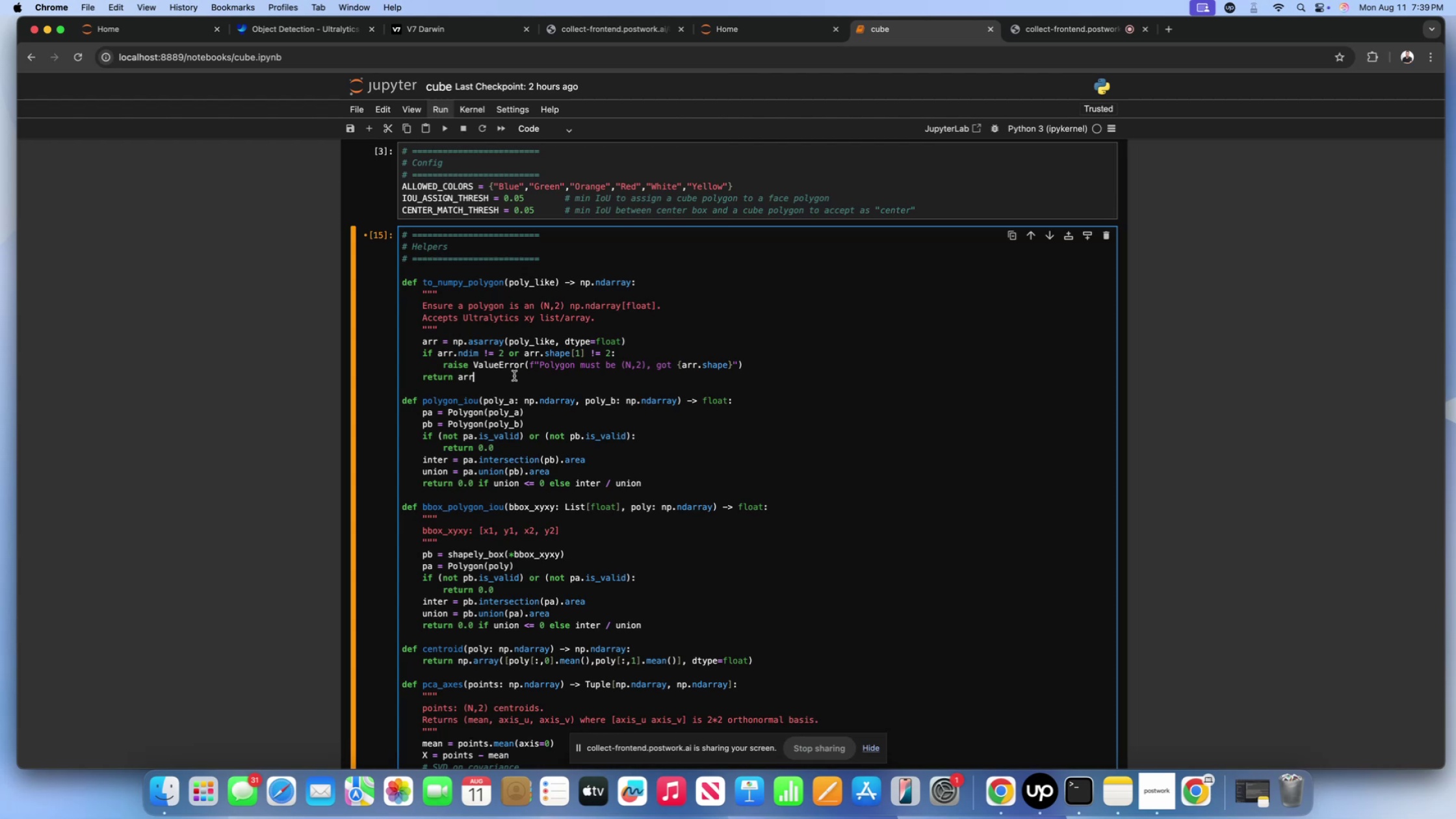 
scroll: coordinate [514, 376], scroll_direction: down, amount: 8.0
 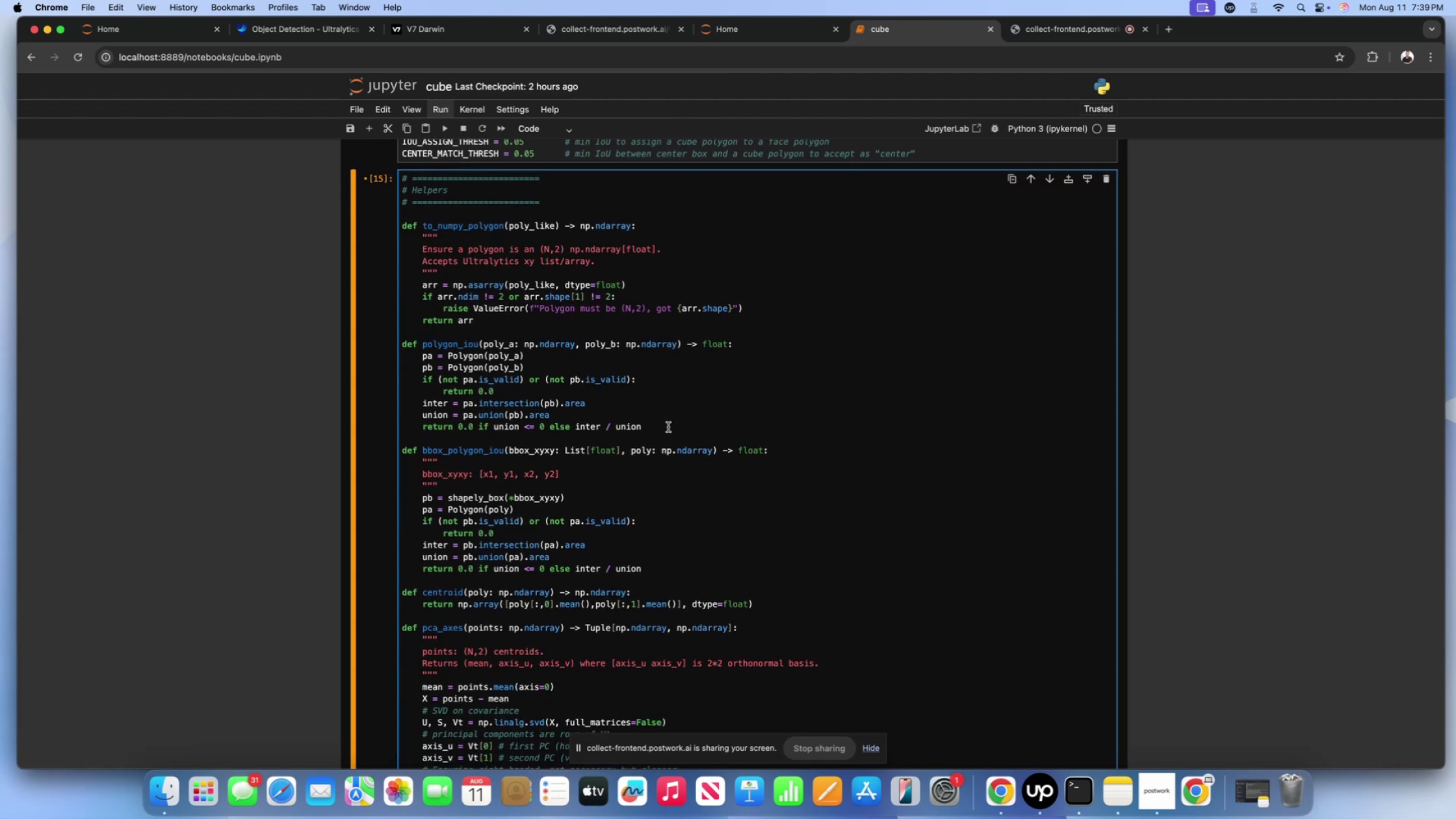 
left_click([668, 434])
 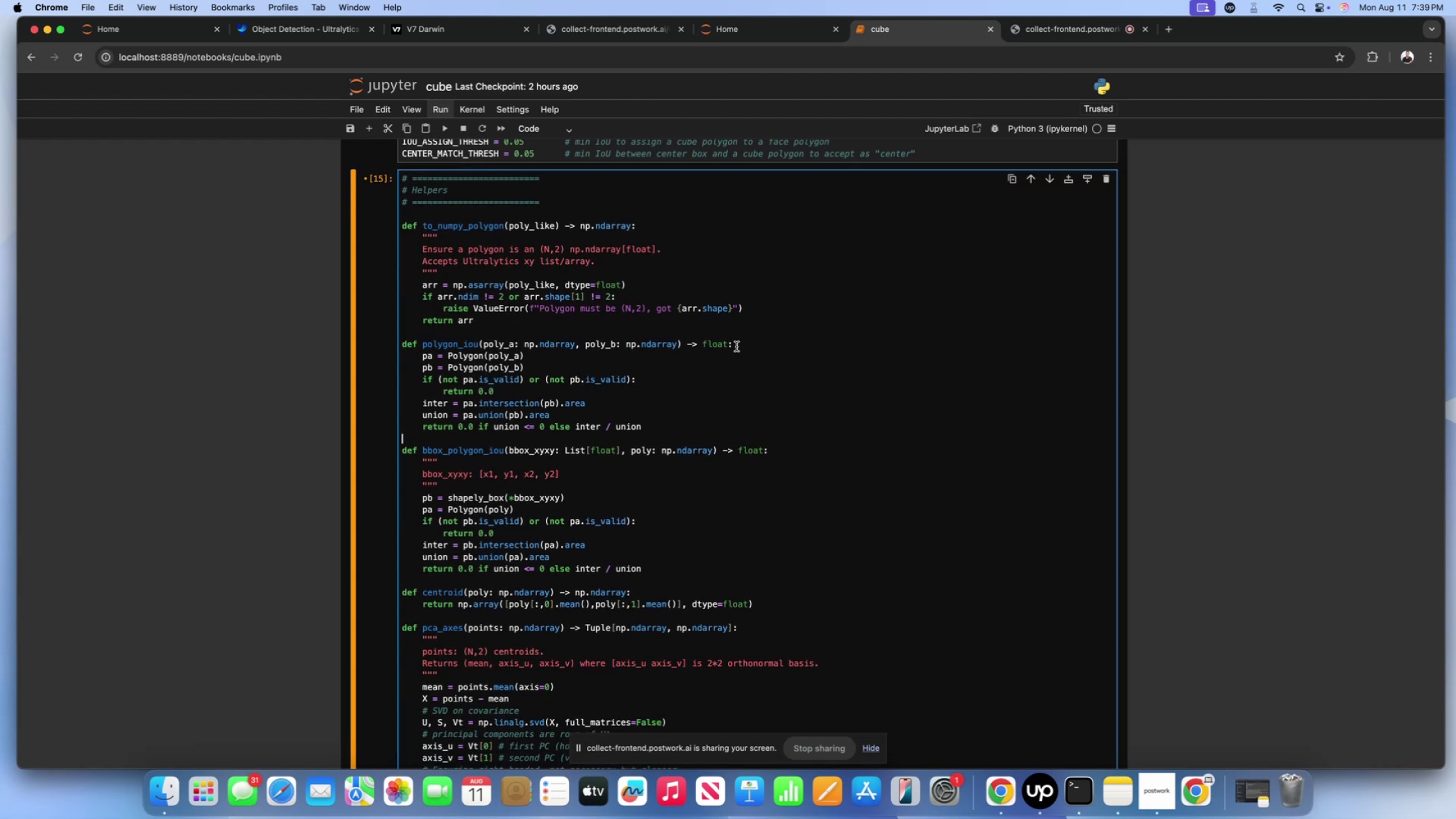 
left_click([736, 346])
 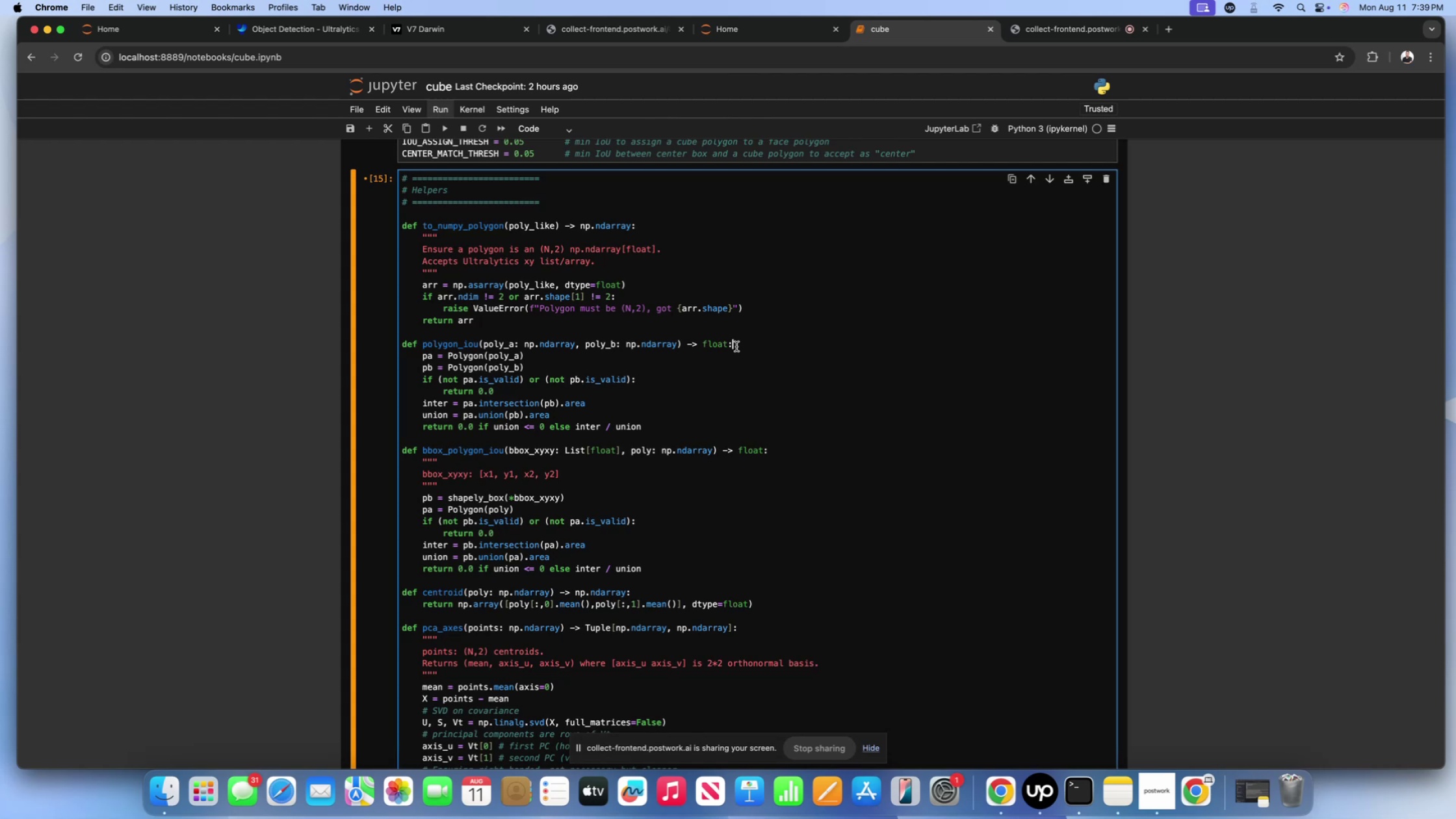 
wait(19.36)
 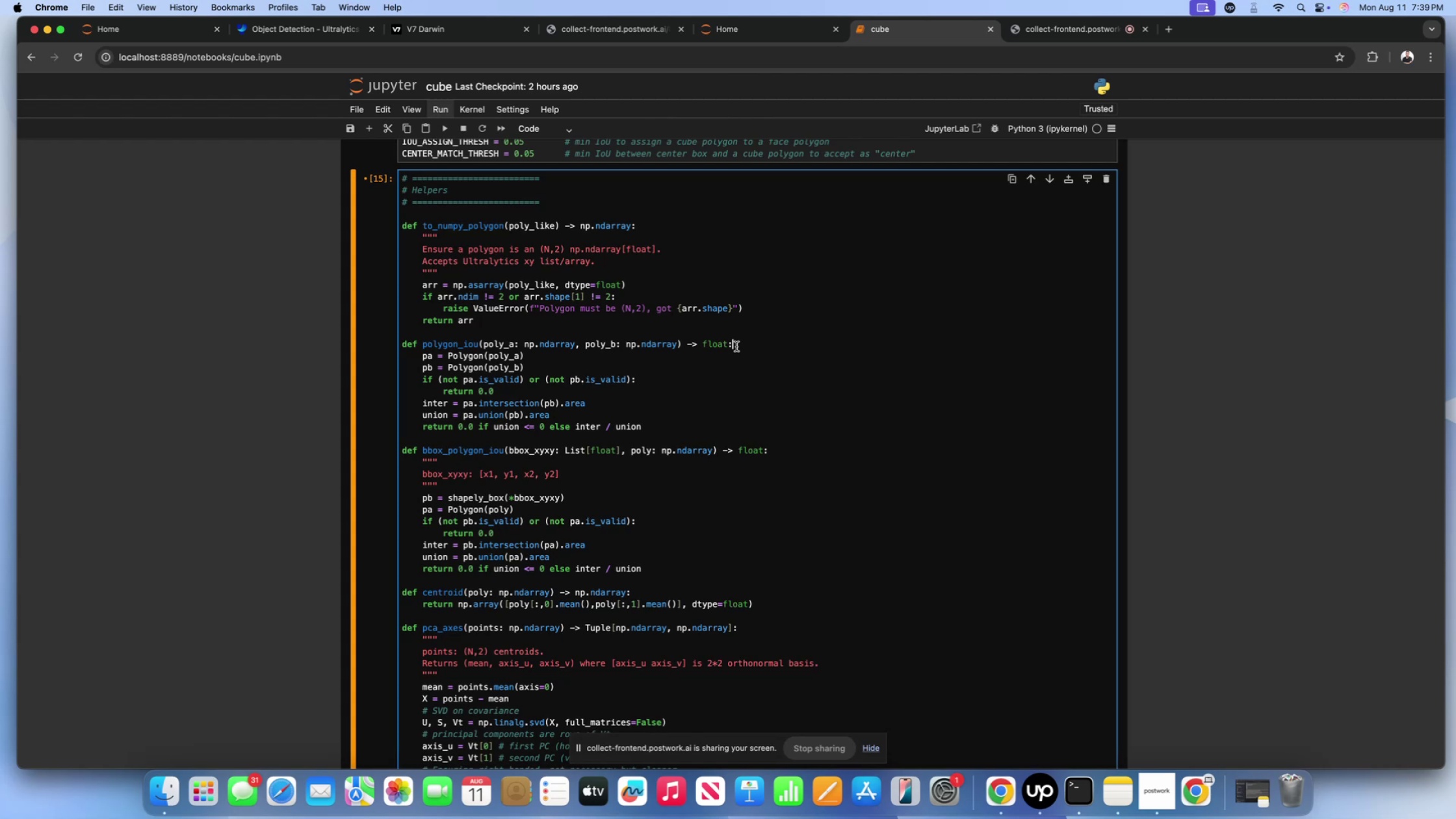 
left_click_drag(start_coordinate=[588, 402], to_coordinate=[424, 408])
 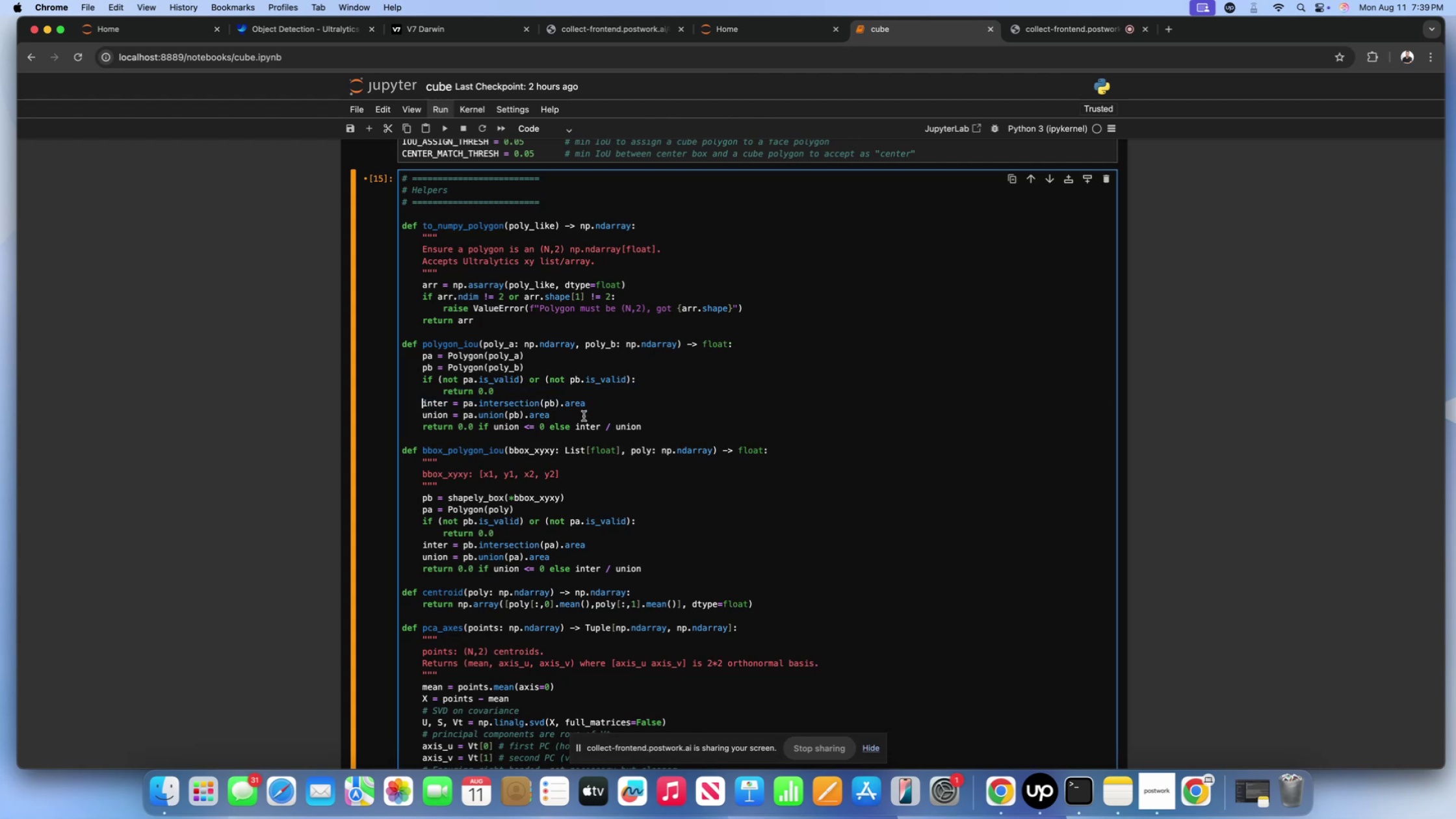 
left_click_drag(start_coordinate=[577, 416], to_coordinate=[486, 416])
 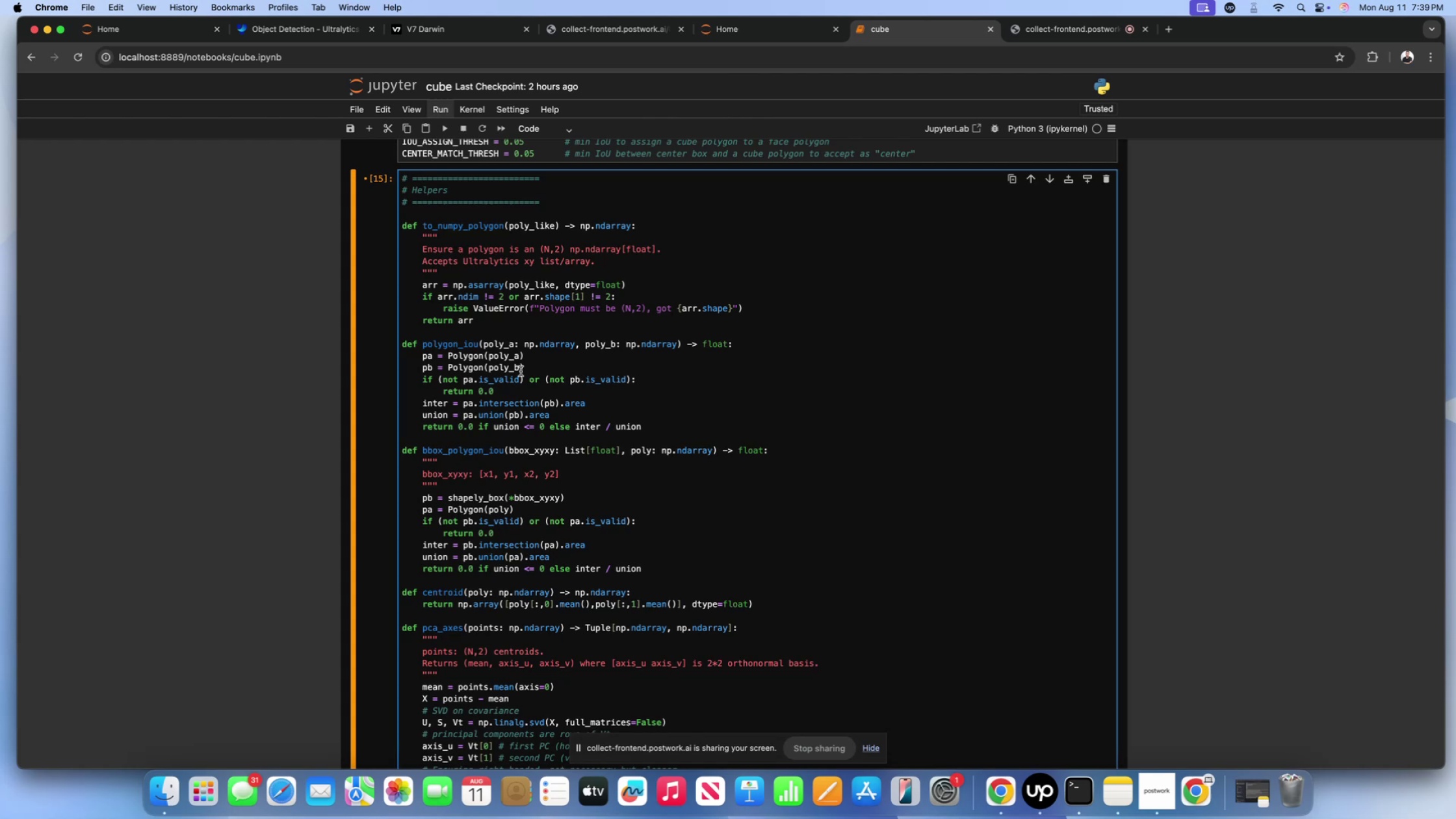 
left_click_drag(start_coordinate=[522, 371], to_coordinate=[424, 370])
 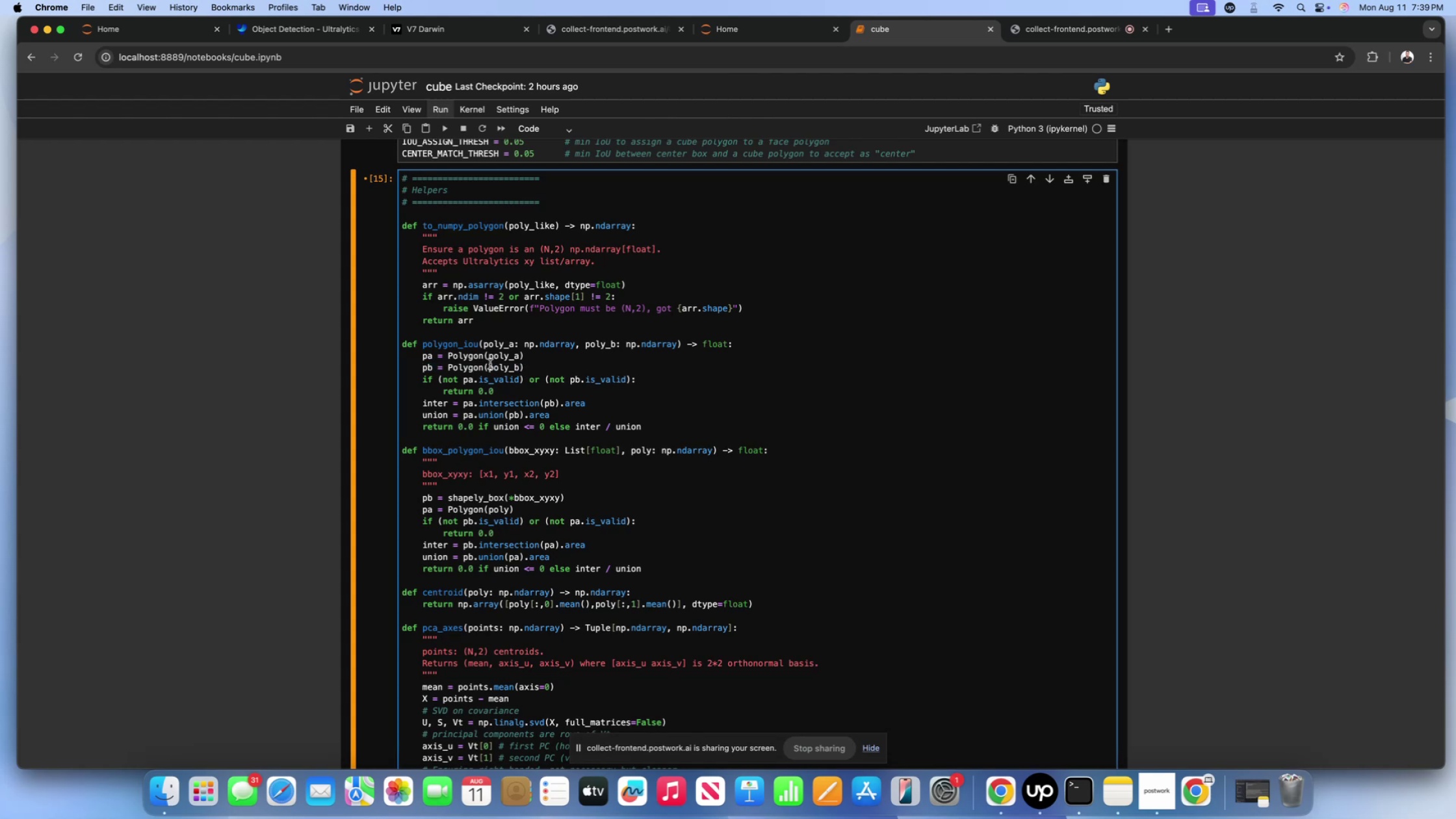 
left_click_drag(start_coordinate=[523, 358], to_coordinate=[419, 359])
 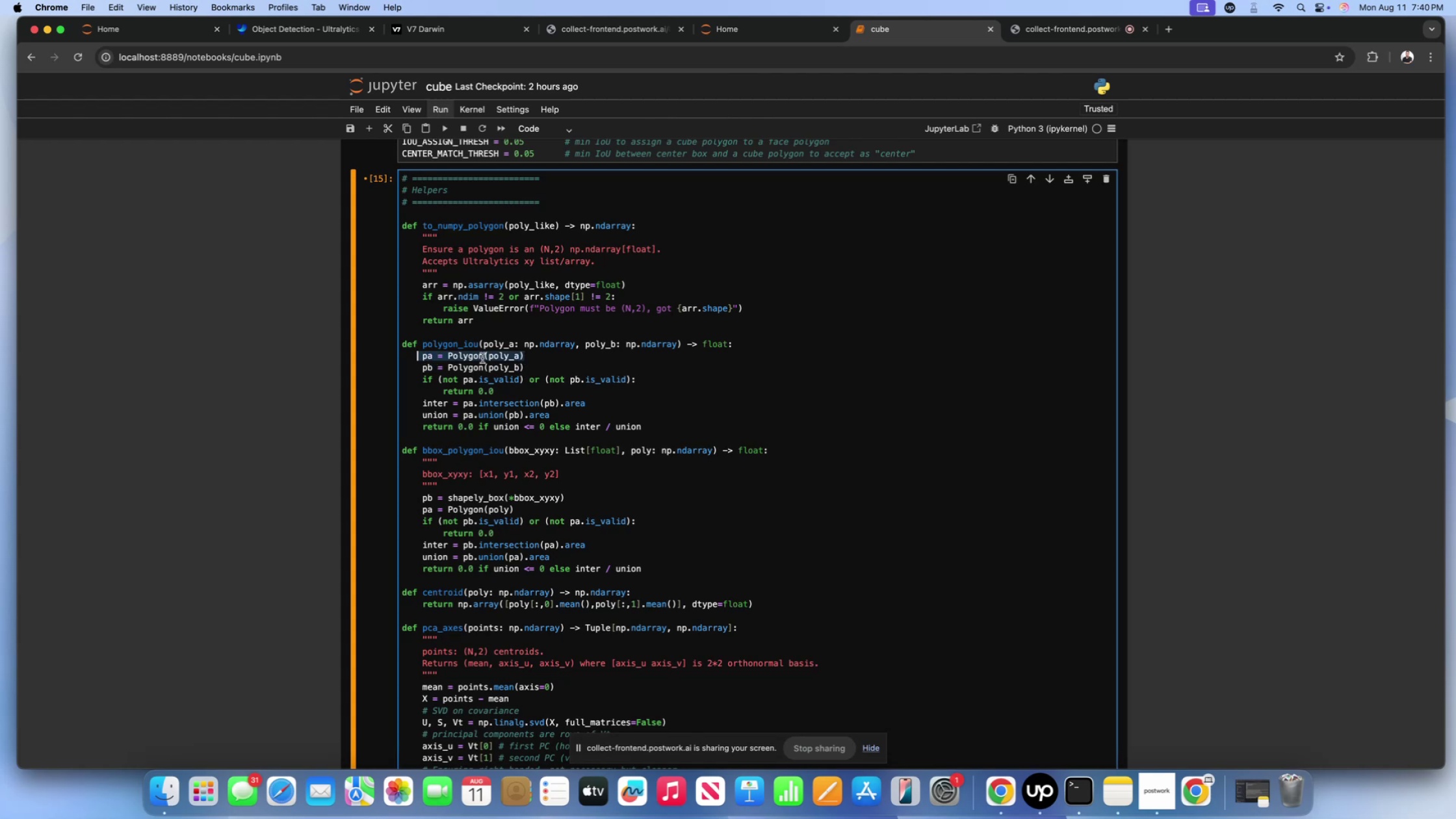 
left_click([482, 358])
 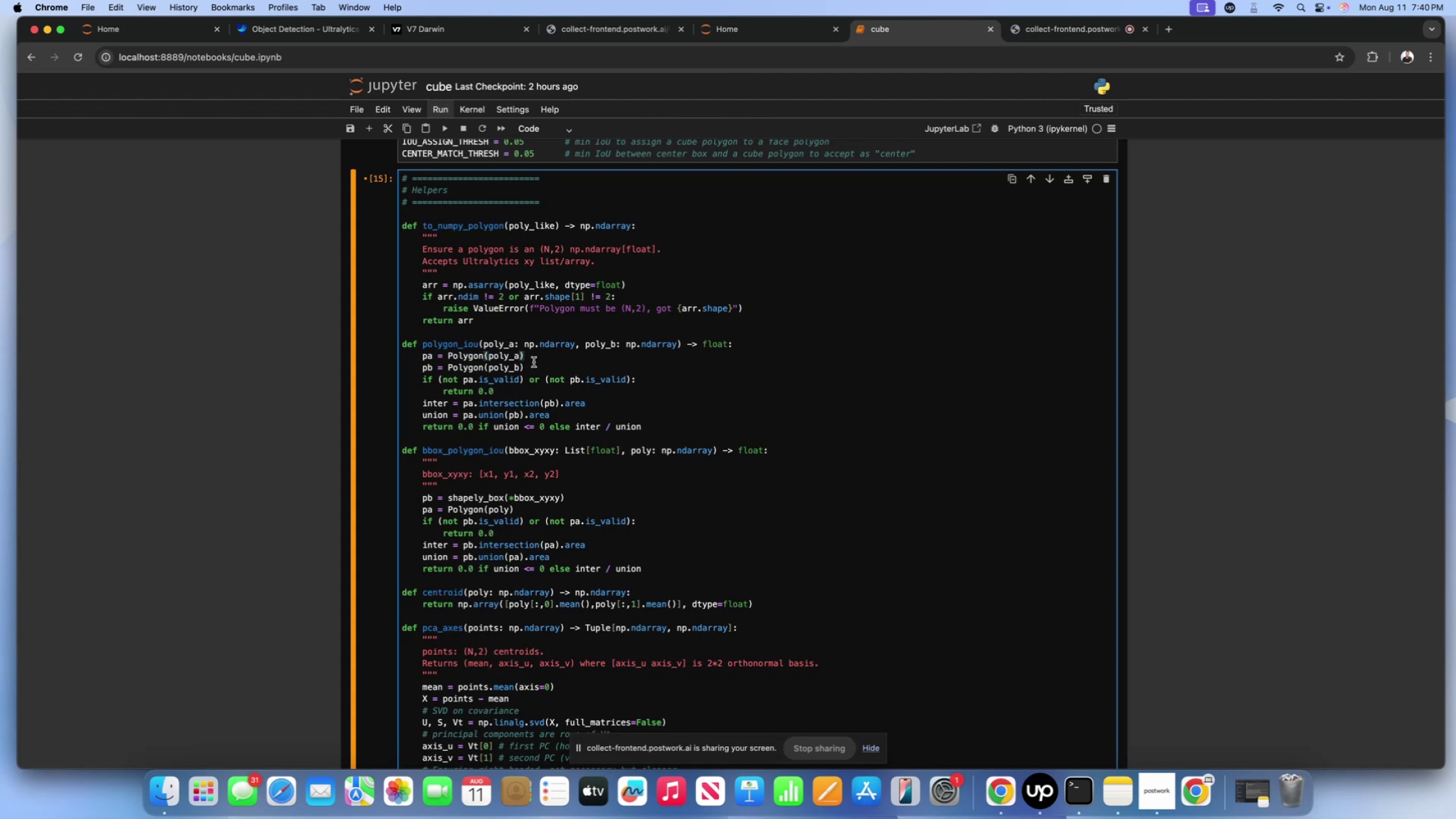 
left_click_drag(start_coordinate=[533, 363], to_coordinate=[419, 357])
 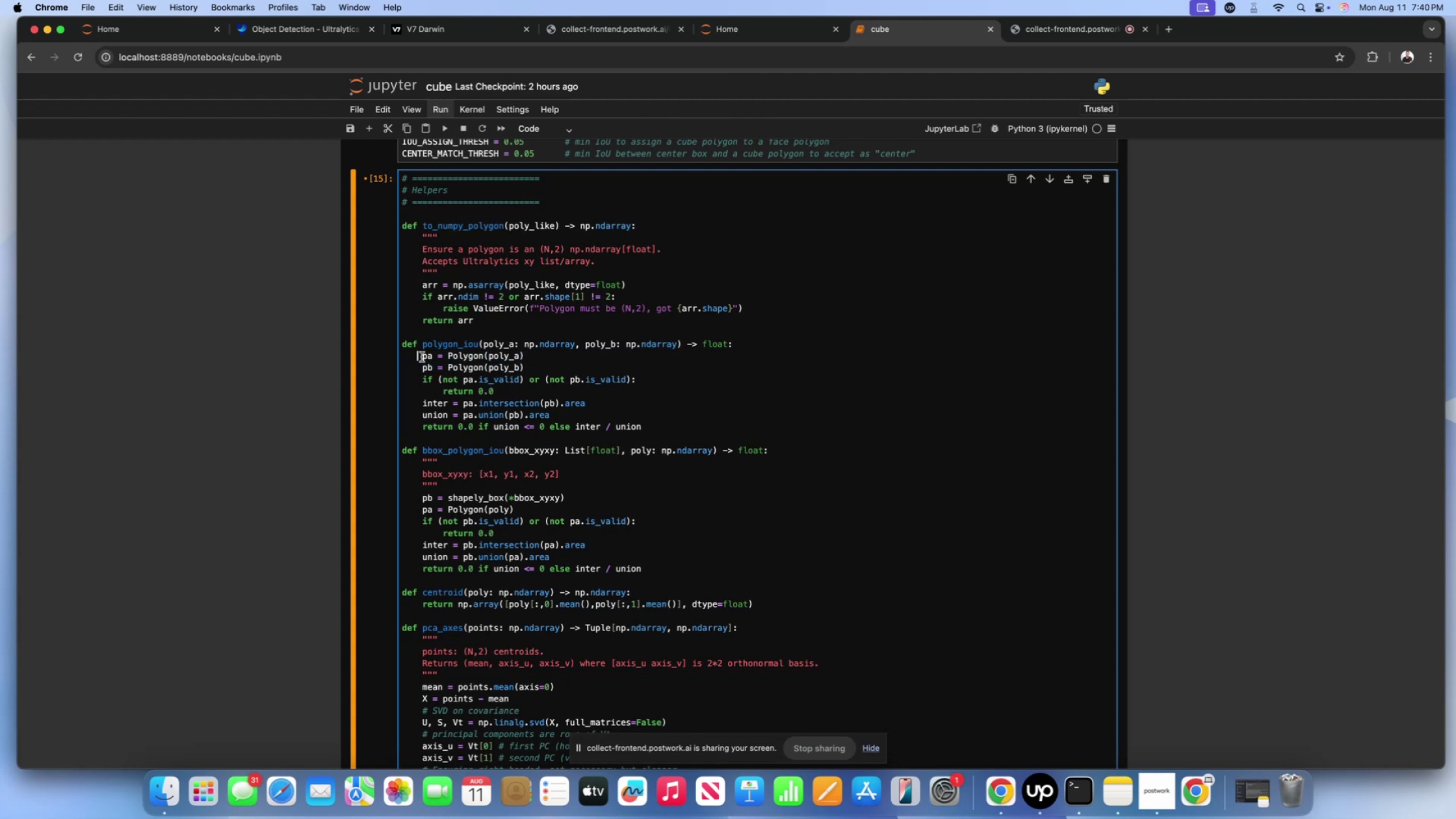 
left_click_drag(start_coordinate=[422, 357], to_coordinate=[526, 367])
 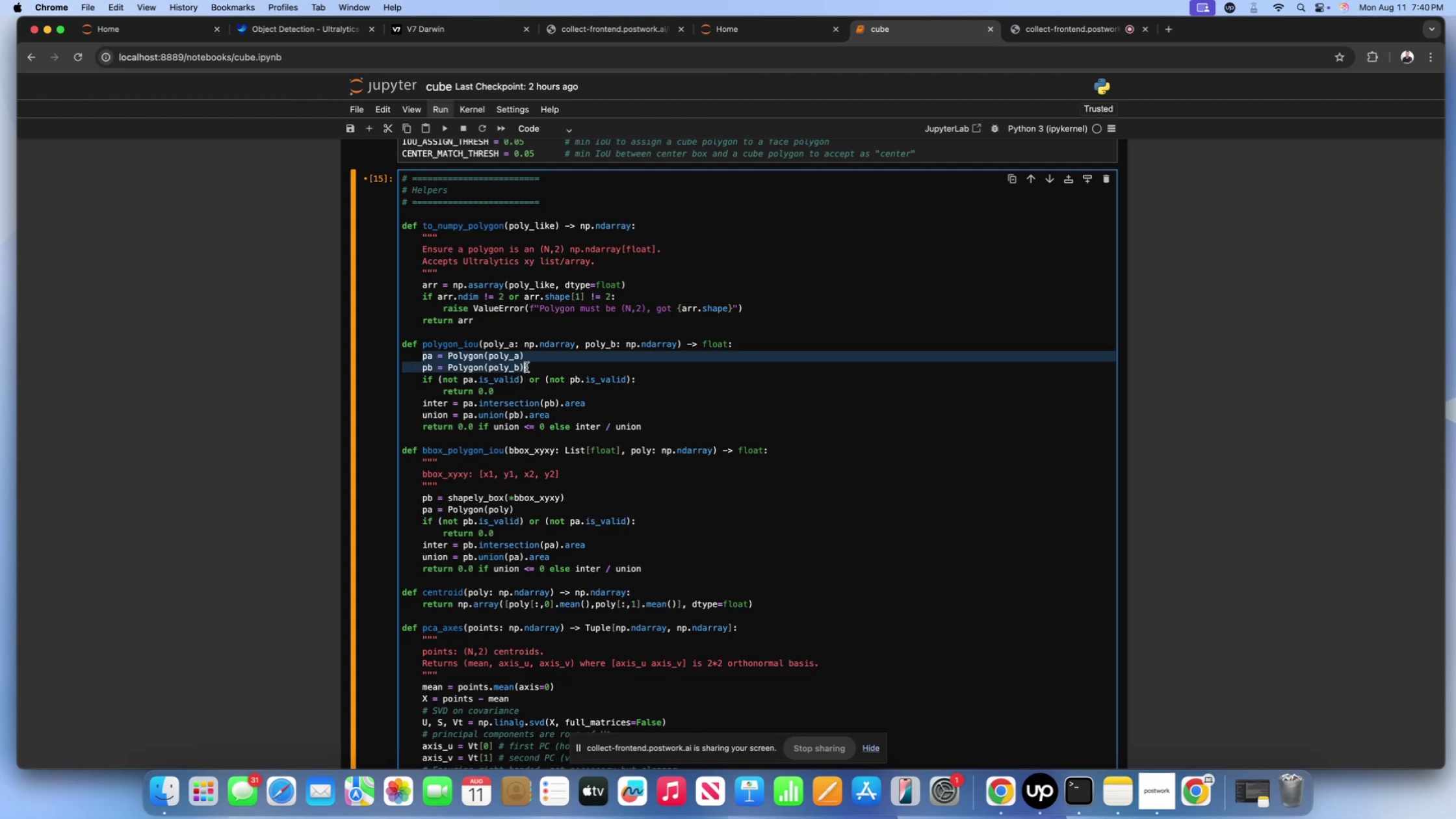 
left_click([526, 395])
 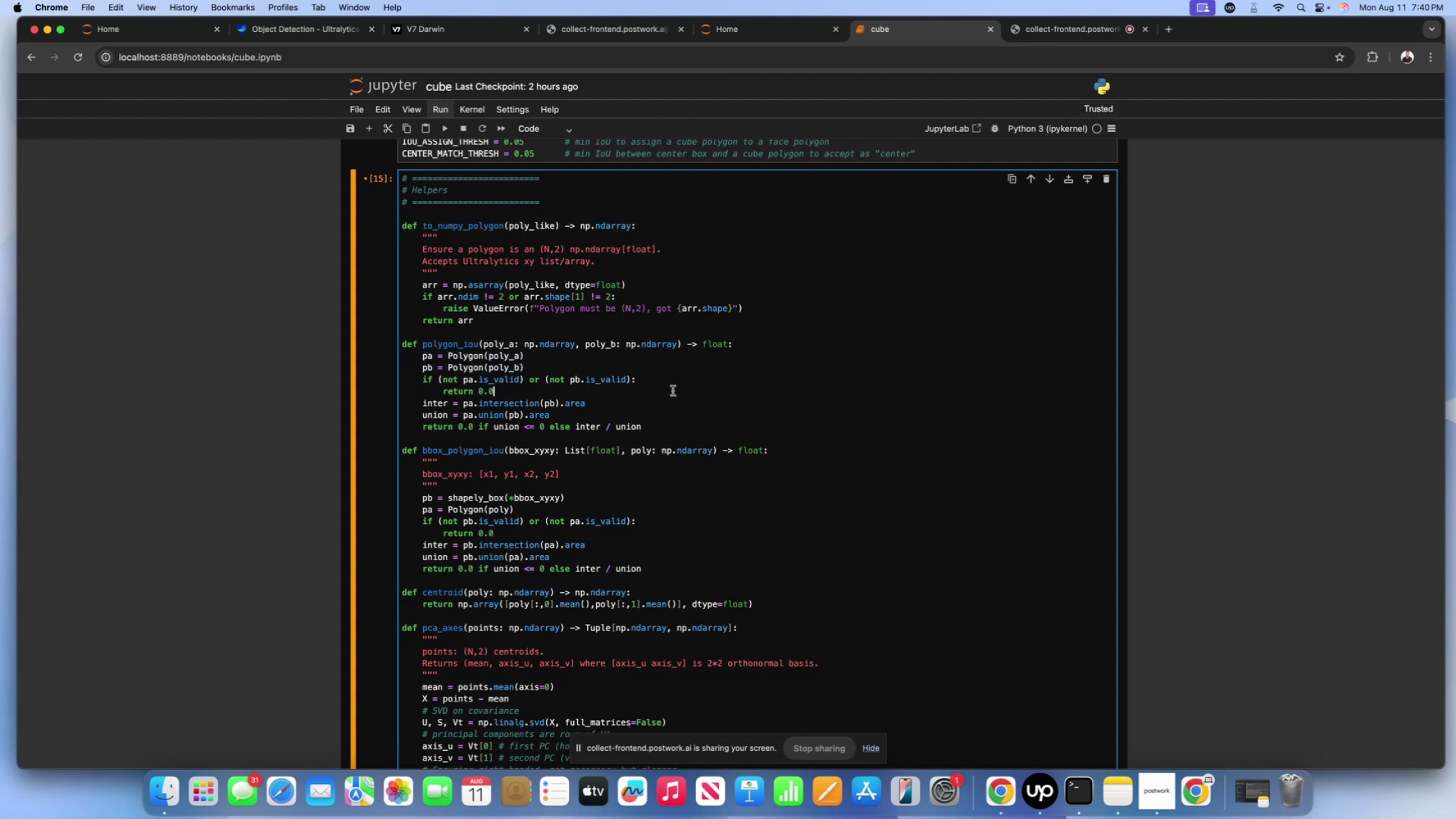 
left_click([661, 384])
 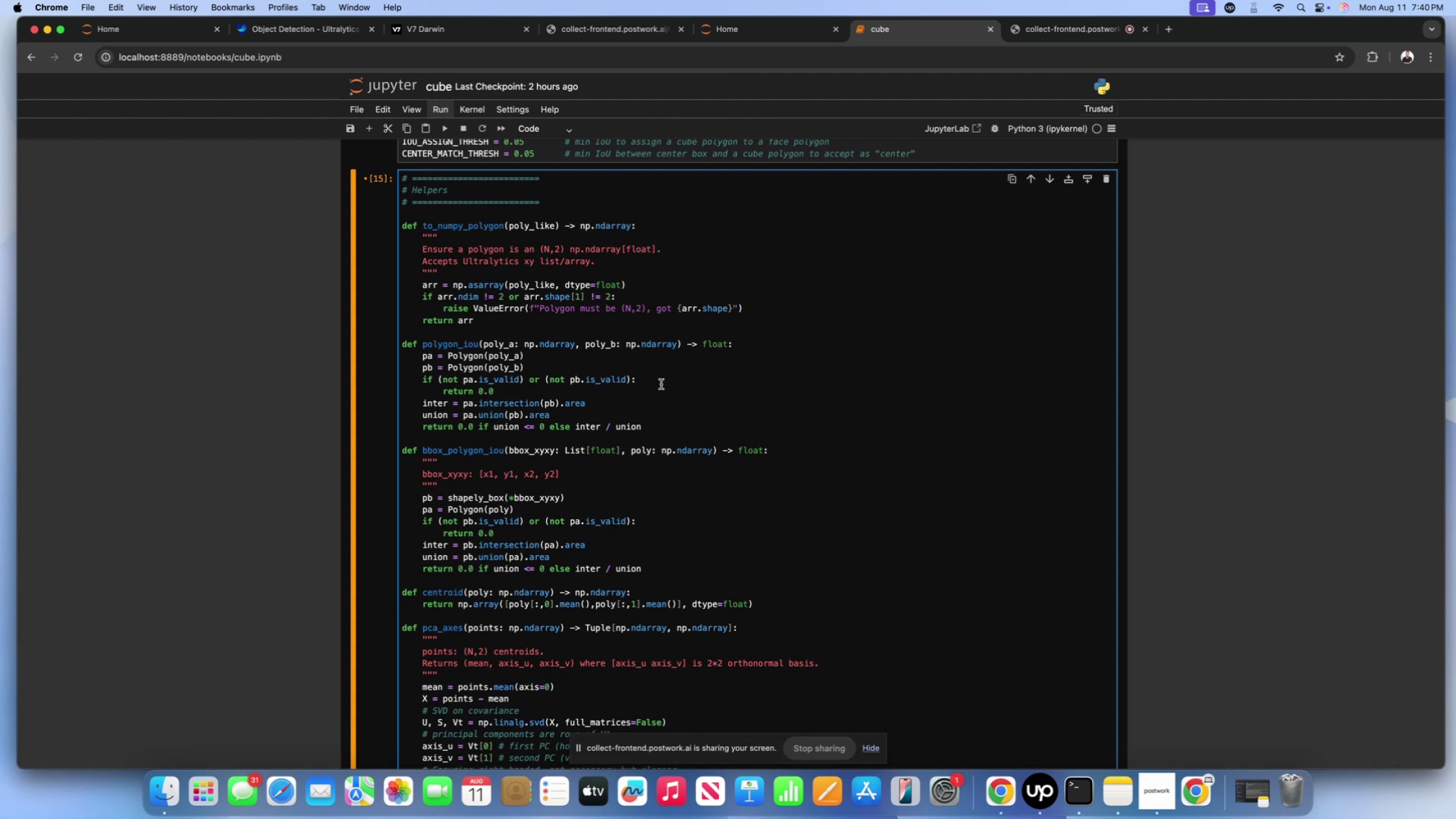 
wait(7.6)
 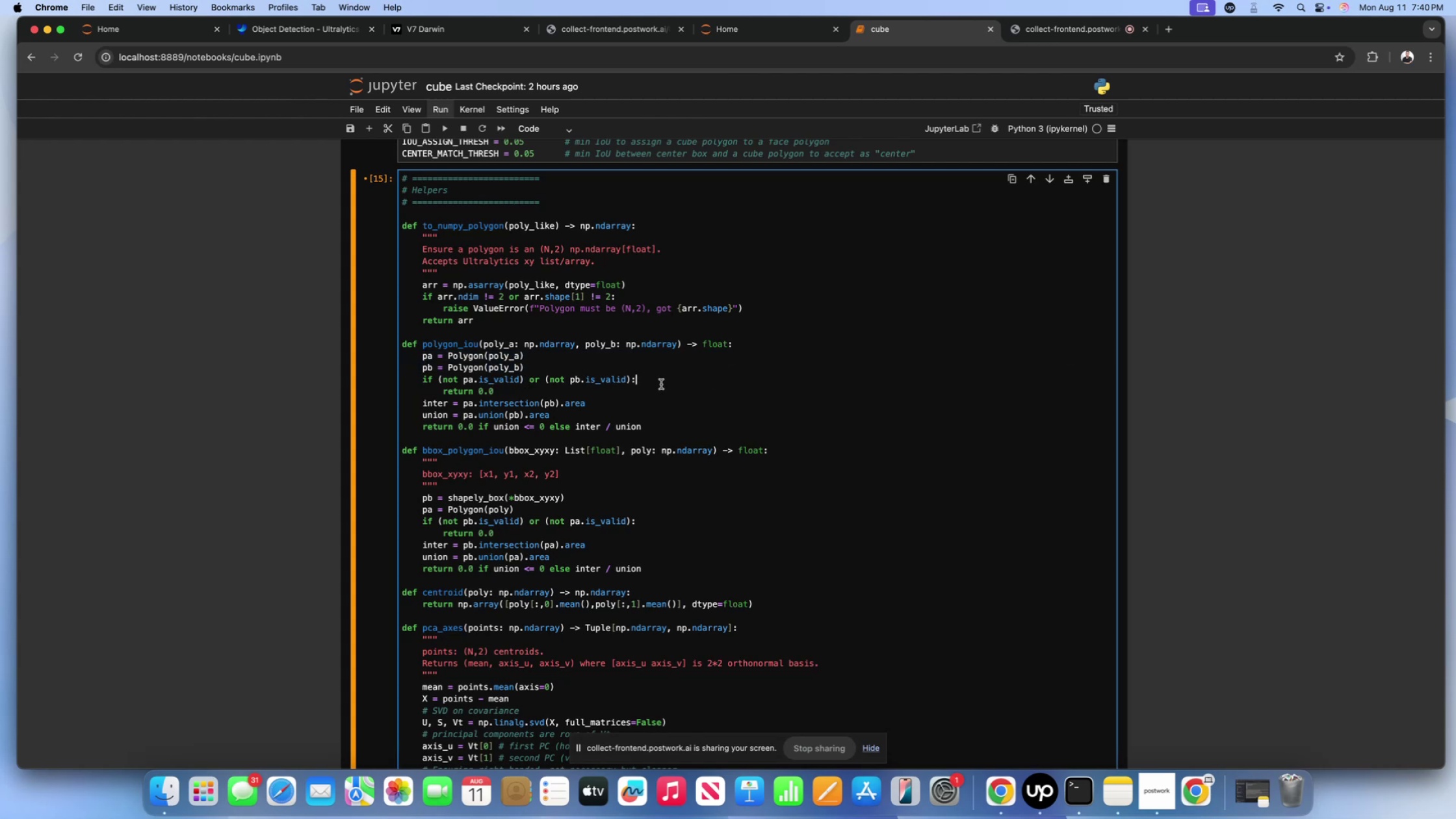 
left_click_drag(start_coordinate=[592, 402], to_coordinate=[432, 403])
 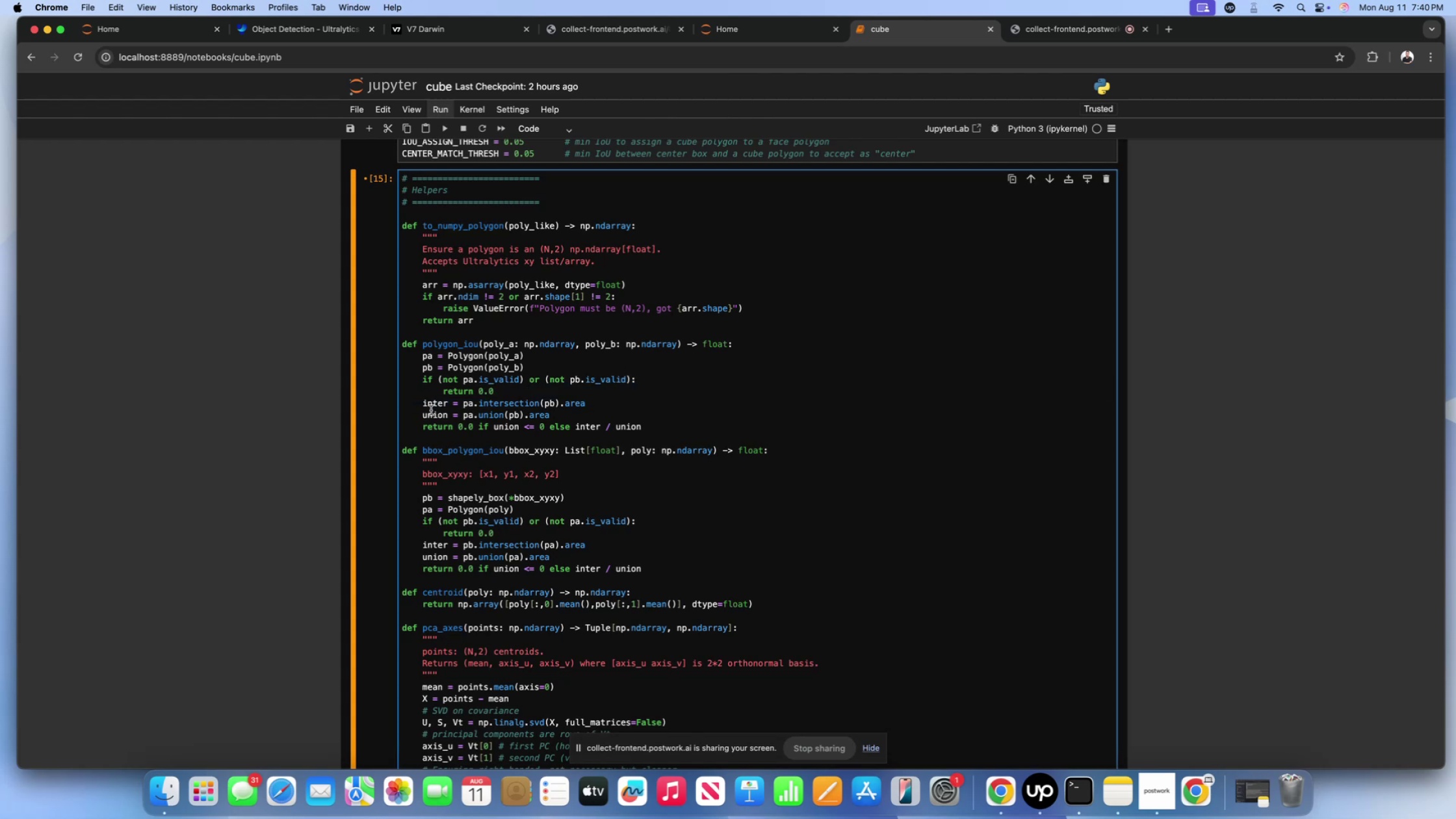 
wait(8.26)
 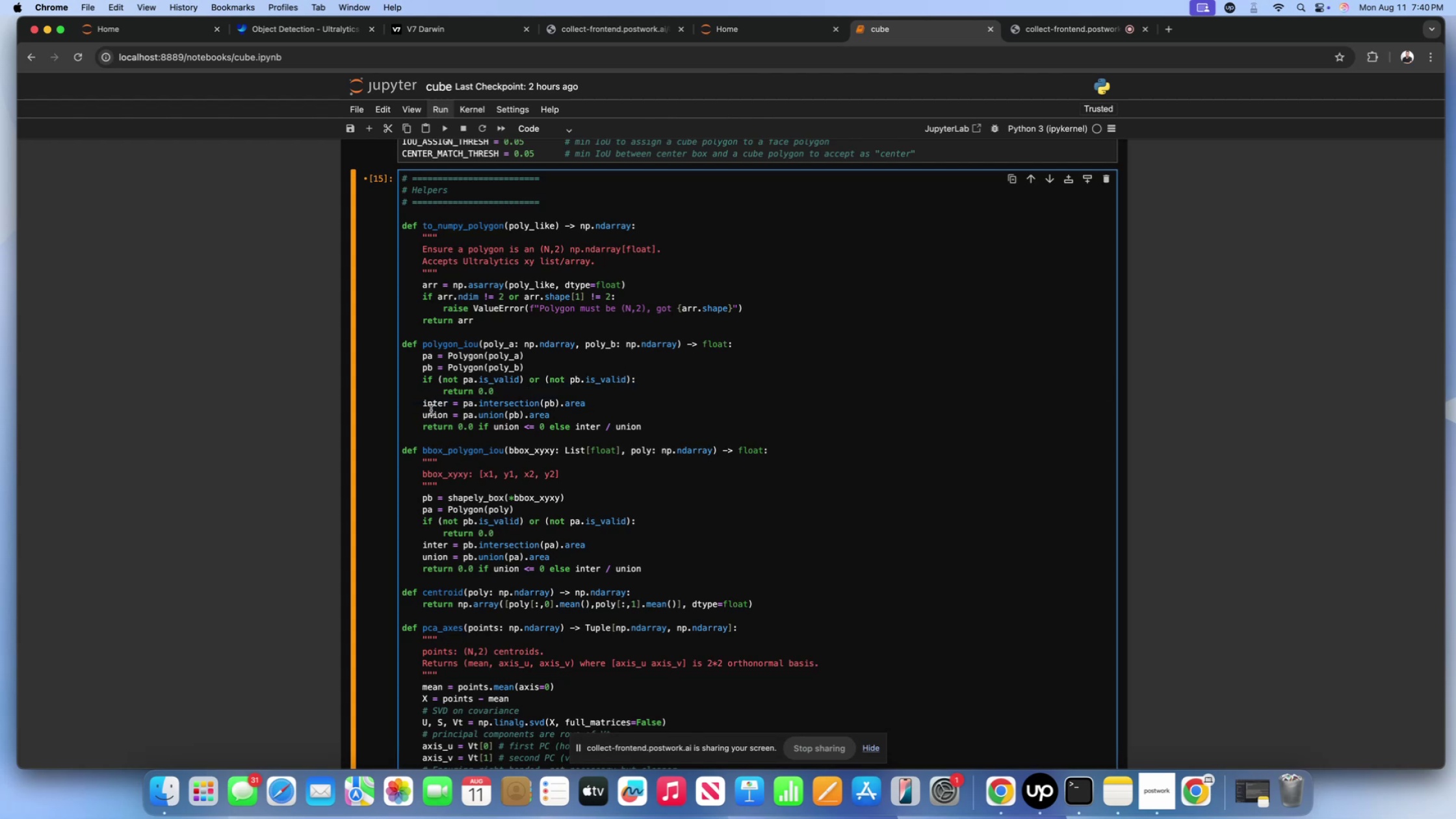 
left_click_drag(start_coordinate=[552, 414], to_coordinate=[419, 415])
 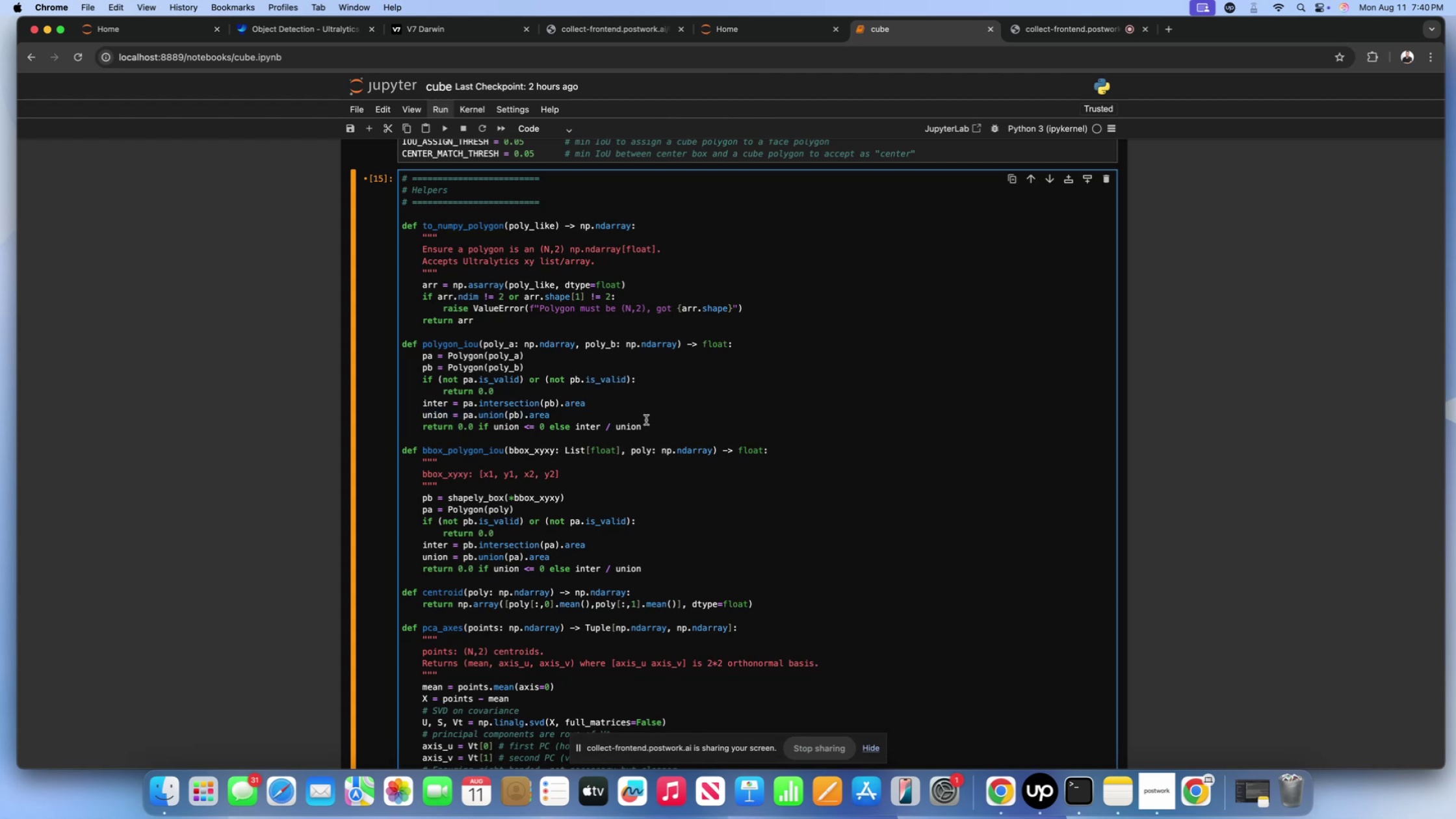 
wait(10.83)
 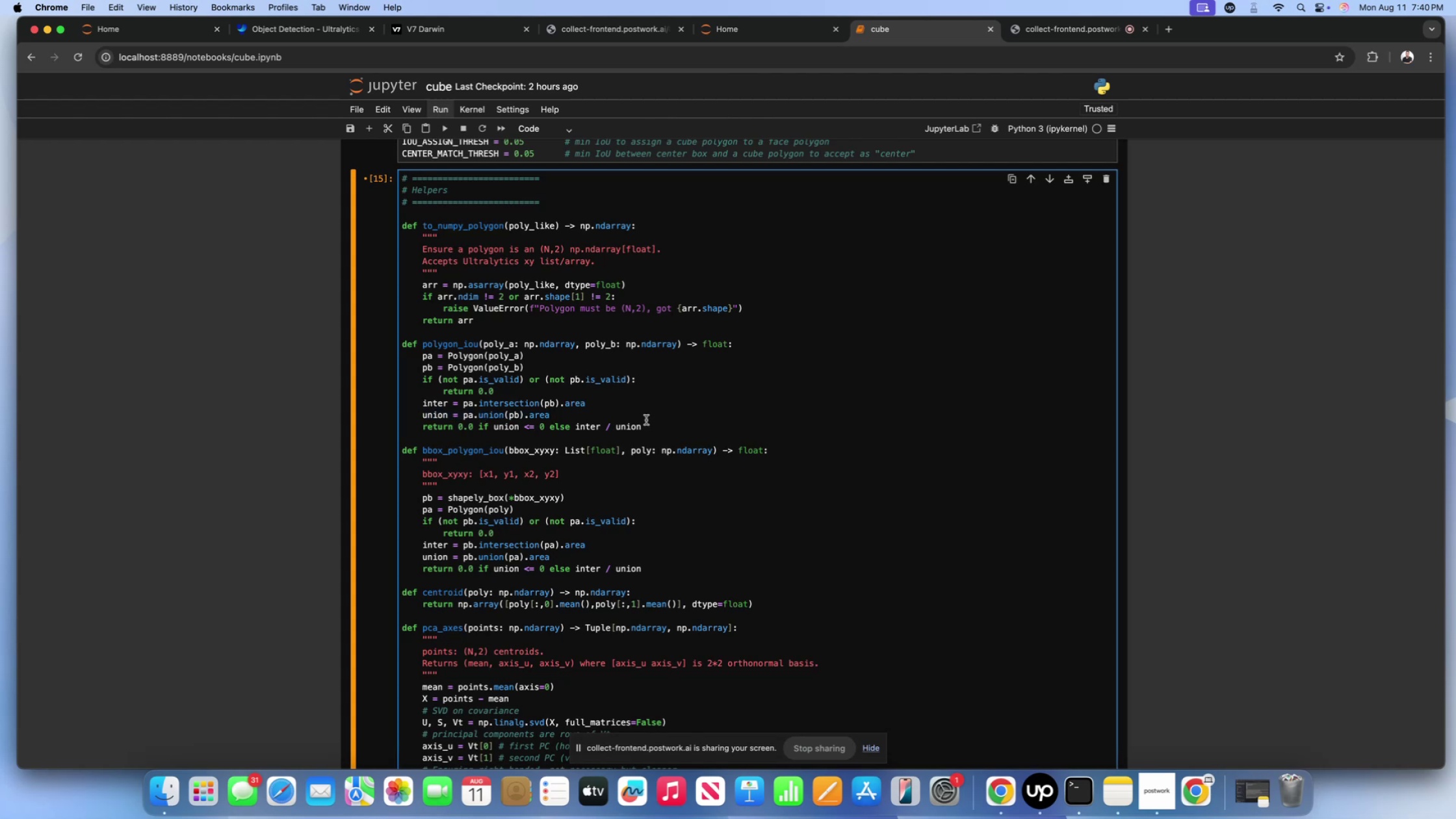 
scroll: coordinate [632, 453], scroll_direction: down, amount: 25.0
 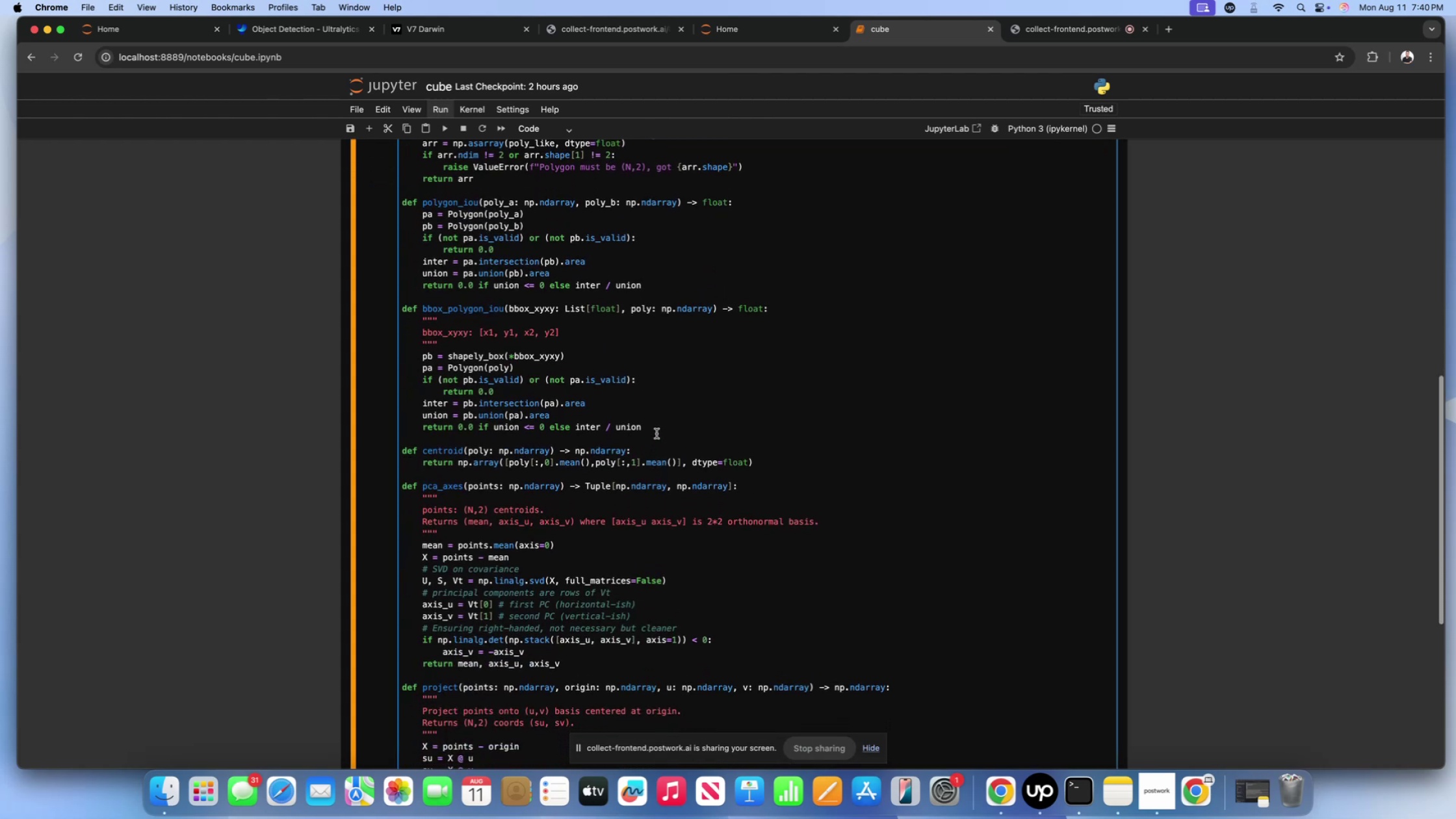 
left_click_drag(start_coordinate=[656, 433], to_coordinate=[379, 313])
 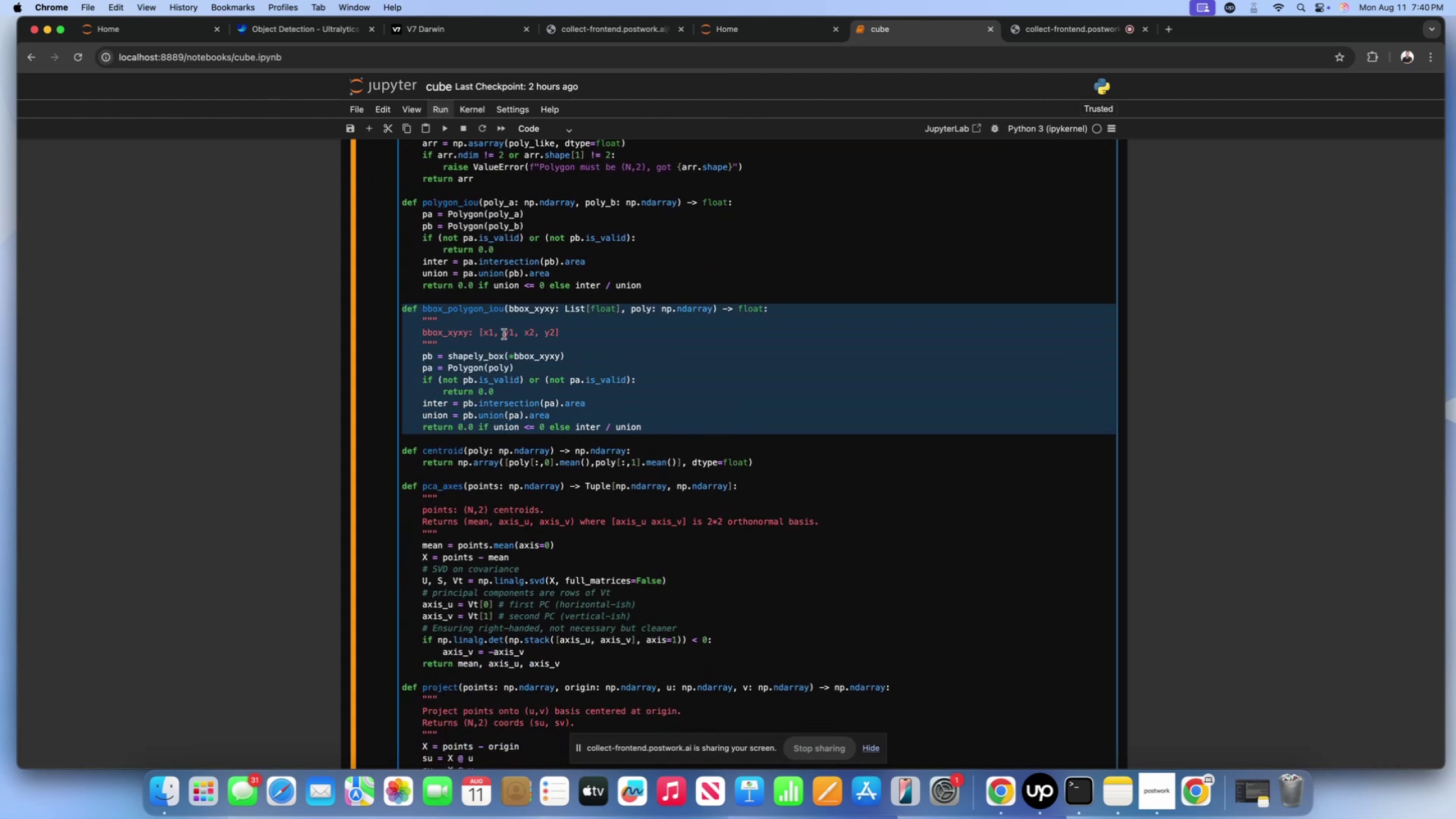 
left_click([504, 334])
 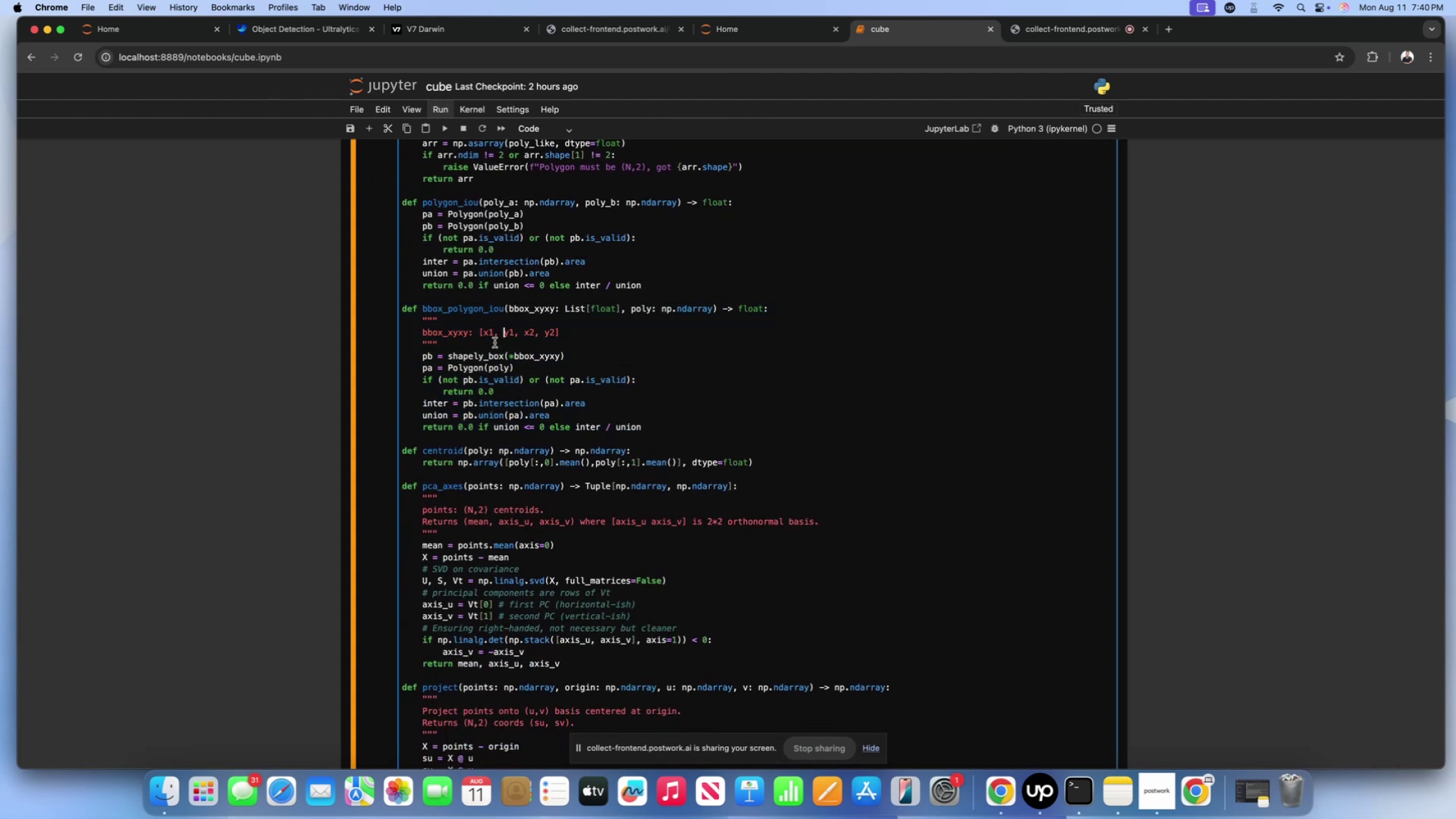 
left_click([495, 343])
 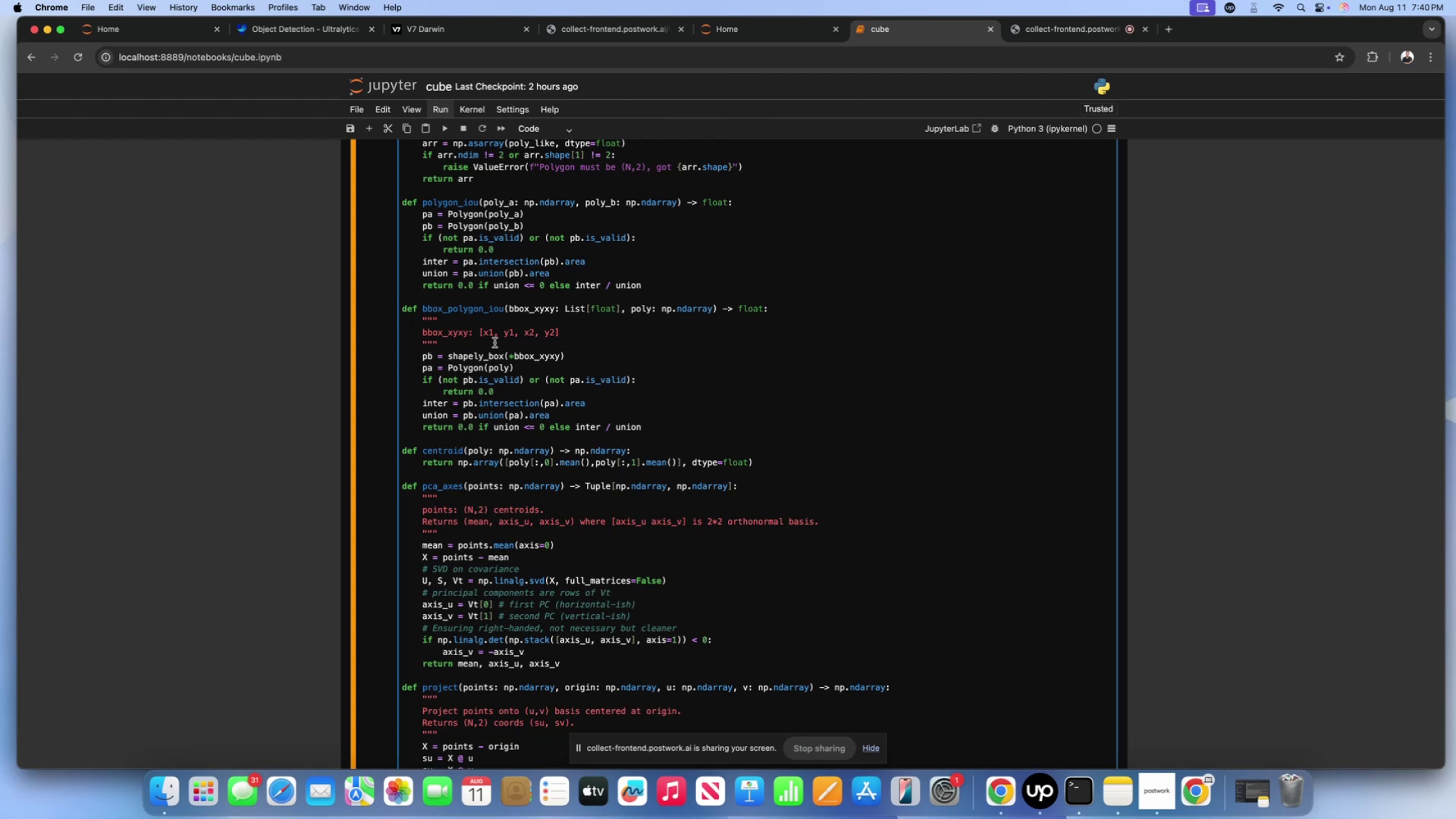 
wait(5.62)
 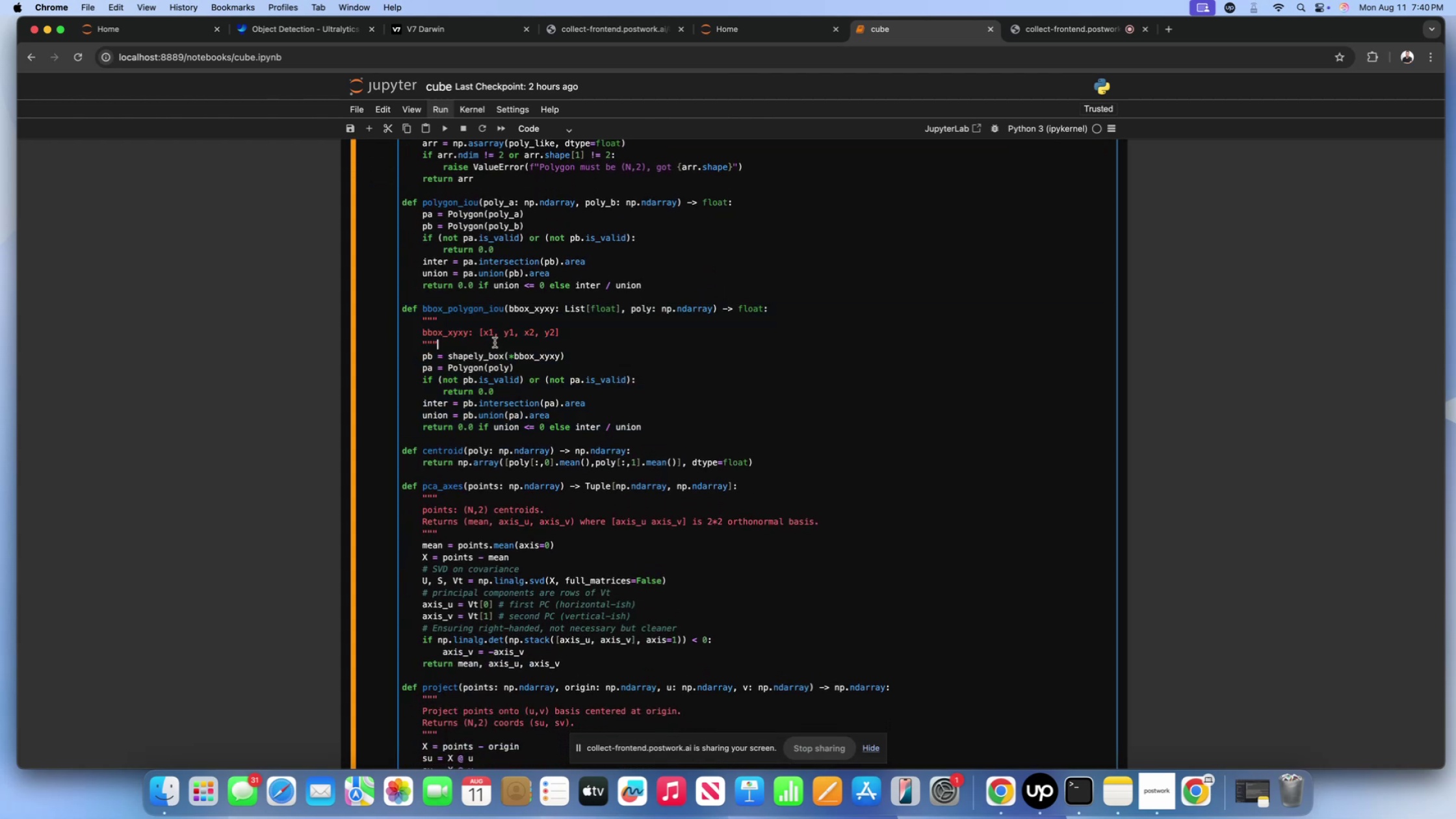 
left_click_drag(start_coordinate=[784, 311], to_coordinate=[747, 313])
 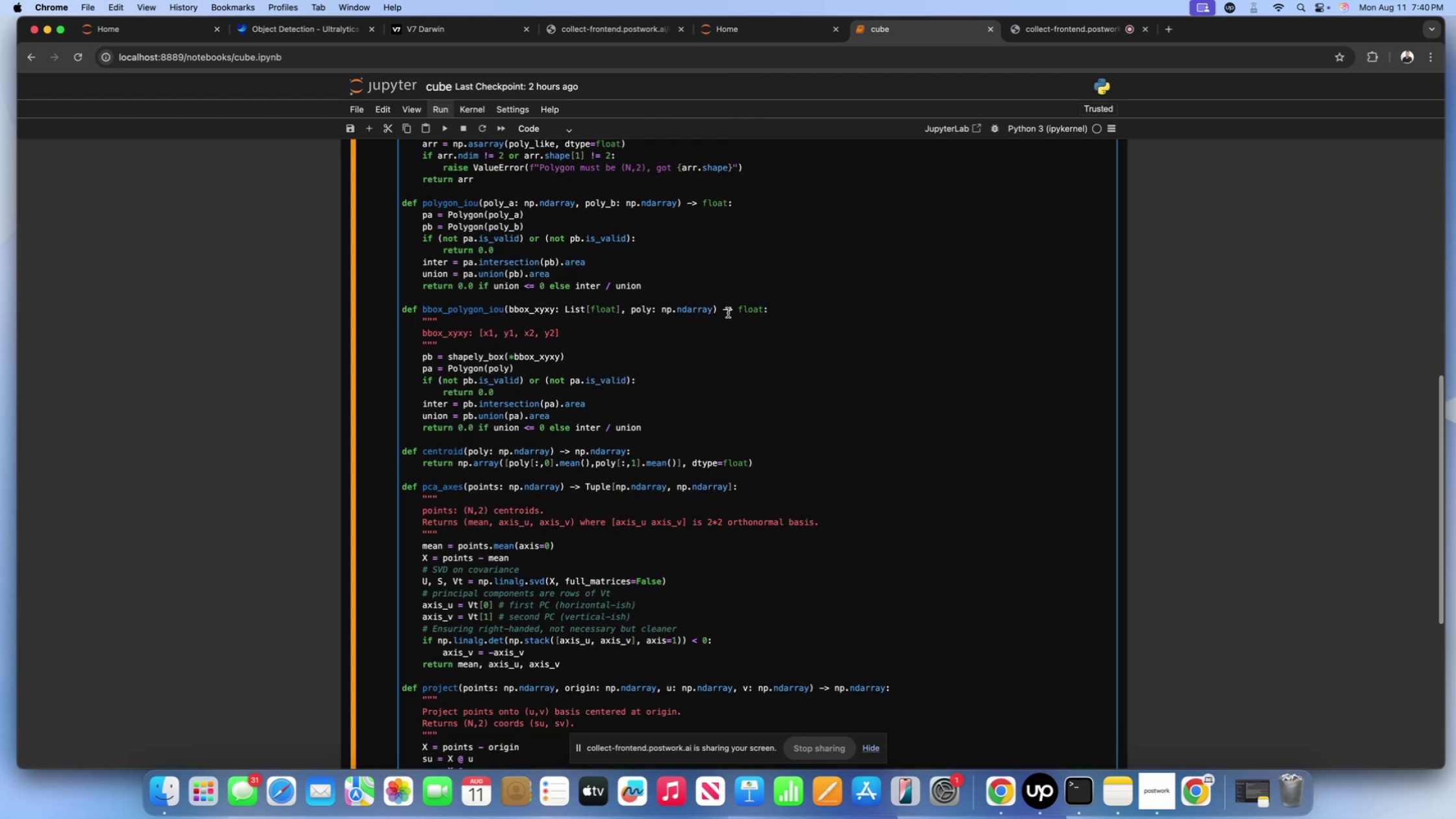 
left_click_drag(start_coordinate=[720, 313], to_coordinate=[647, 313])
 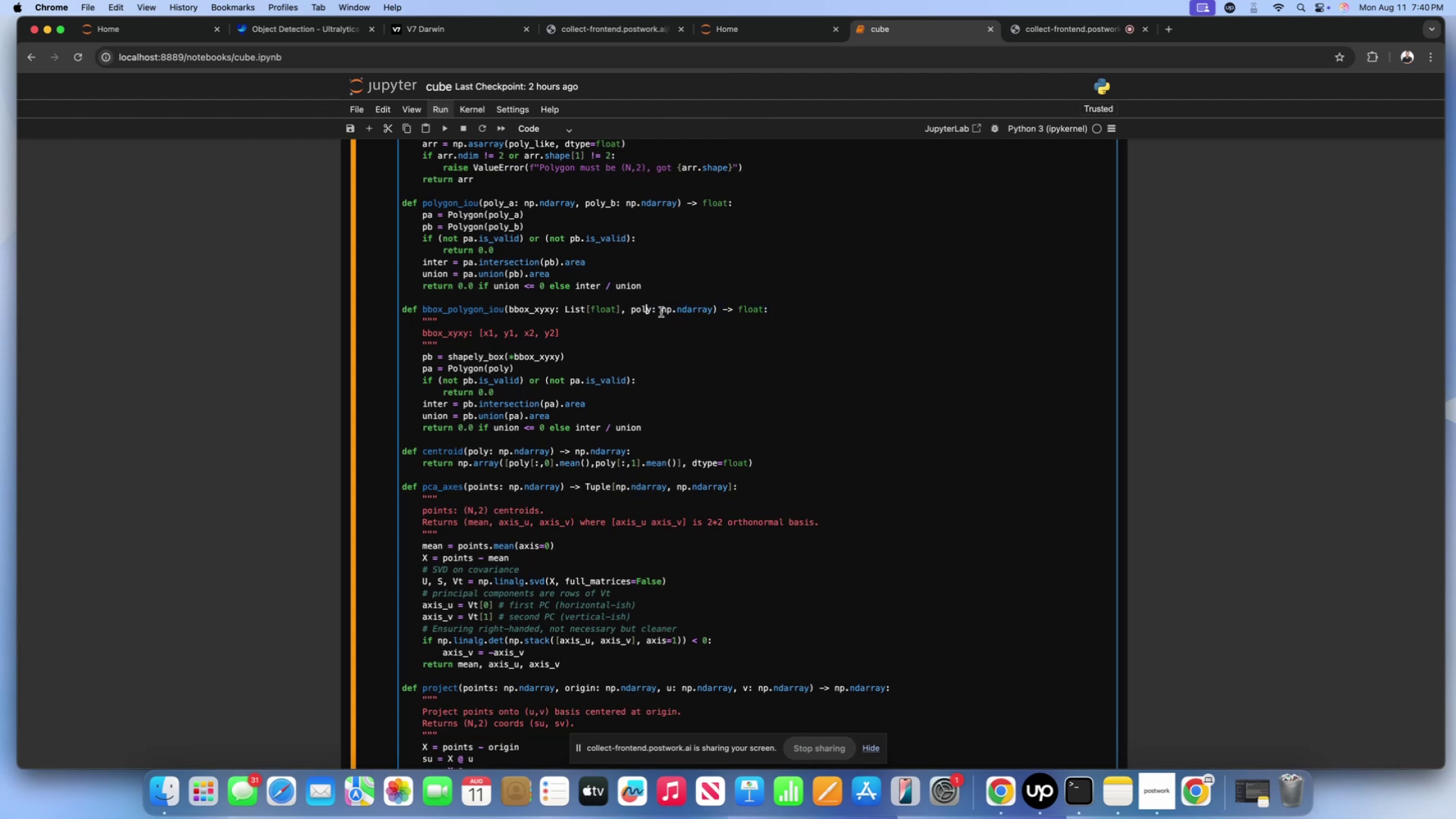 
left_click_drag(start_coordinate=[659, 310], to_coordinate=[632, 311])
 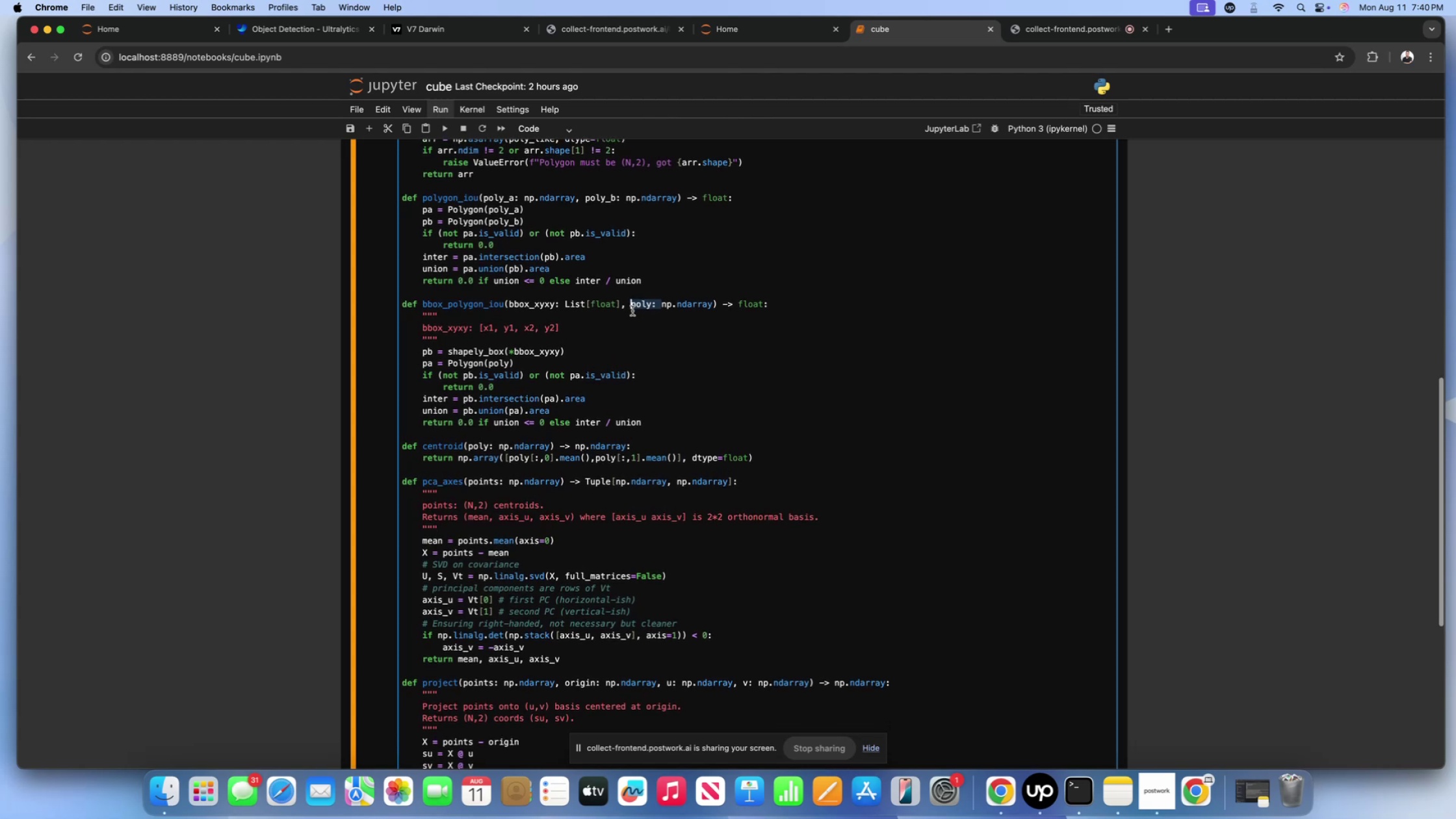 
left_click([592, 328])
 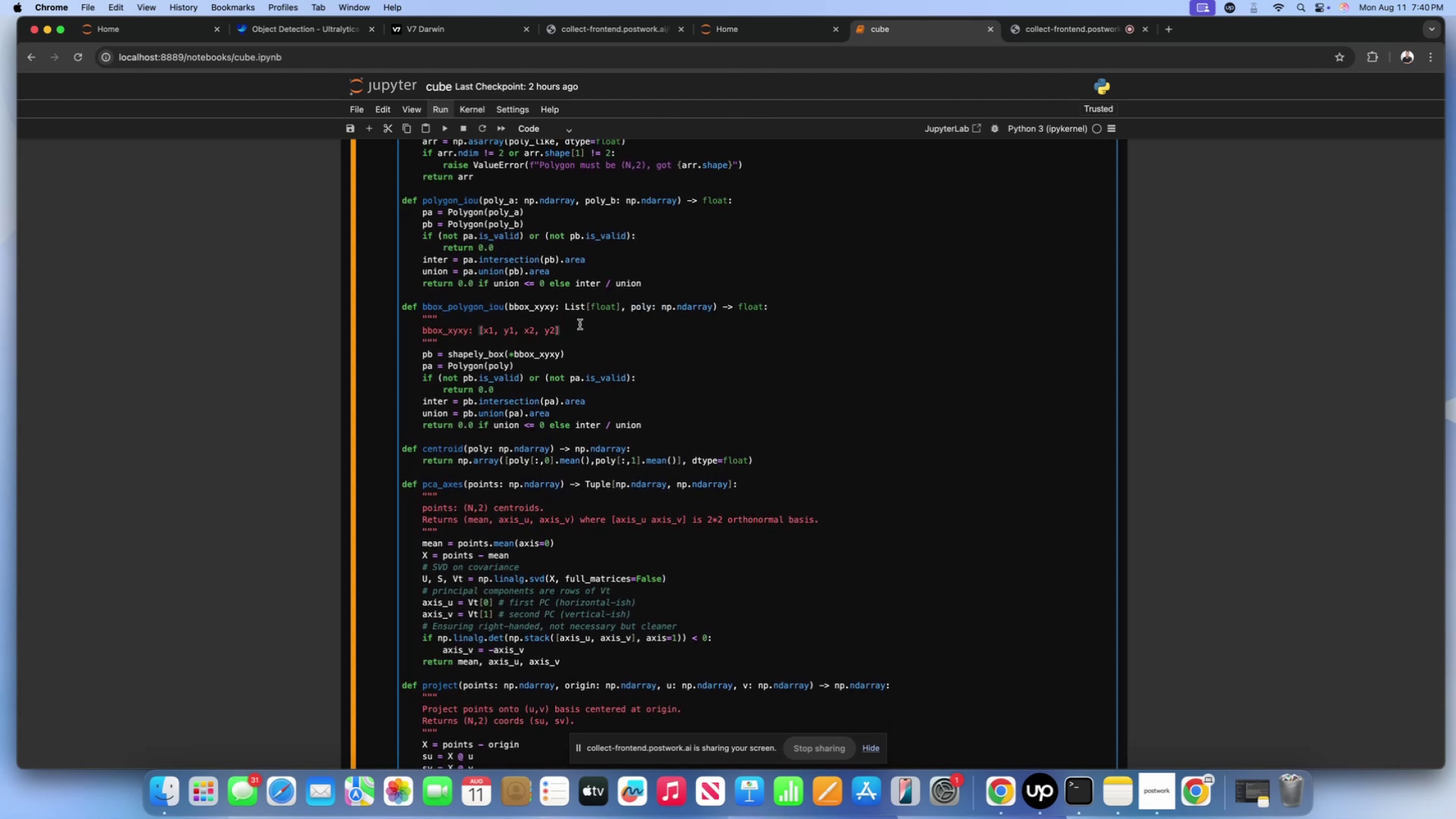 
left_click([587, 339])
 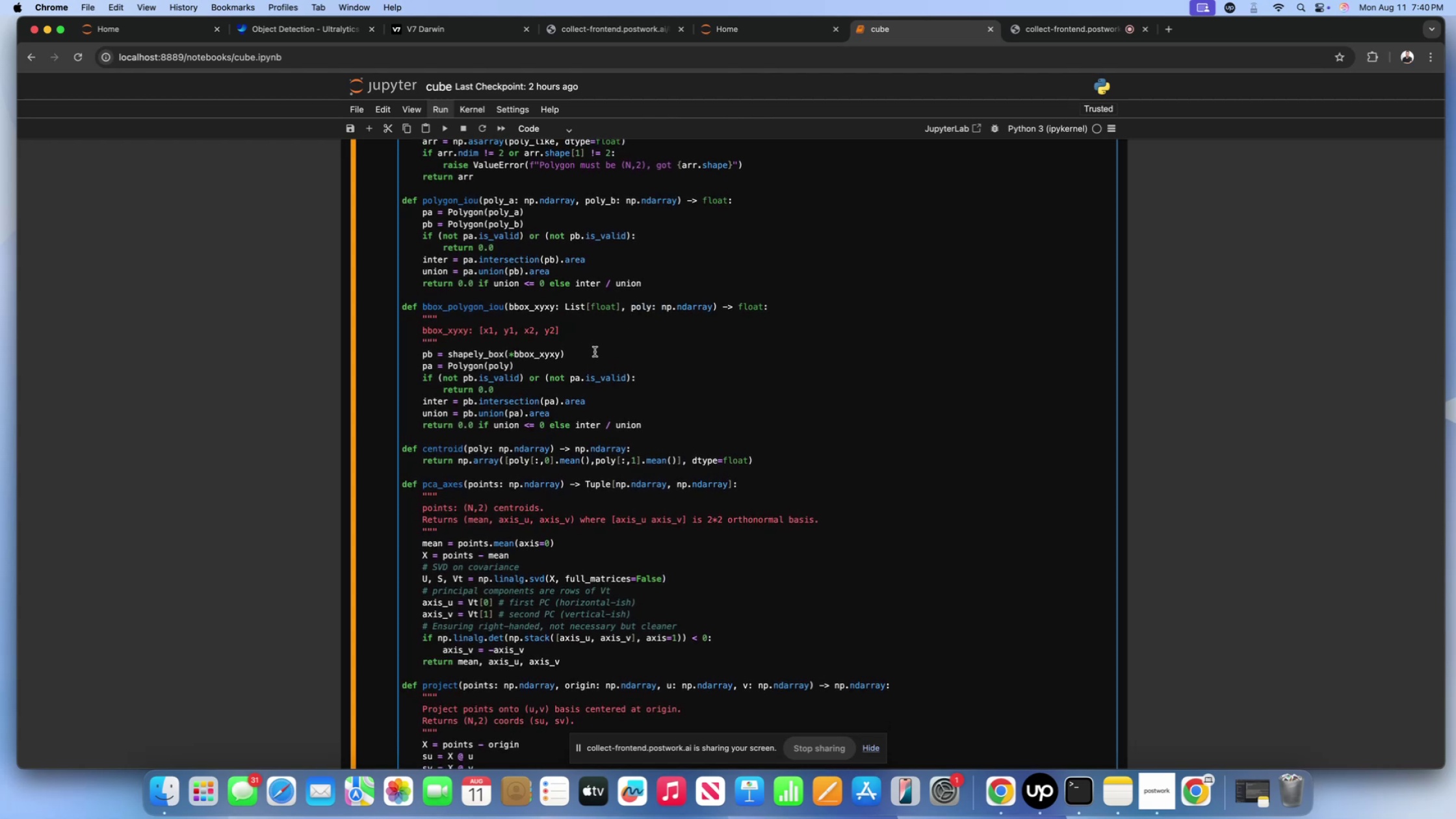 
left_click([595, 352])
 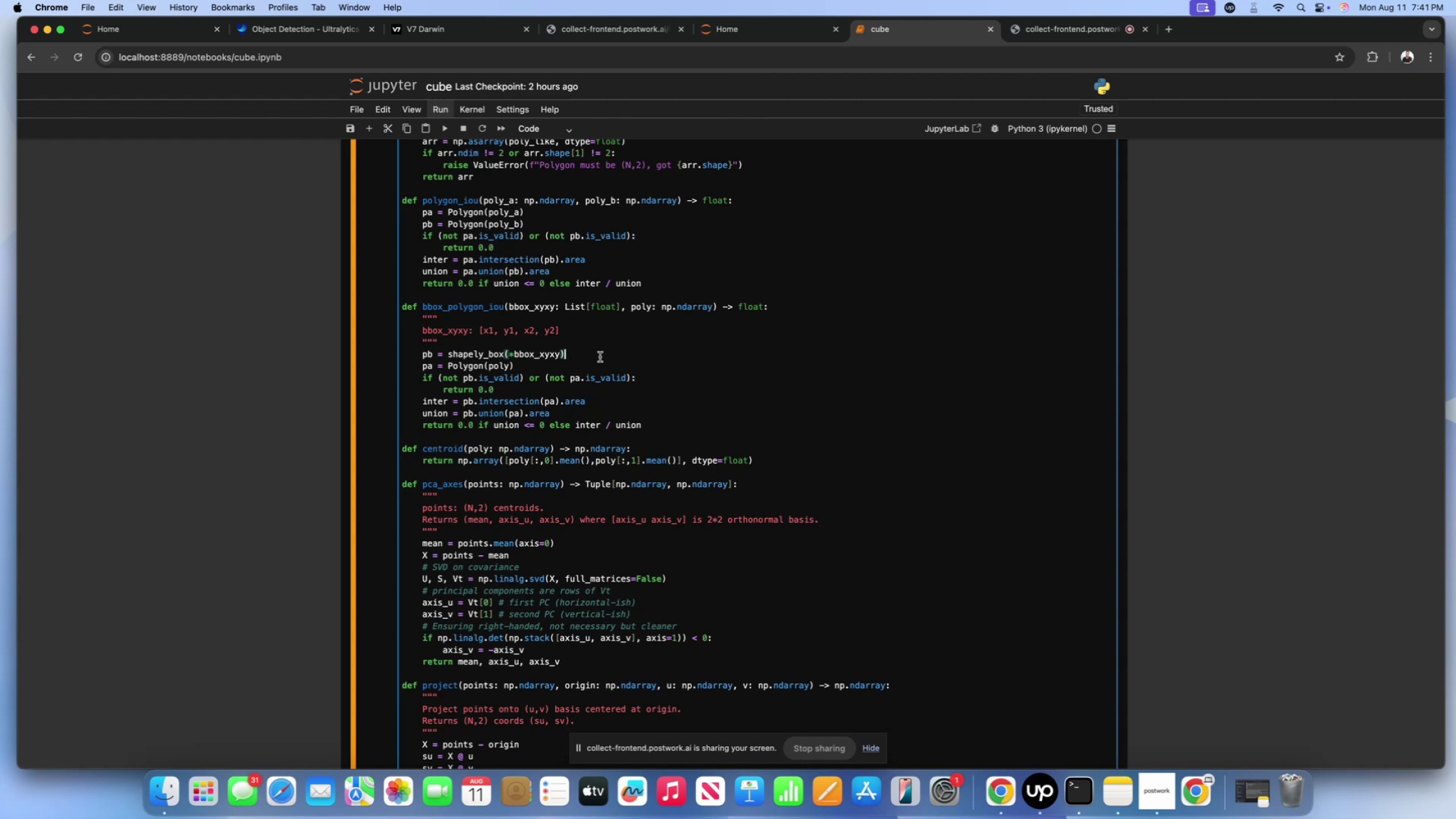 
wait(12.38)
 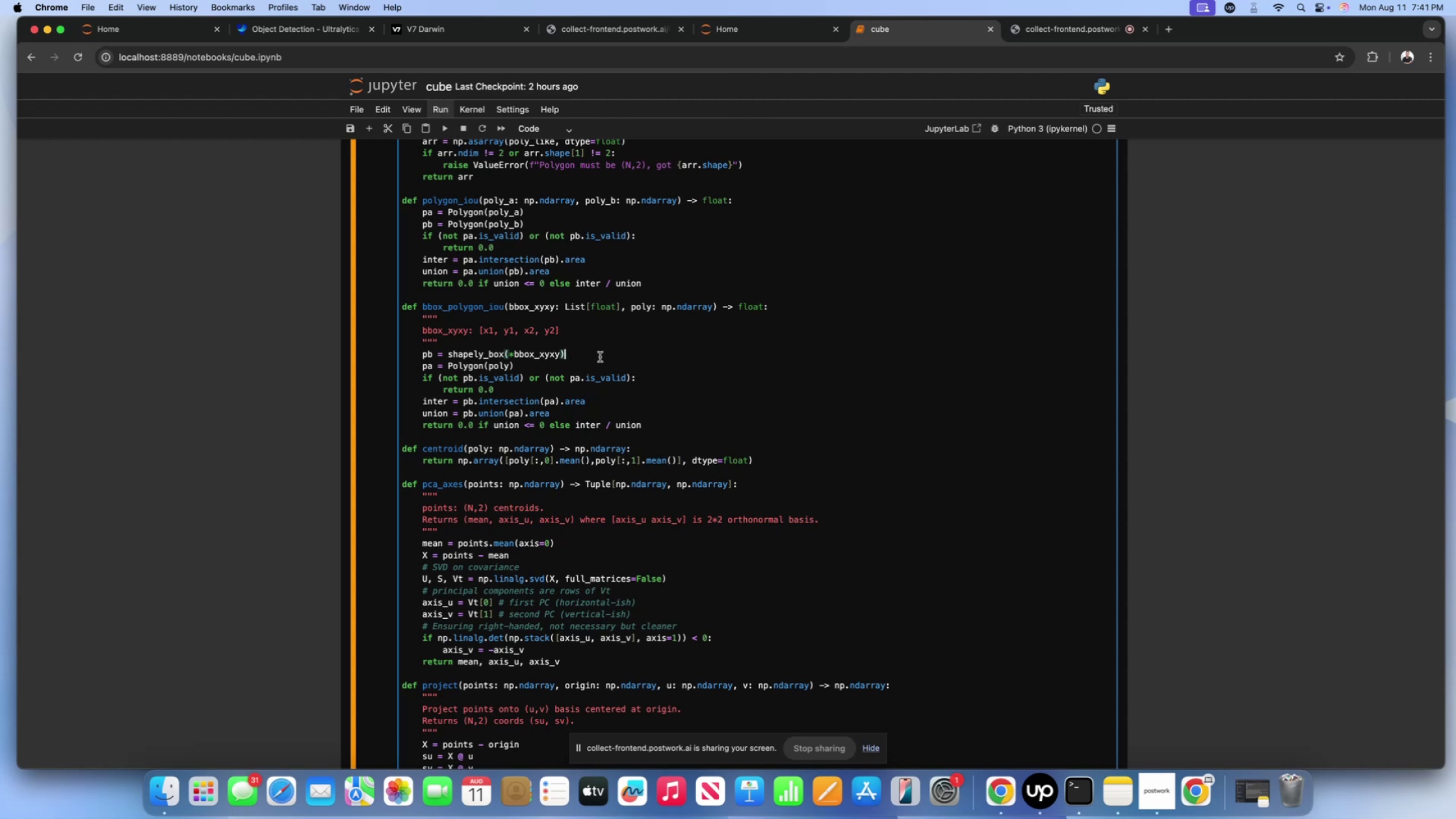 
scroll: coordinate [591, 365], scroll_direction: down, amount: 2.0
 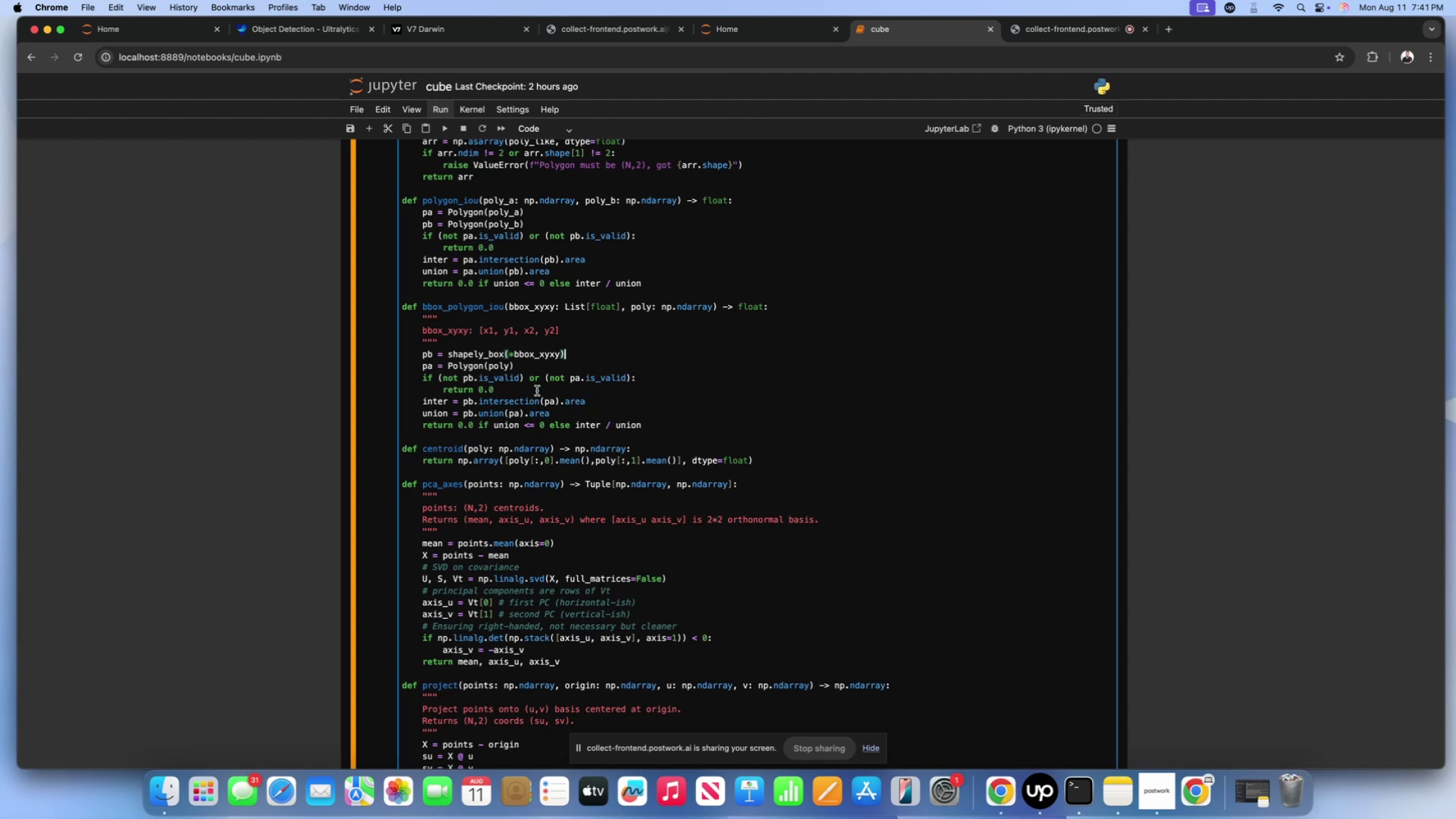 
left_click([534, 391])
 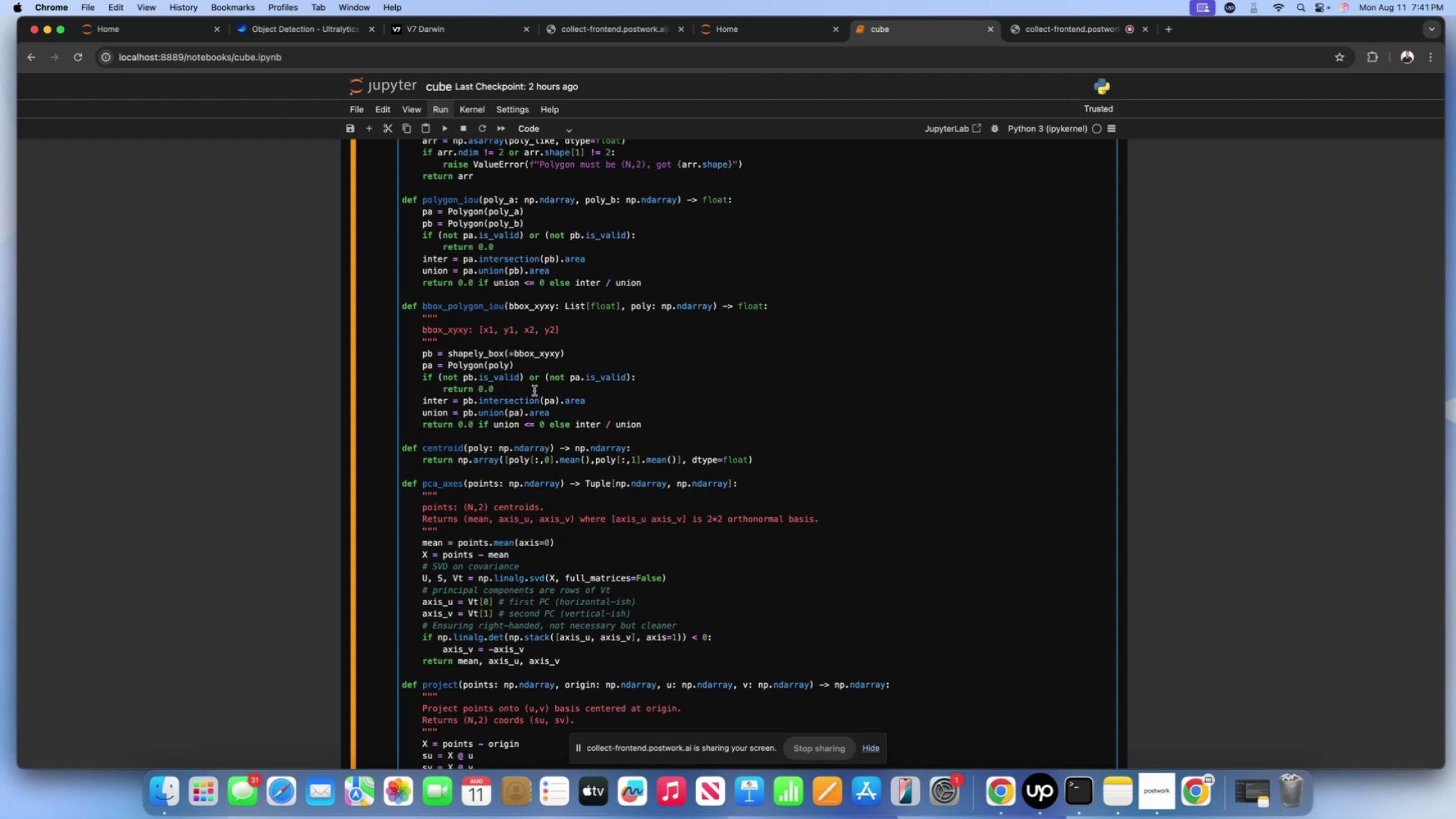 
wait(10.29)
 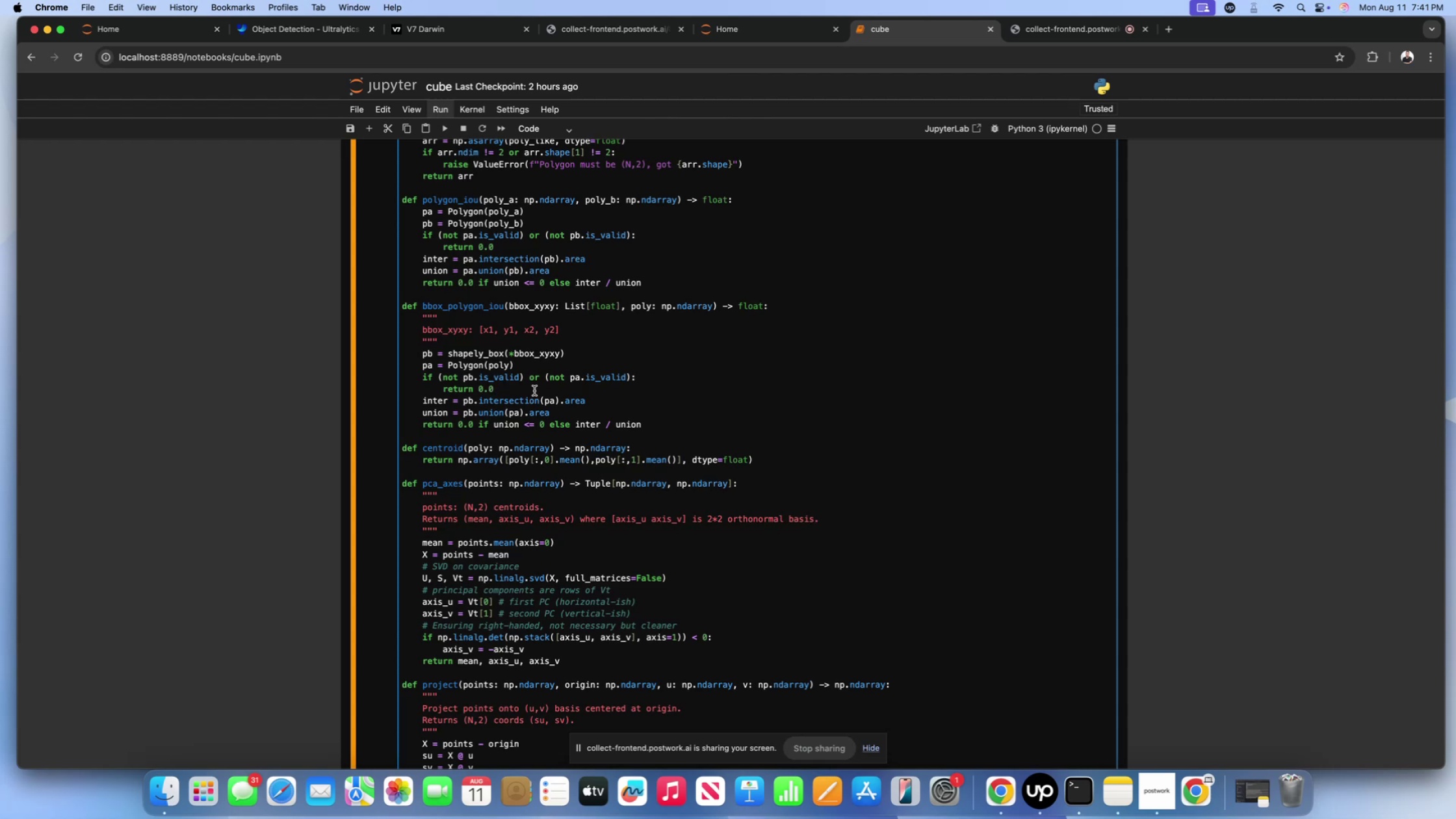 
left_click_drag(start_coordinate=[427, 407], to_coordinate=[574, 410])
 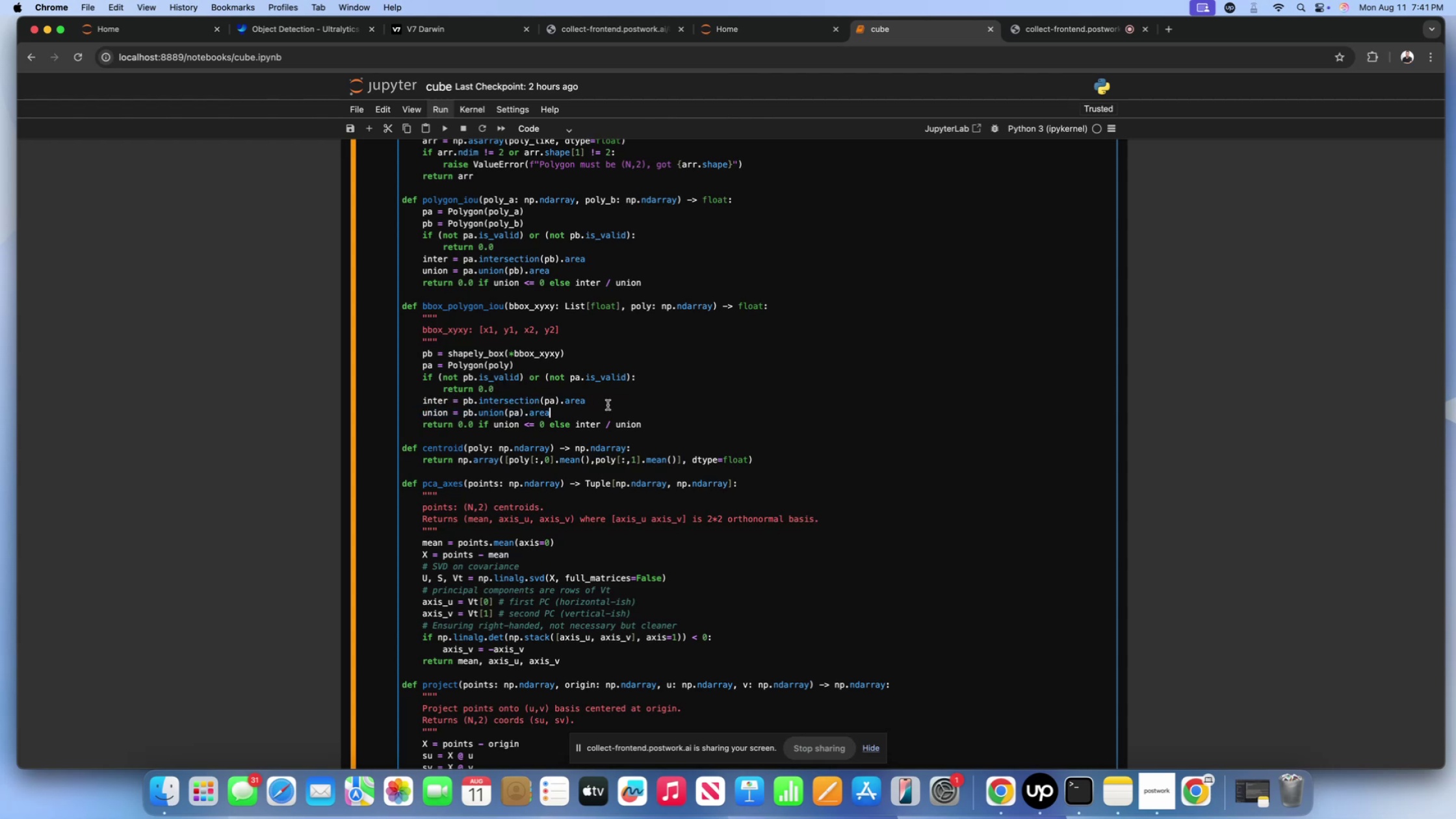 
left_click_drag(start_coordinate=[610, 404], to_coordinate=[424, 402])
 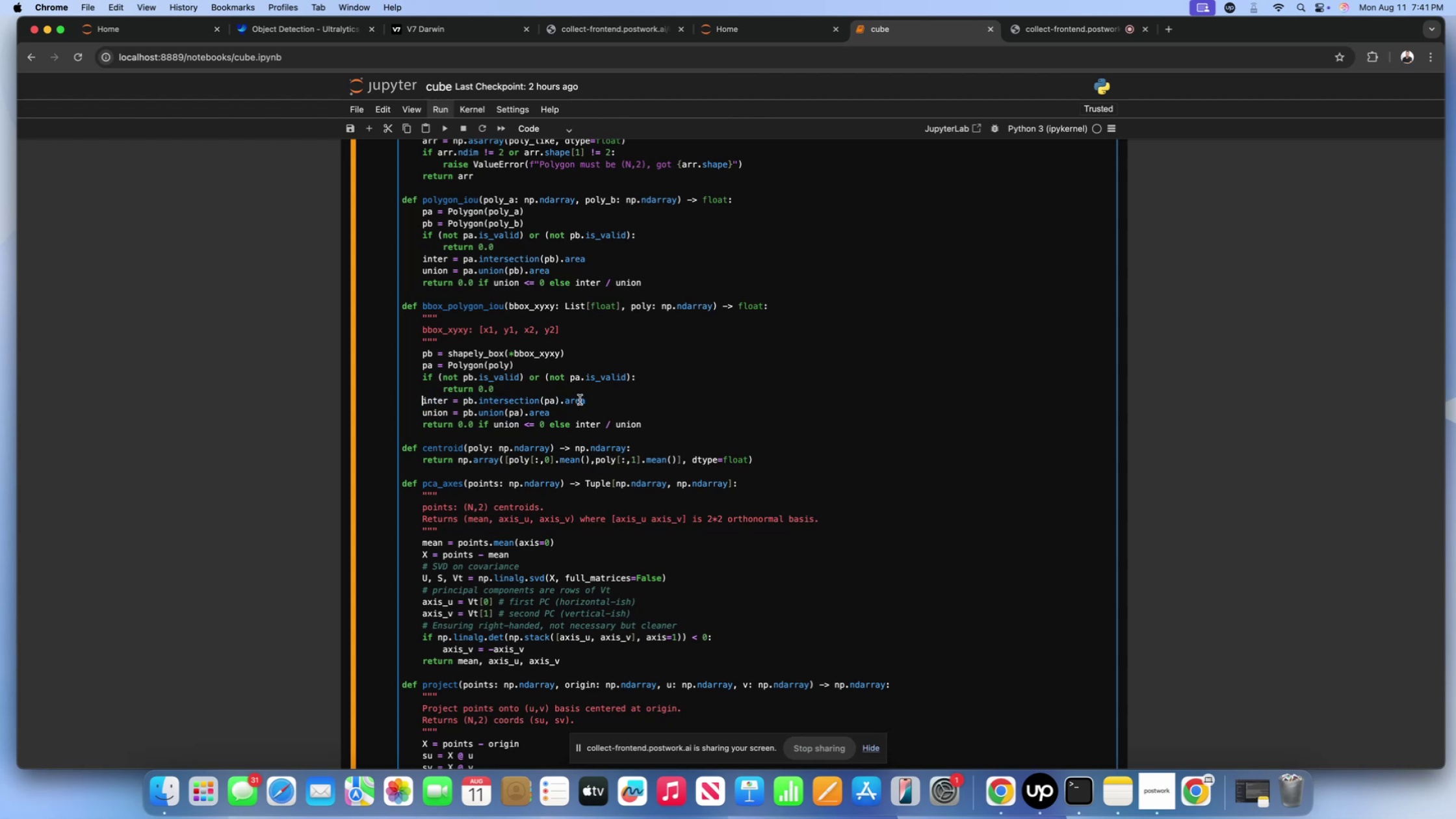 
left_click_drag(start_coordinate=[600, 404], to_coordinate=[463, 402])
 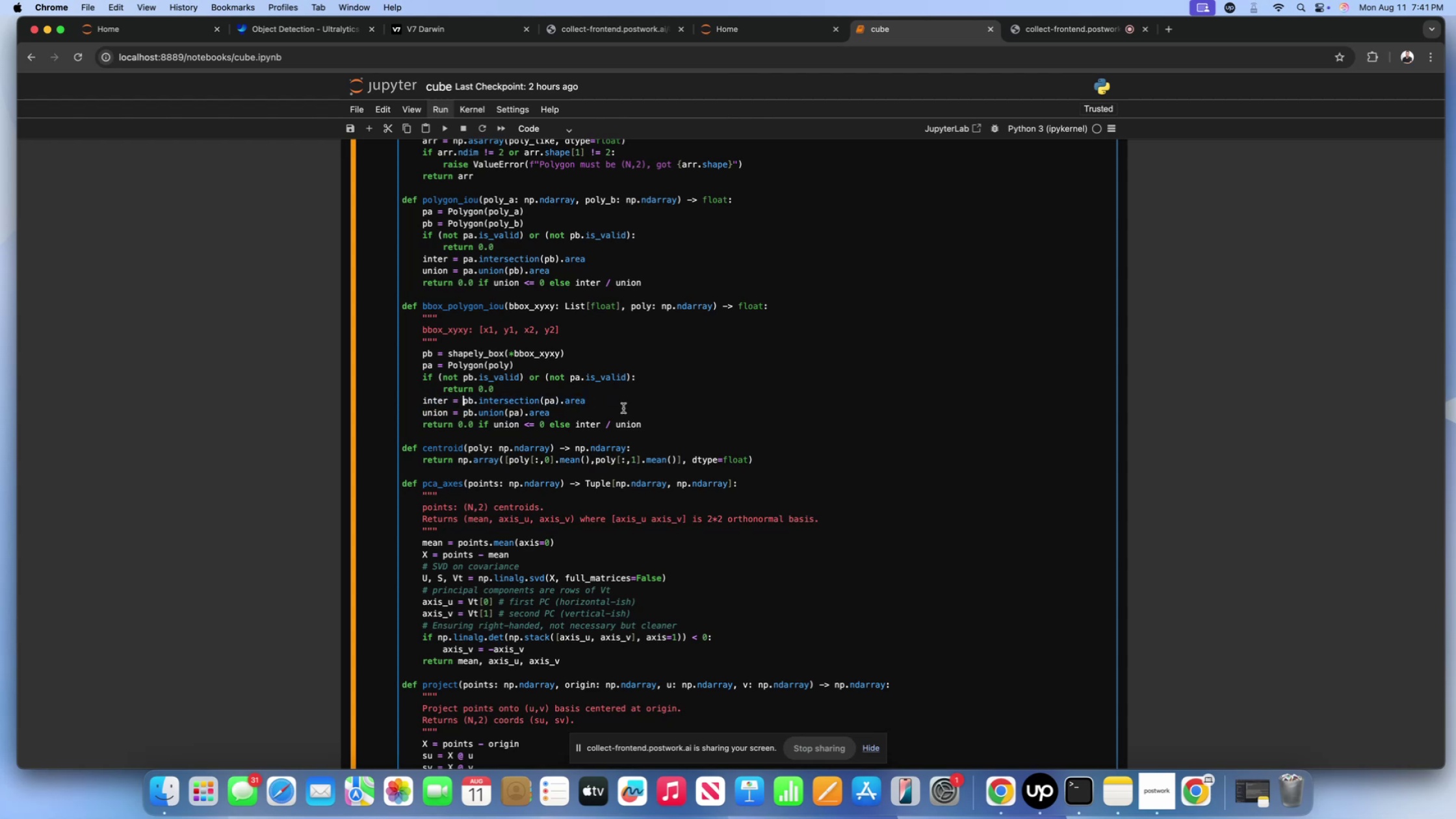 
left_click_drag(start_coordinate=[616, 406], to_coordinate=[462, 404])
 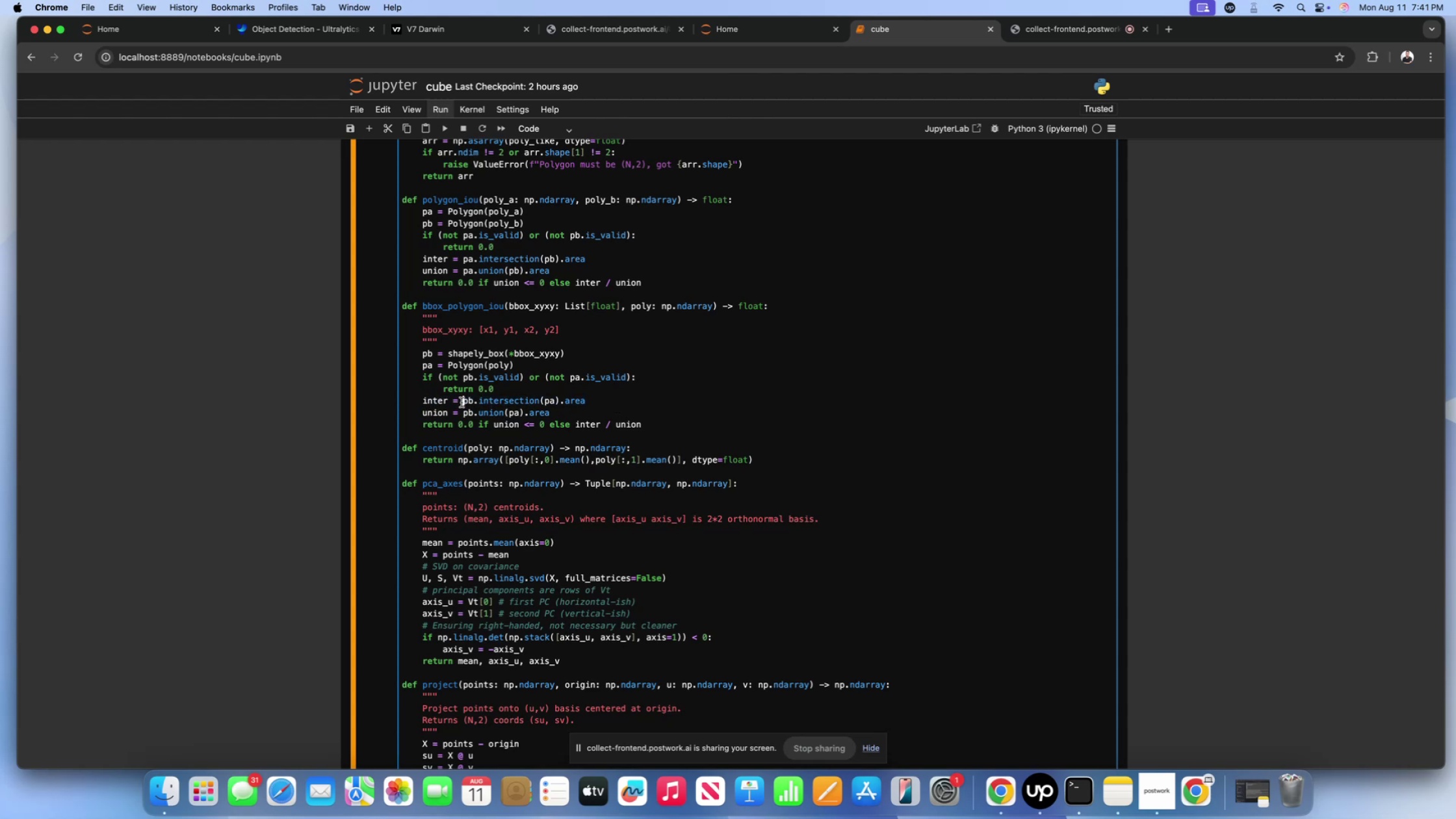 
left_click_drag(start_coordinate=[462, 402], to_coordinate=[627, 402])
 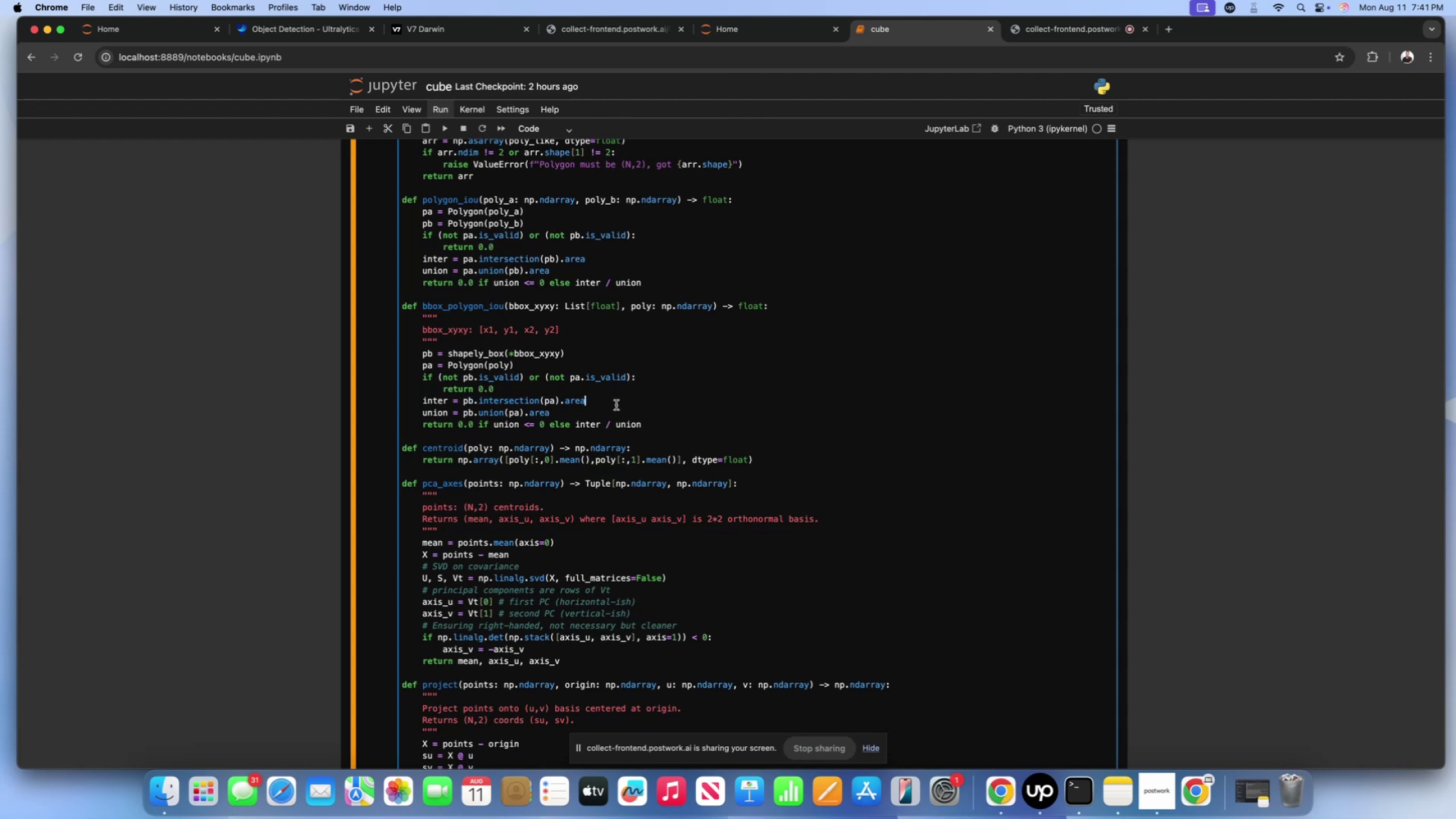 
left_click_drag(start_coordinate=[616, 405], to_coordinate=[463, 402])
 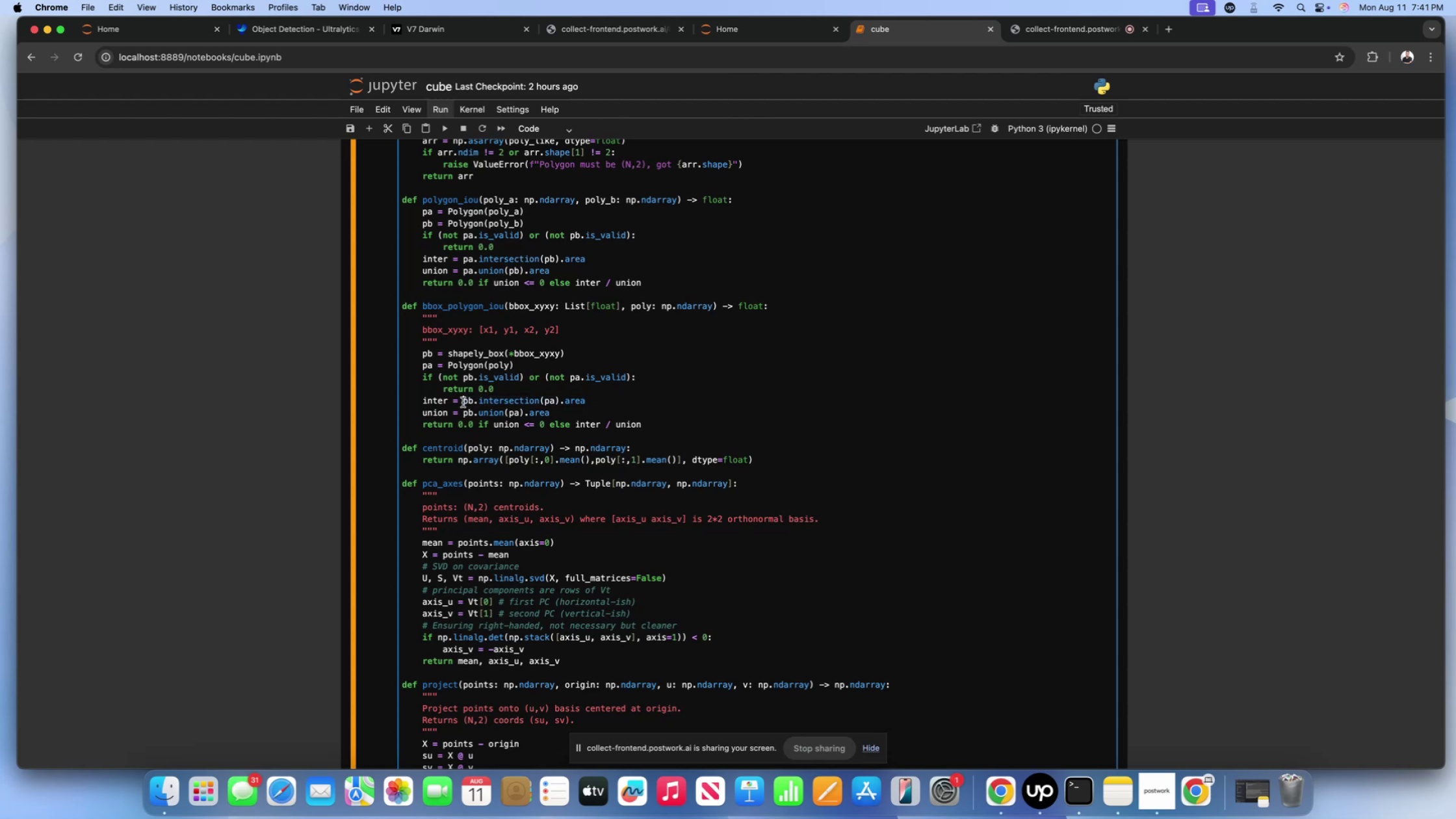 
left_click_drag(start_coordinate=[463, 402], to_coordinate=[598, 400])
 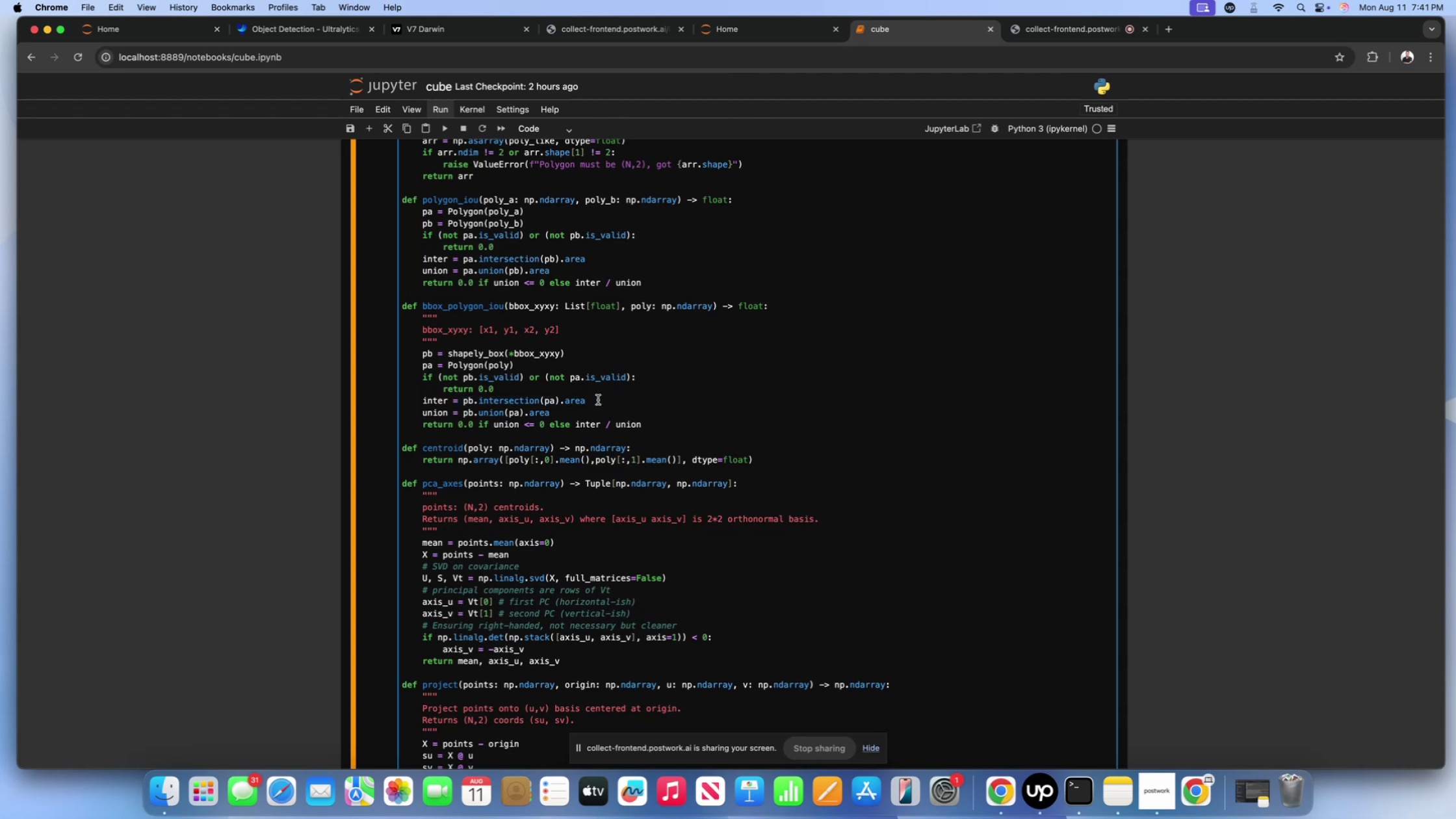 
left_click_drag(start_coordinate=[603, 400], to_coordinate=[462, 400])
 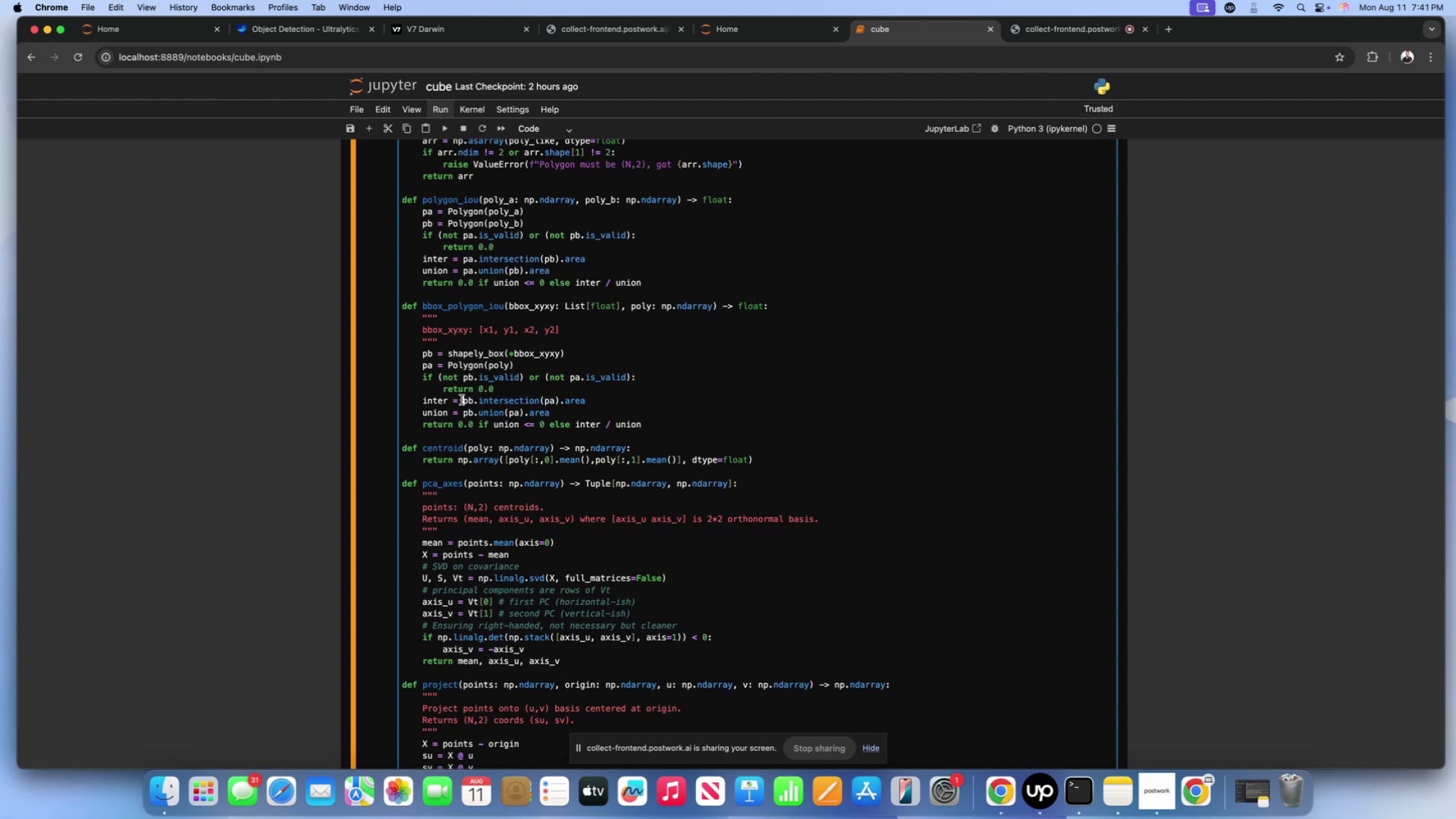 
left_click_drag(start_coordinate=[462, 400], to_coordinate=[608, 401])
 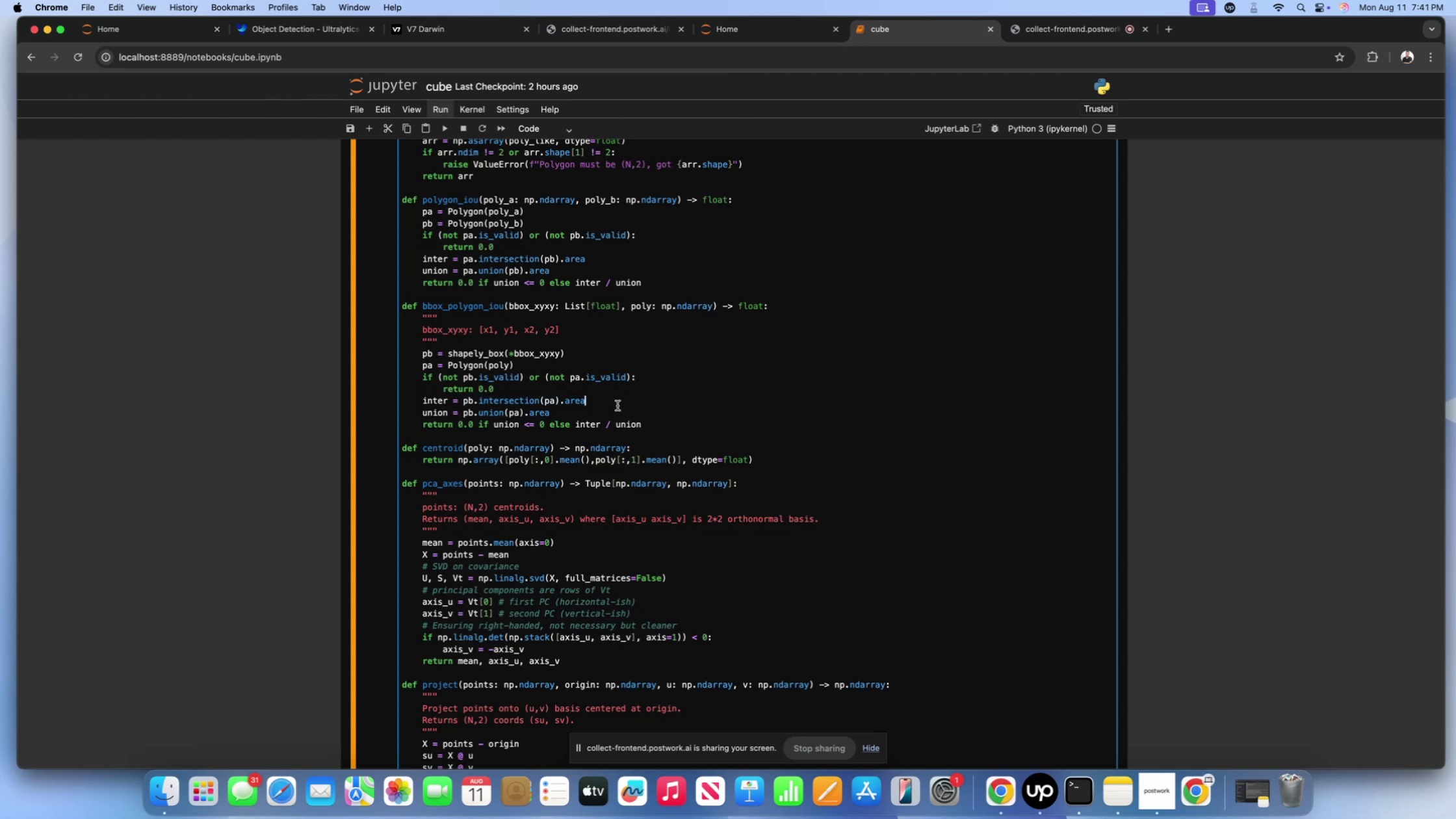 
left_click_drag(start_coordinate=[618, 406], to_coordinate=[463, 400])
 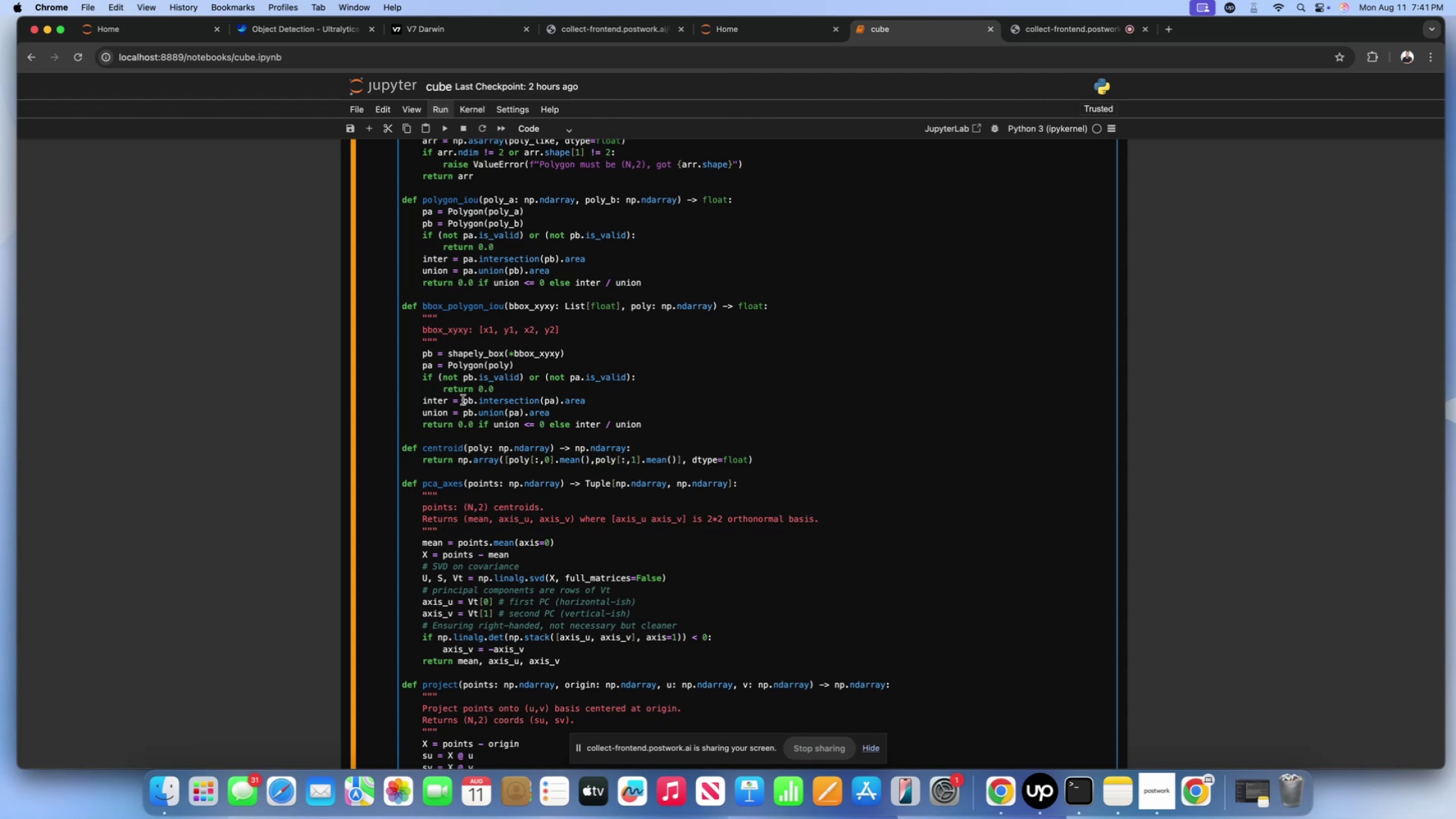 
left_click_drag(start_coordinate=[463, 400], to_coordinate=[618, 400])
 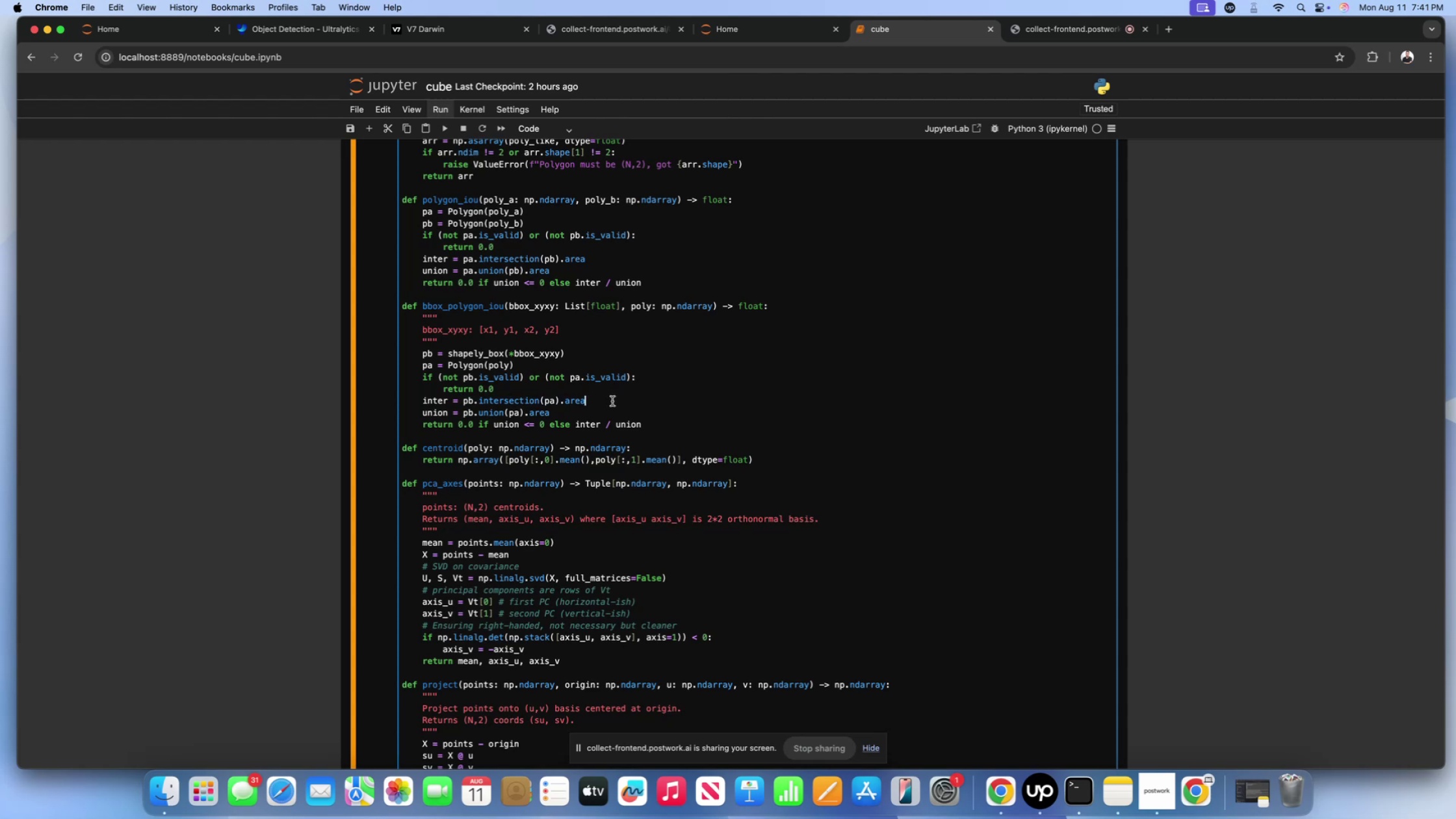 
left_click_drag(start_coordinate=[608, 402], to_coordinate=[465, 396])
 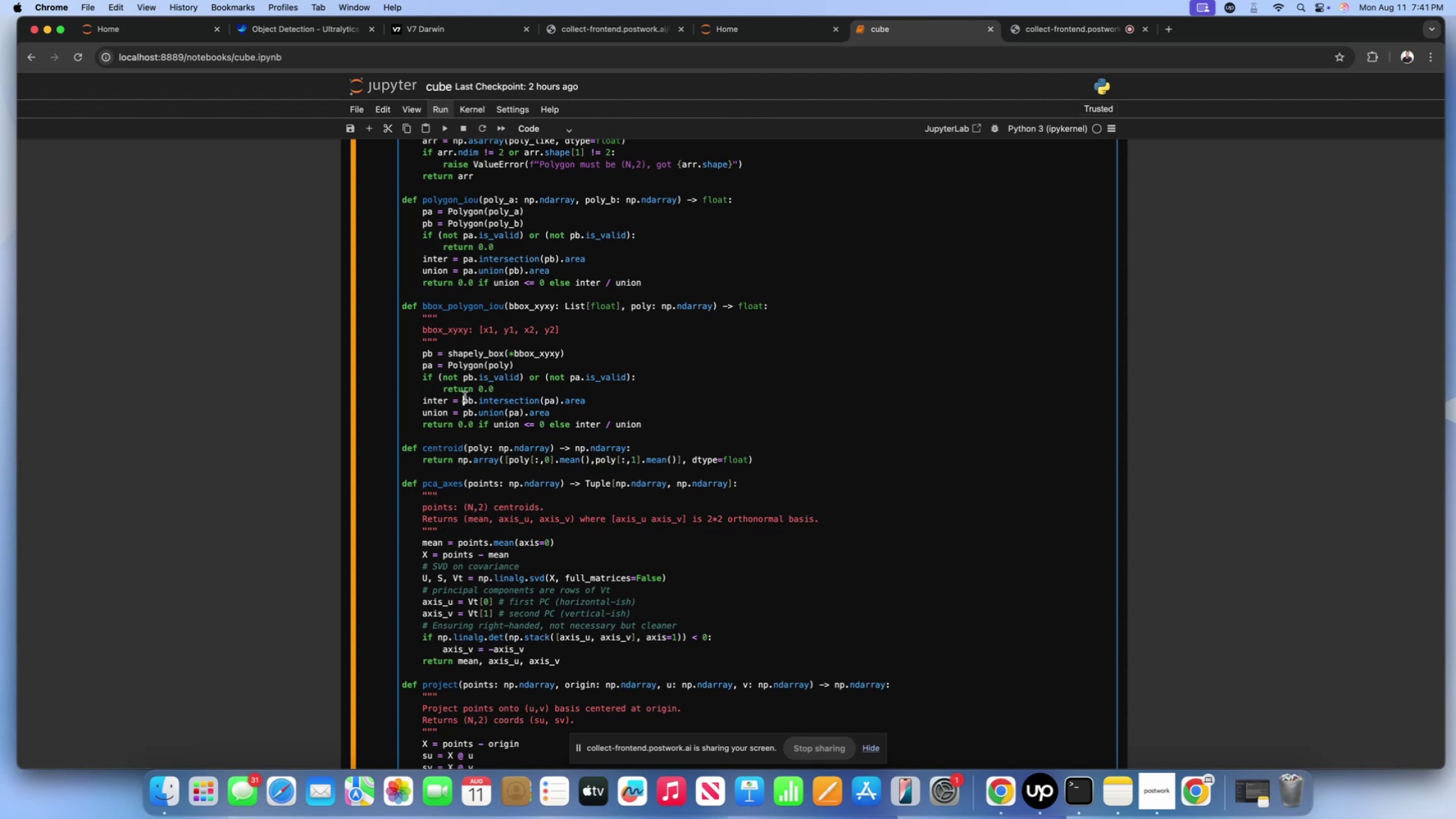 
left_click_drag(start_coordinate=[465, 396], to_coordinate=[567, 396])
 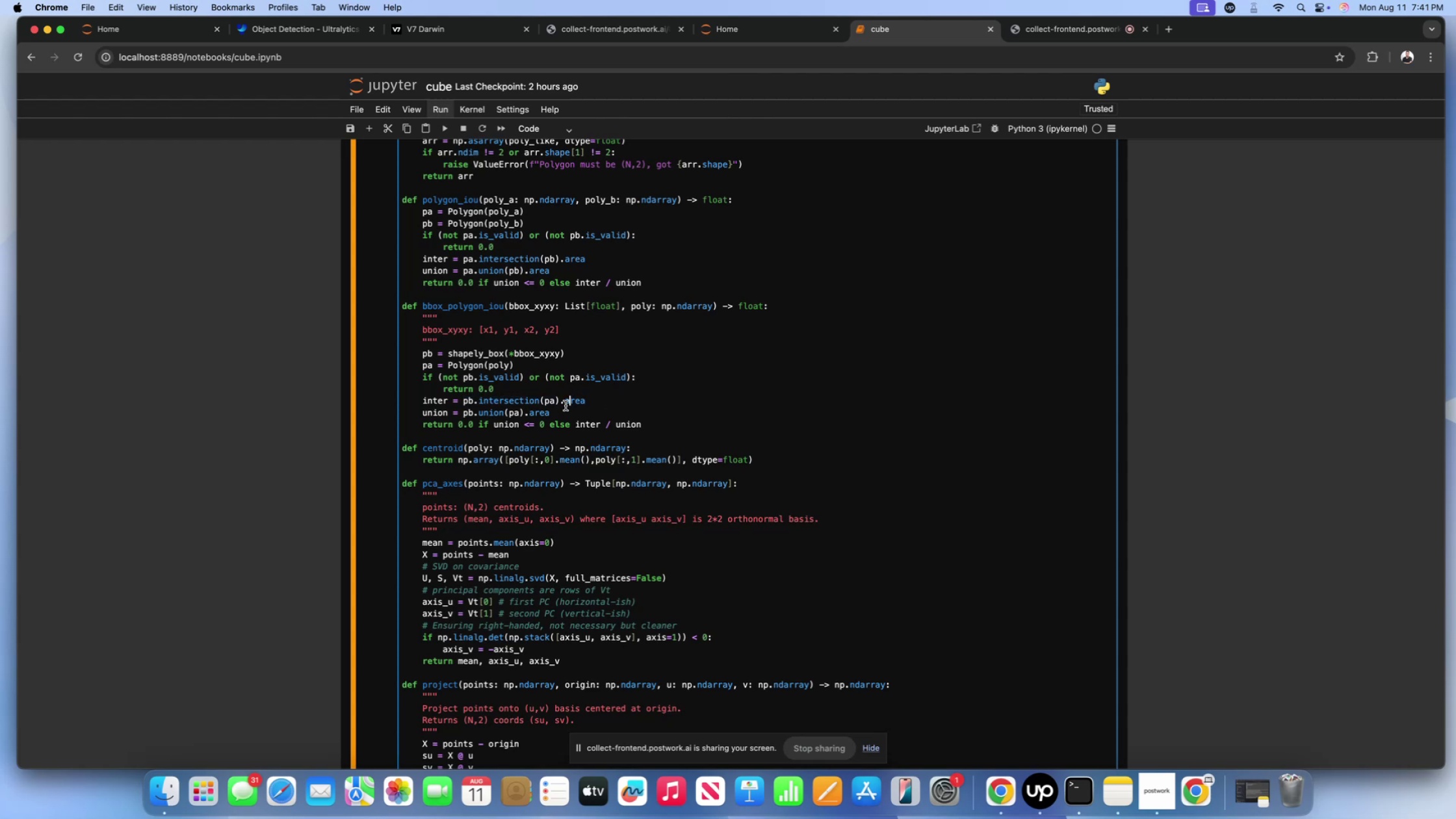 
left_click_drag(start_coordinate=[564, 410], to_coordinate=[422, 411])
 